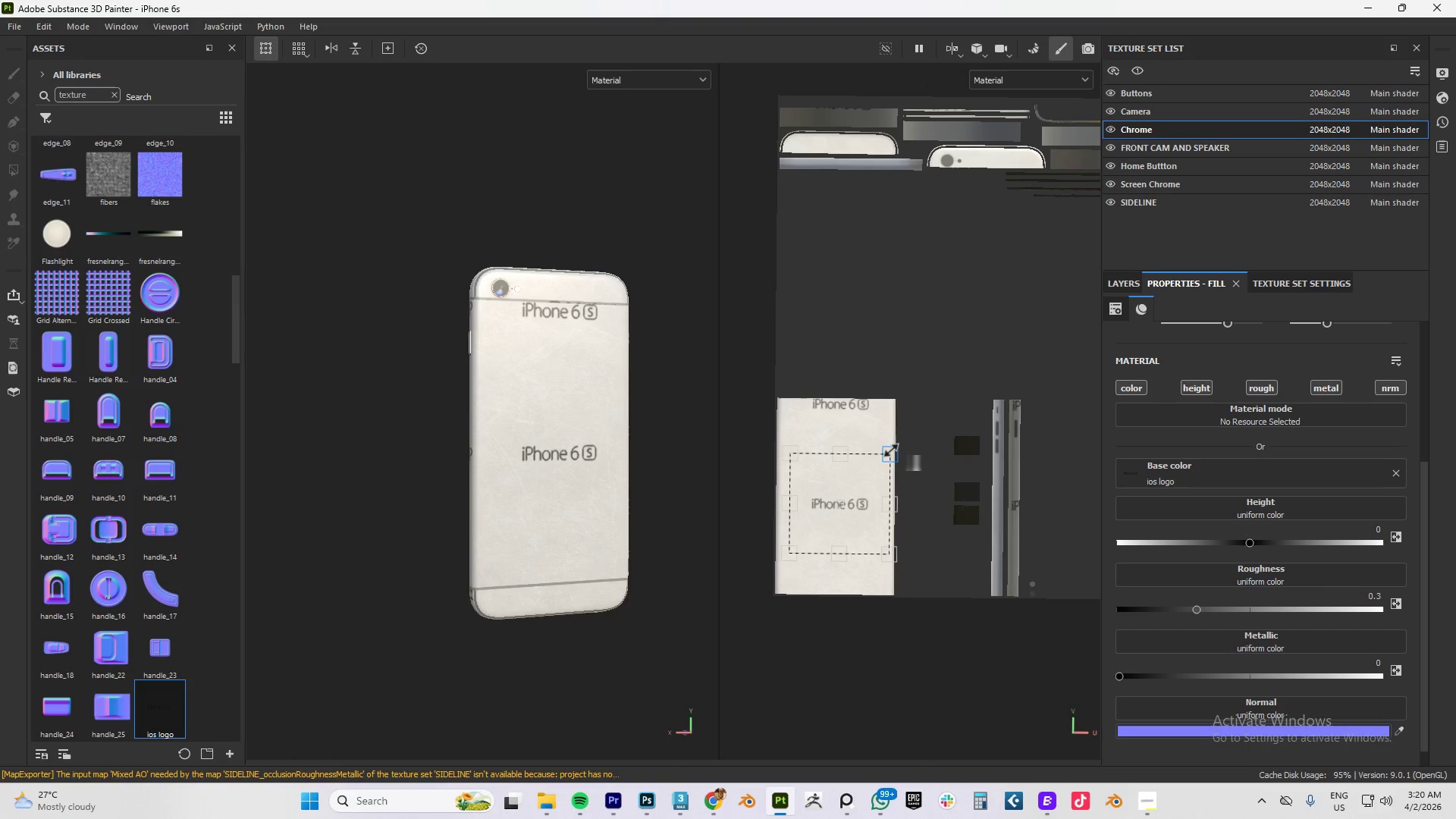 
key(Alt+AltLeft)
 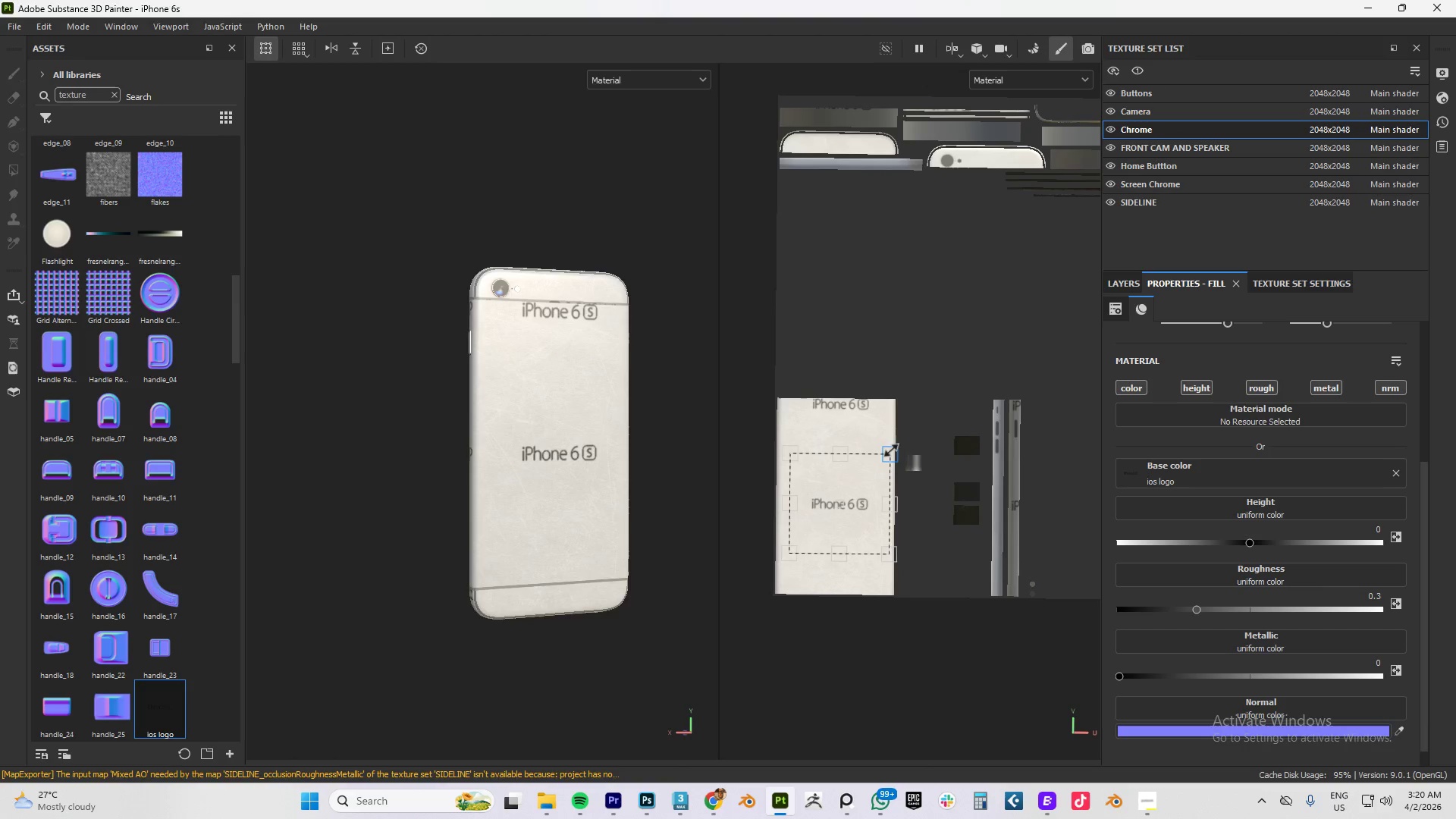 
key(Alt+AltLeft)
 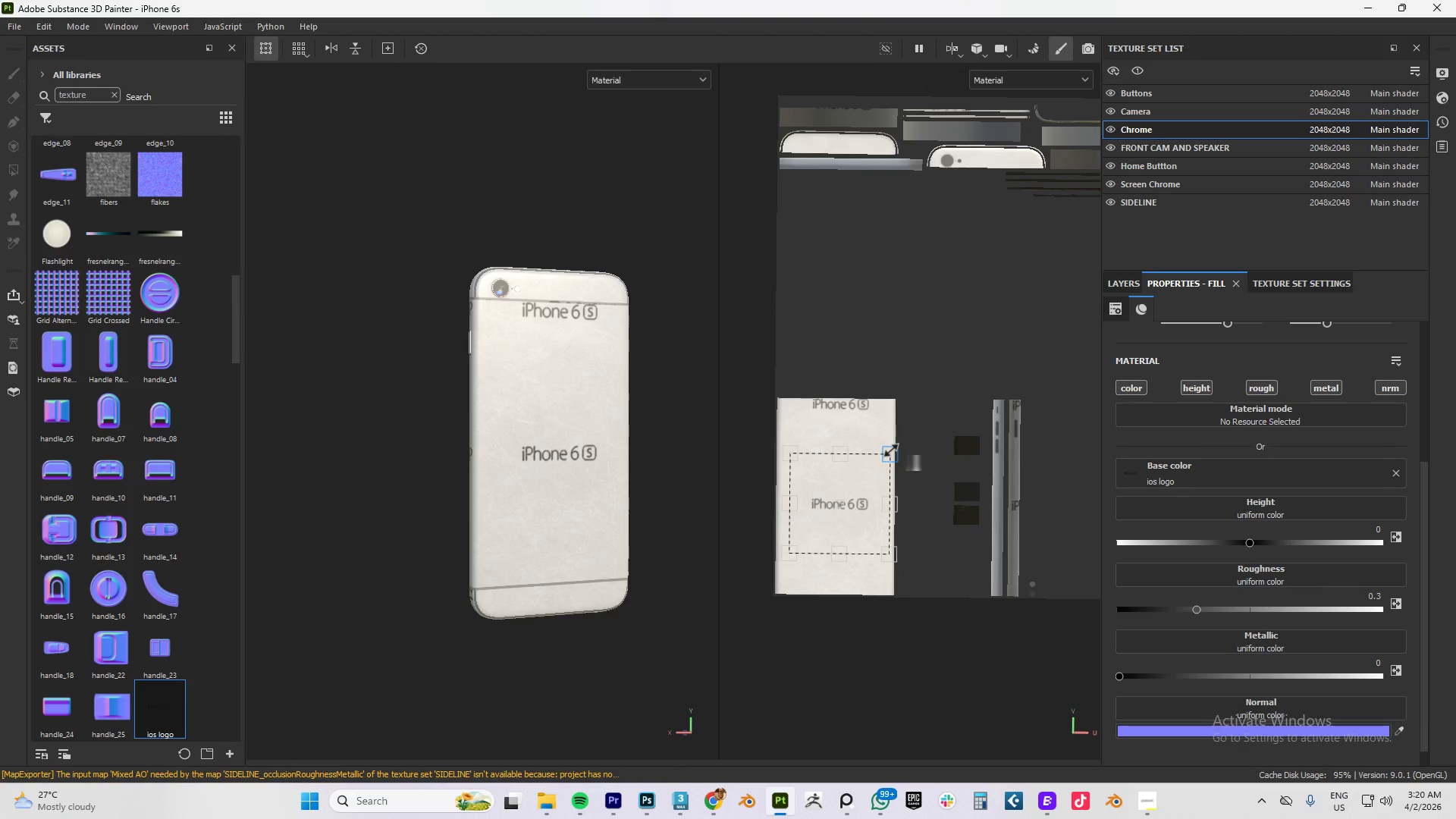 
key(Alt+AltLeft)
 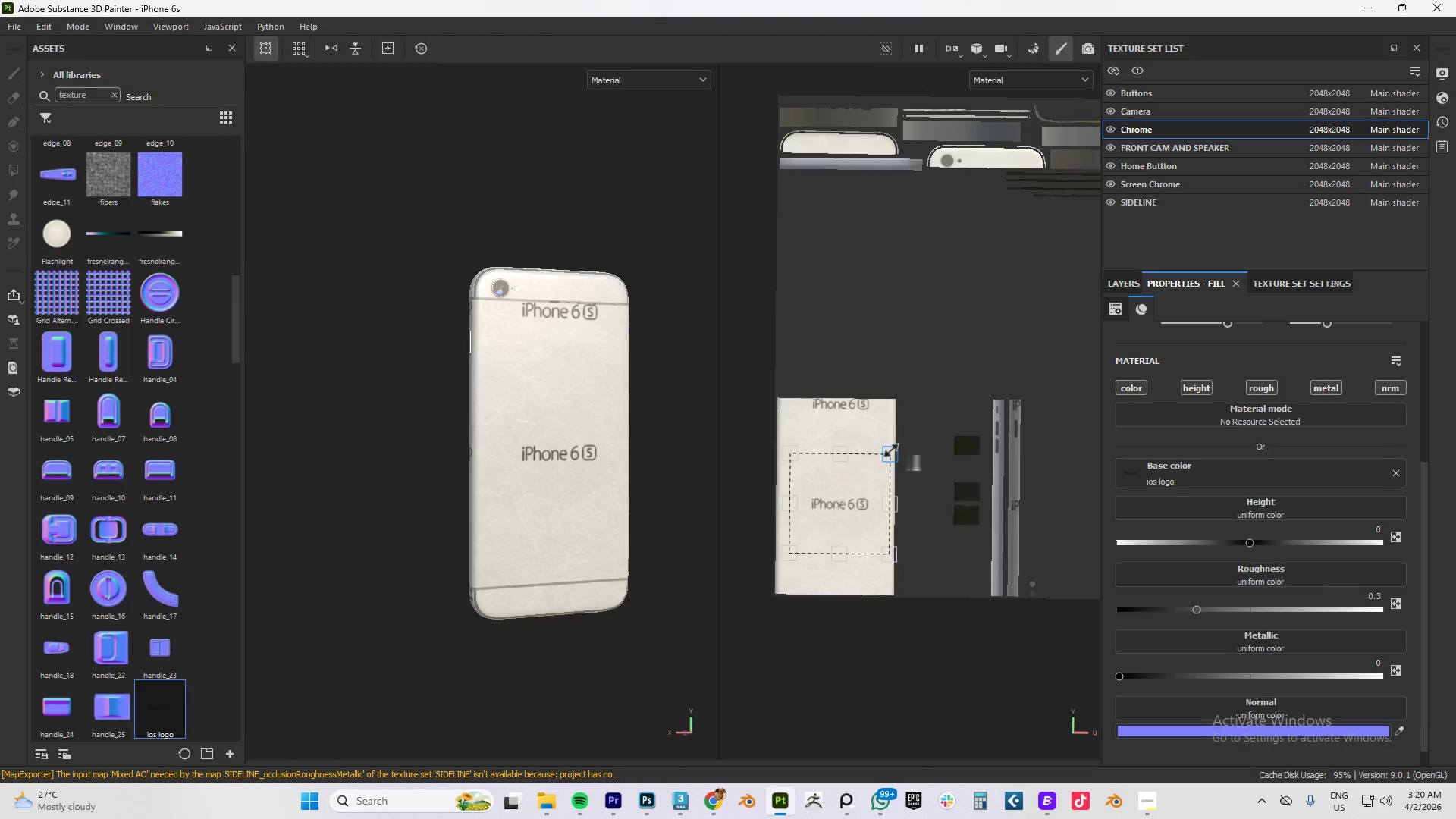 
key(Alt+AltLeft)
 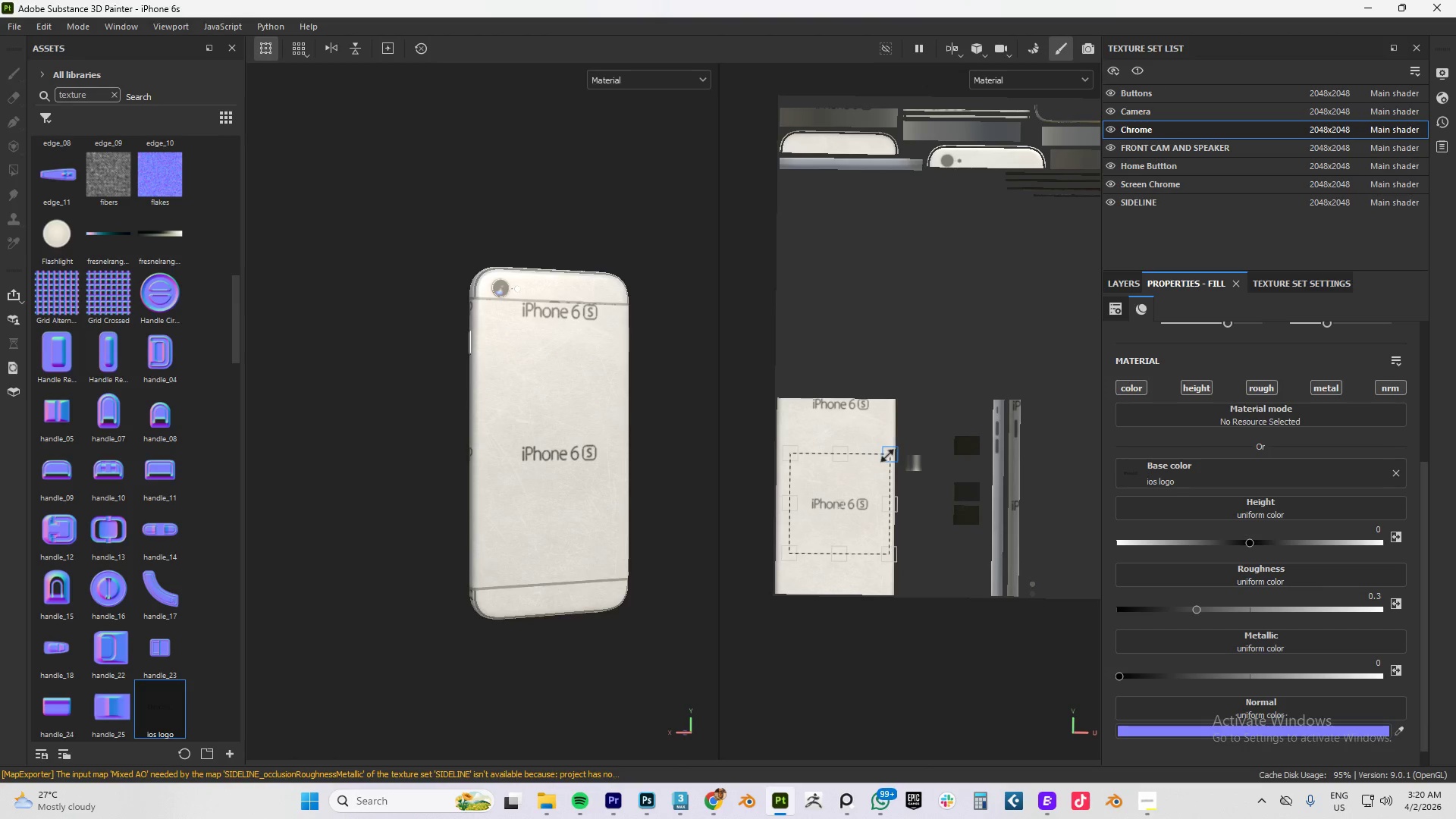 
hold_key(key=ControlLeft, duration=1.5)
left_click_drag(start_coordinate=[887, 455], to_coordinate=[850, 475])
 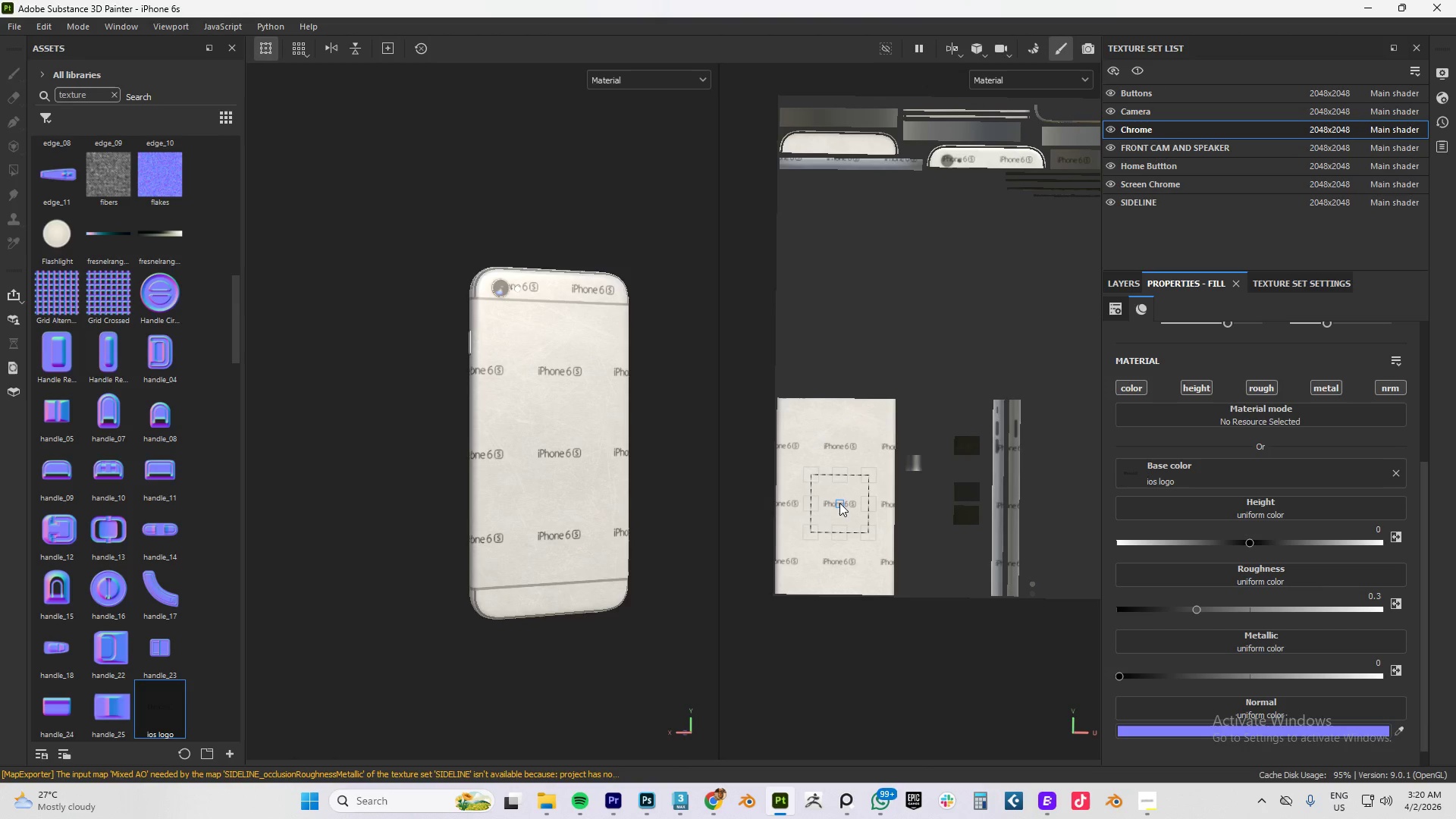 
hold_key(key=ControlLeft, duration=5.14)
 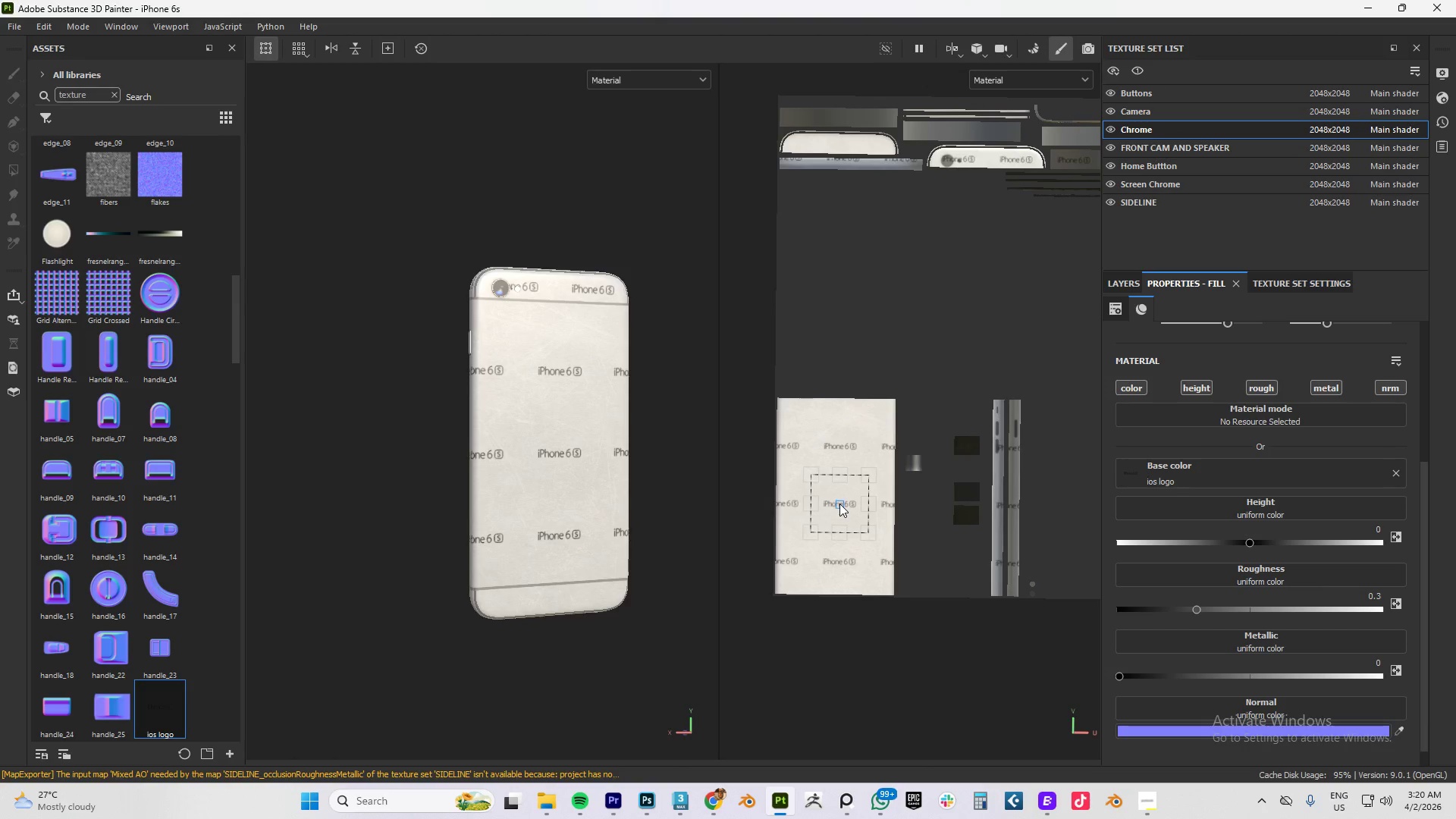 
hold_key(key=ShiftLeft, duration=1.5)
 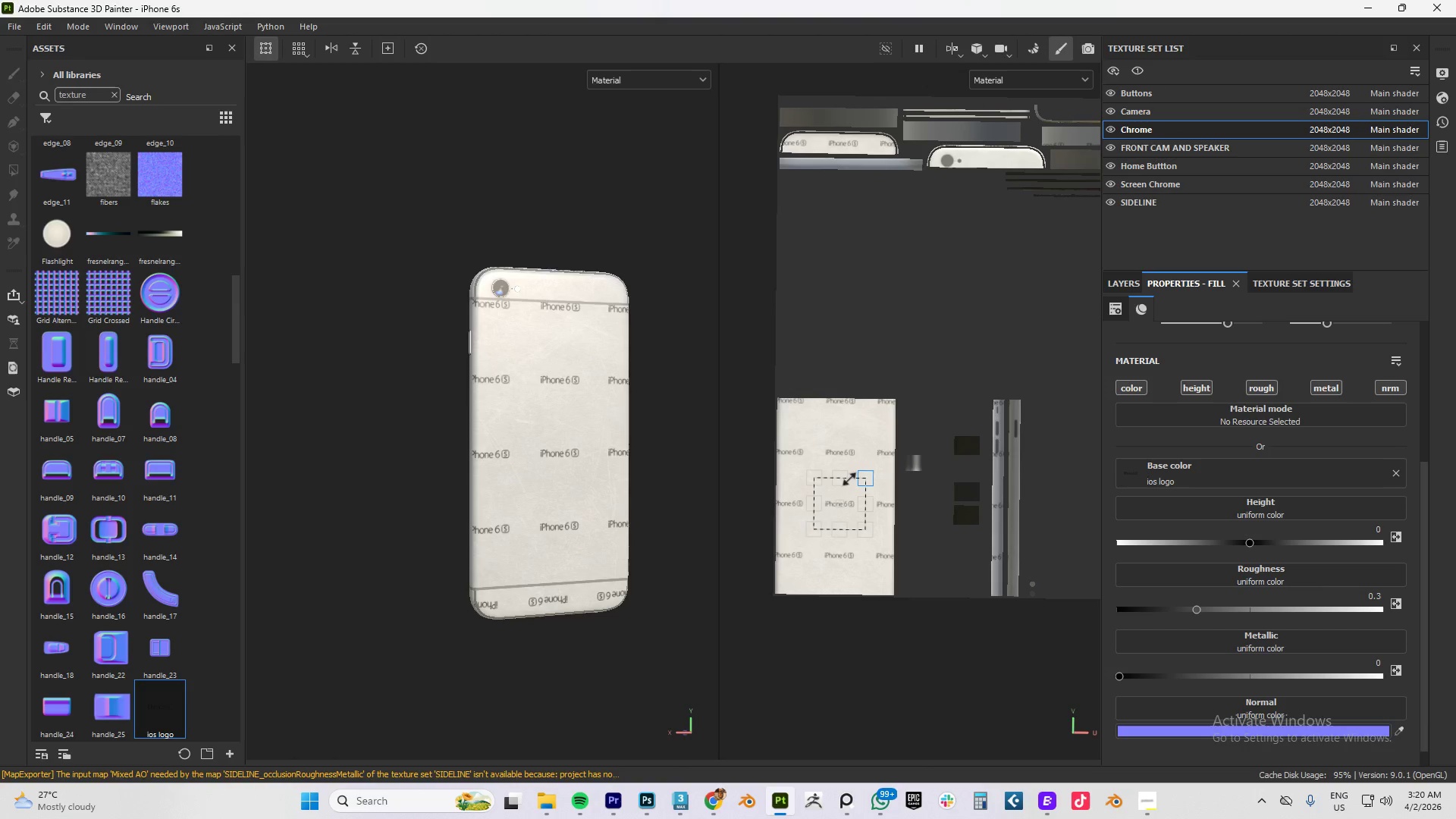 
hold_key(key=ShiftLeft, duration=1.53)
 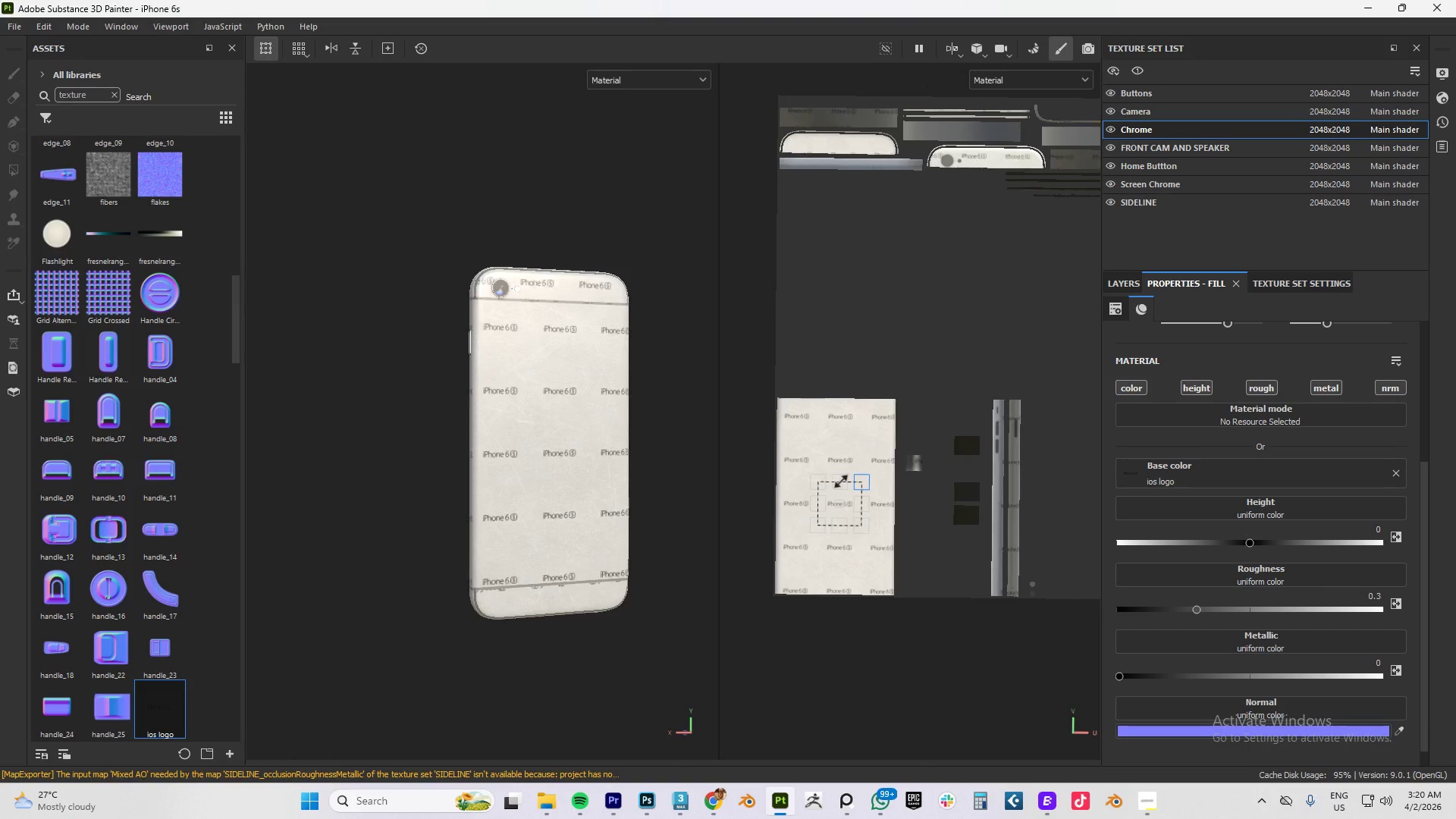 
hold_key(key=ShiftLeft, duration=1.47)
 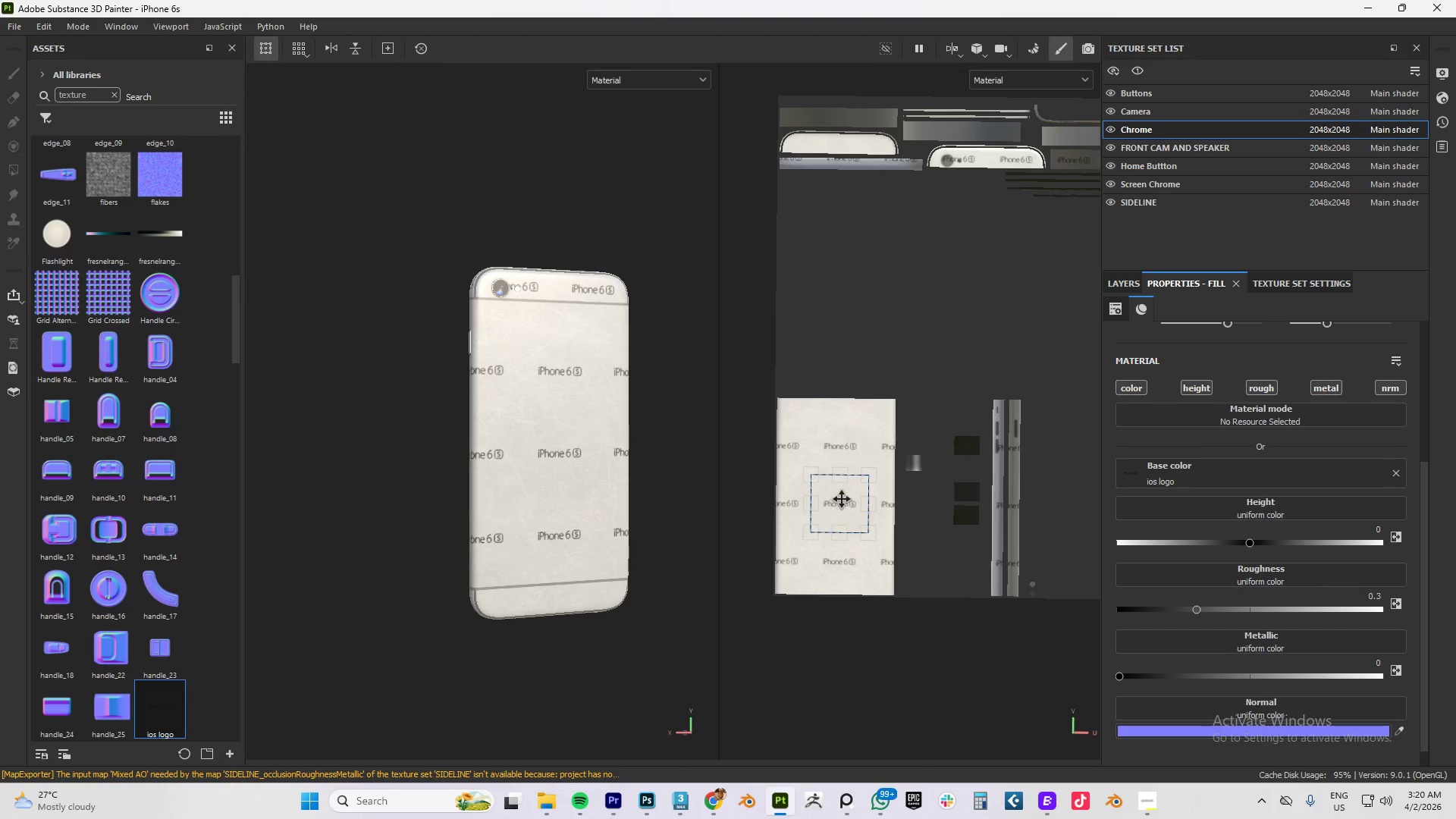 
left_click_drag(start_coordinate=[845, 494], to_coordinate=[842, 508])
 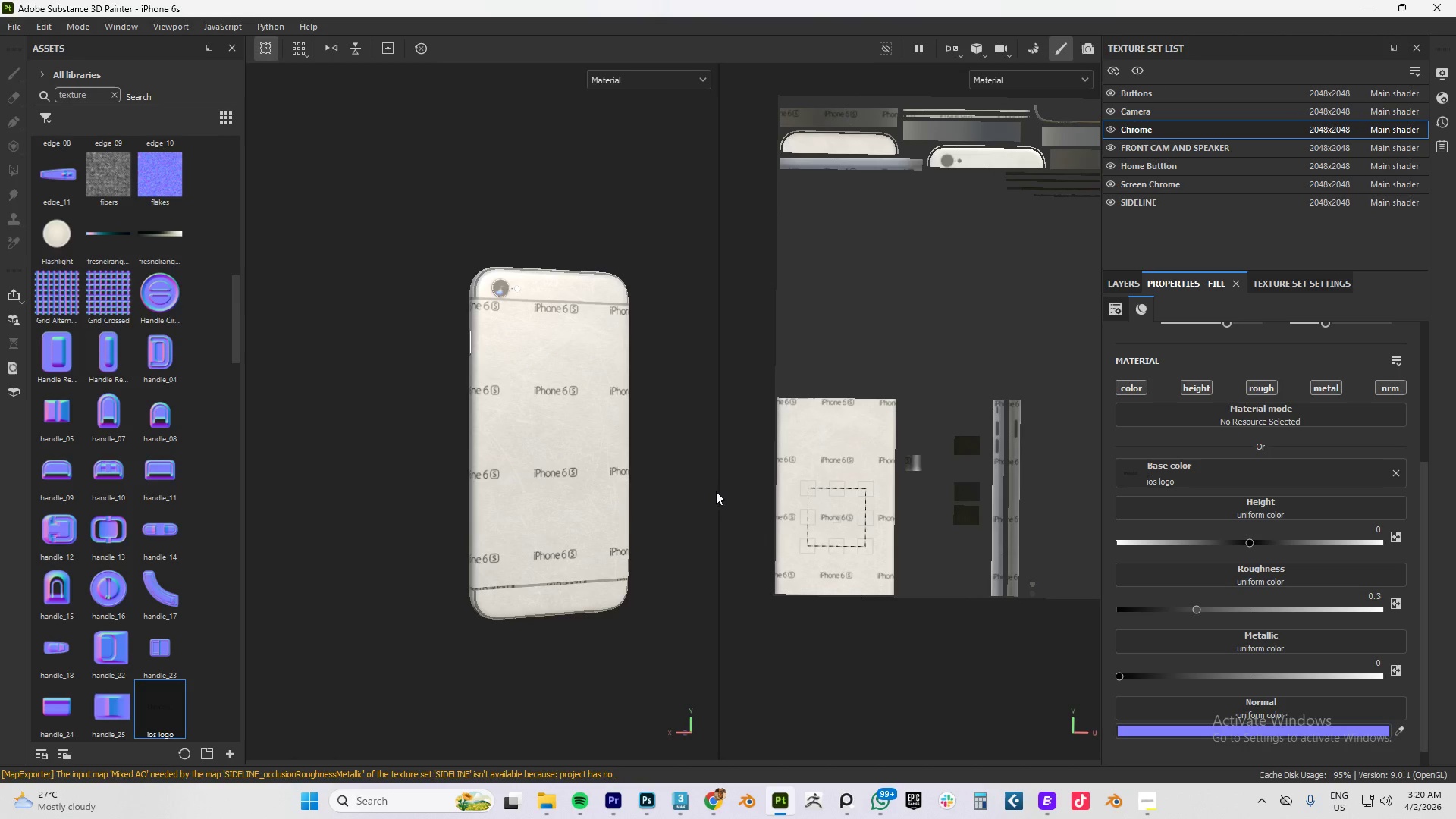 
hold_key(key=AltLeft, duration=0.78)
left_click_drag(start_coordinate=[594, 474], to_coordinate=[520, 483])
 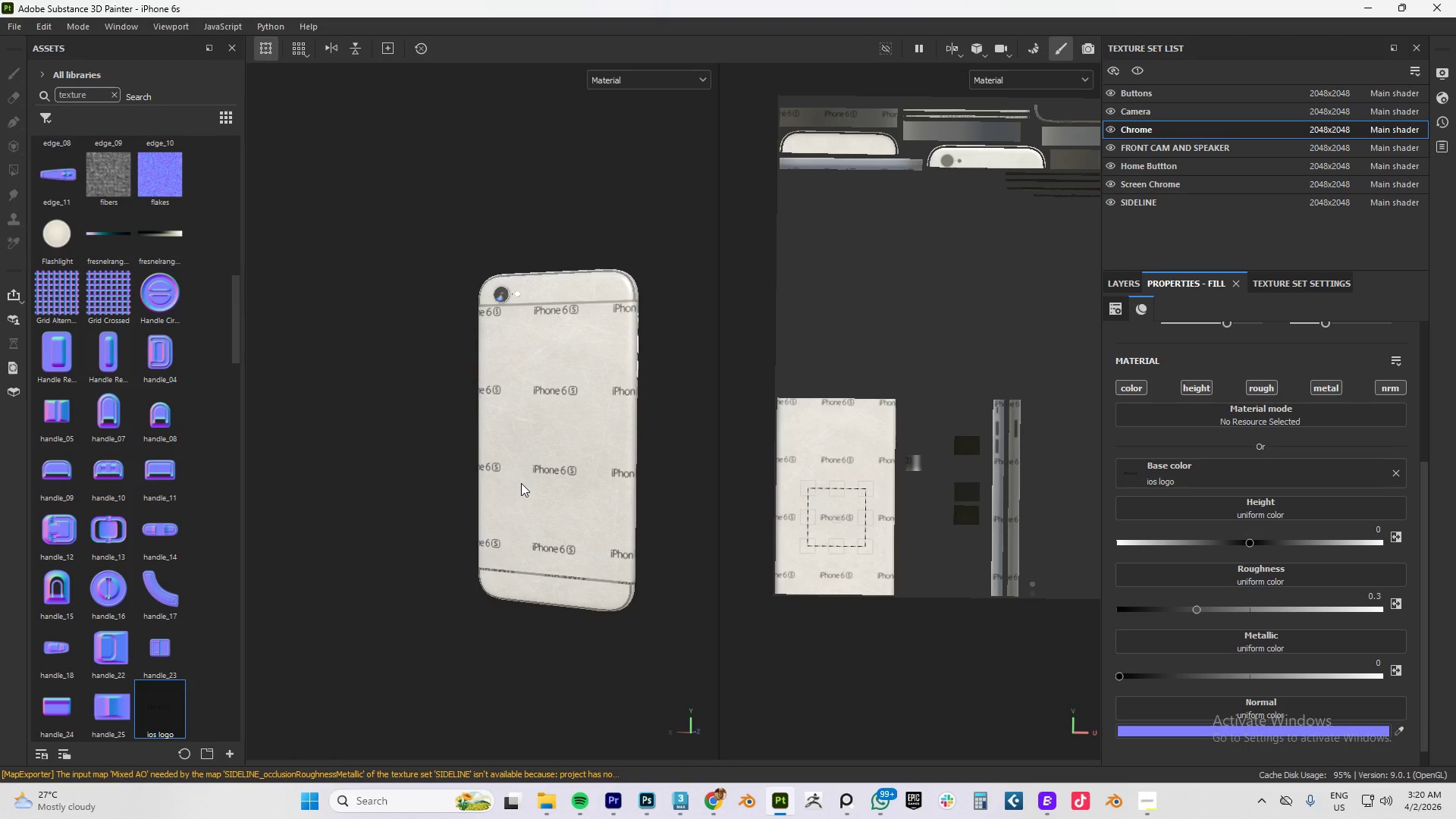 
scroll: coordinate [551, 458], scroll_direction: up, amount: 4.0
 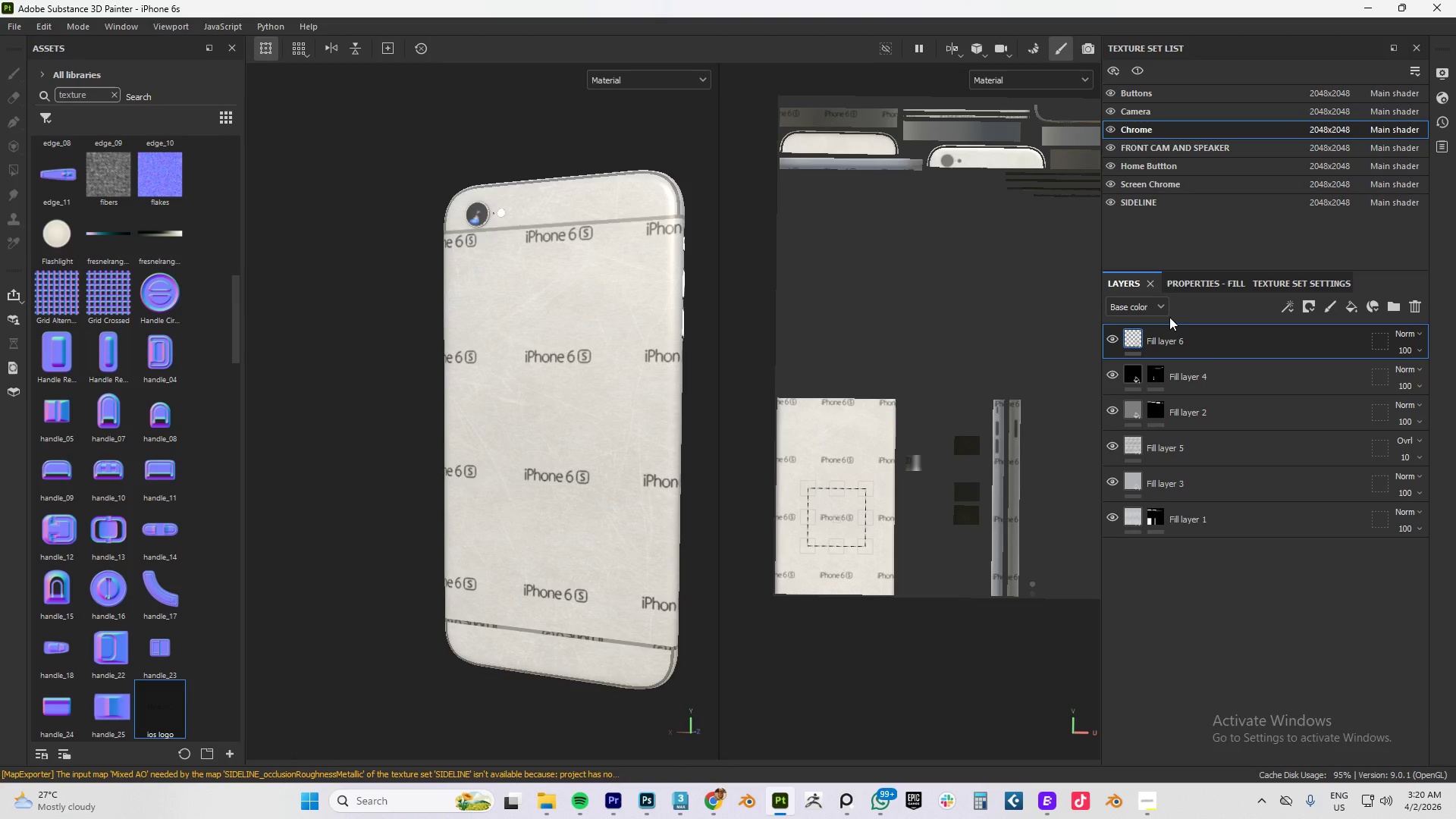 
wait(6.38)
 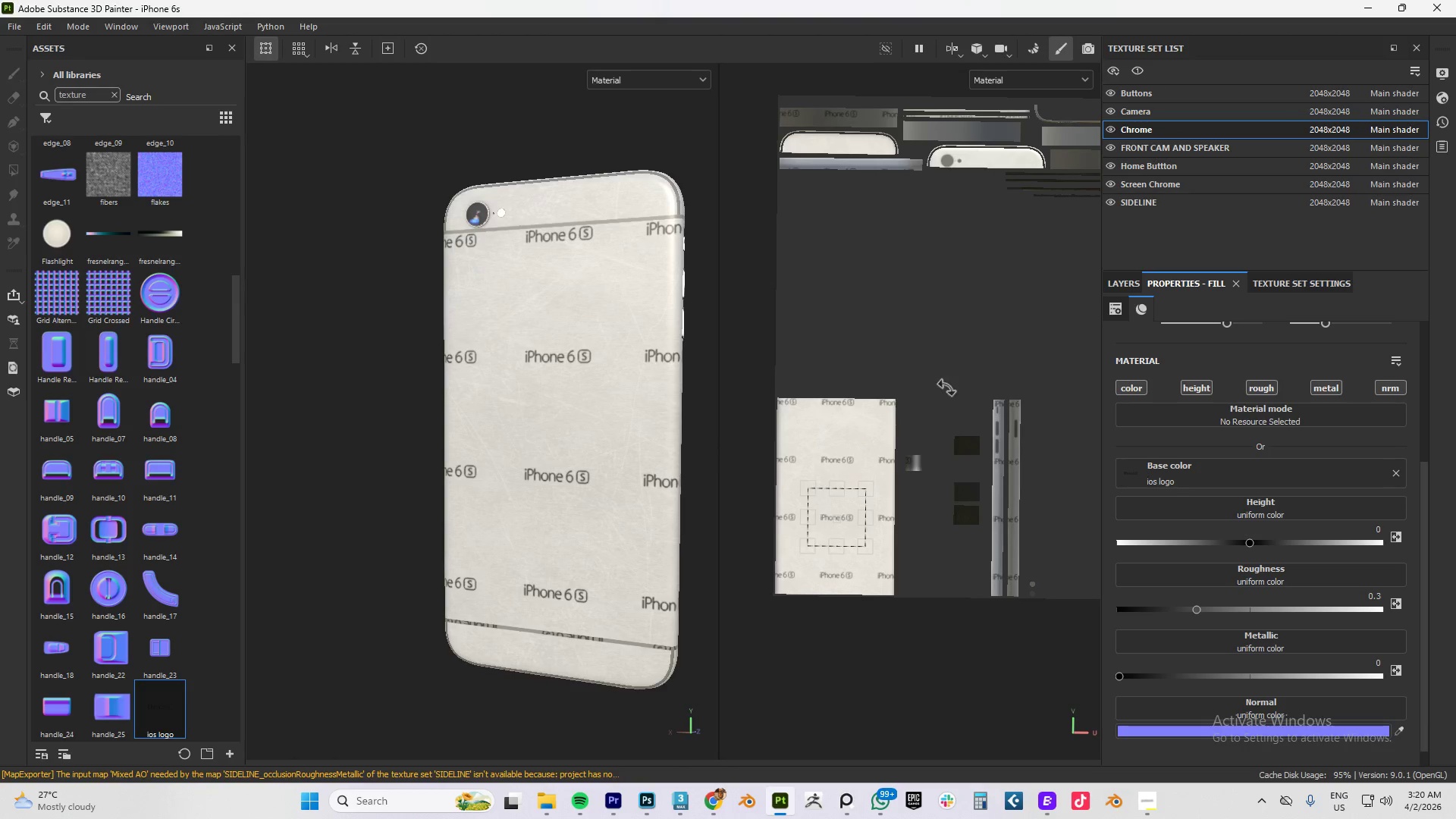 
left_click([1302, 308])
 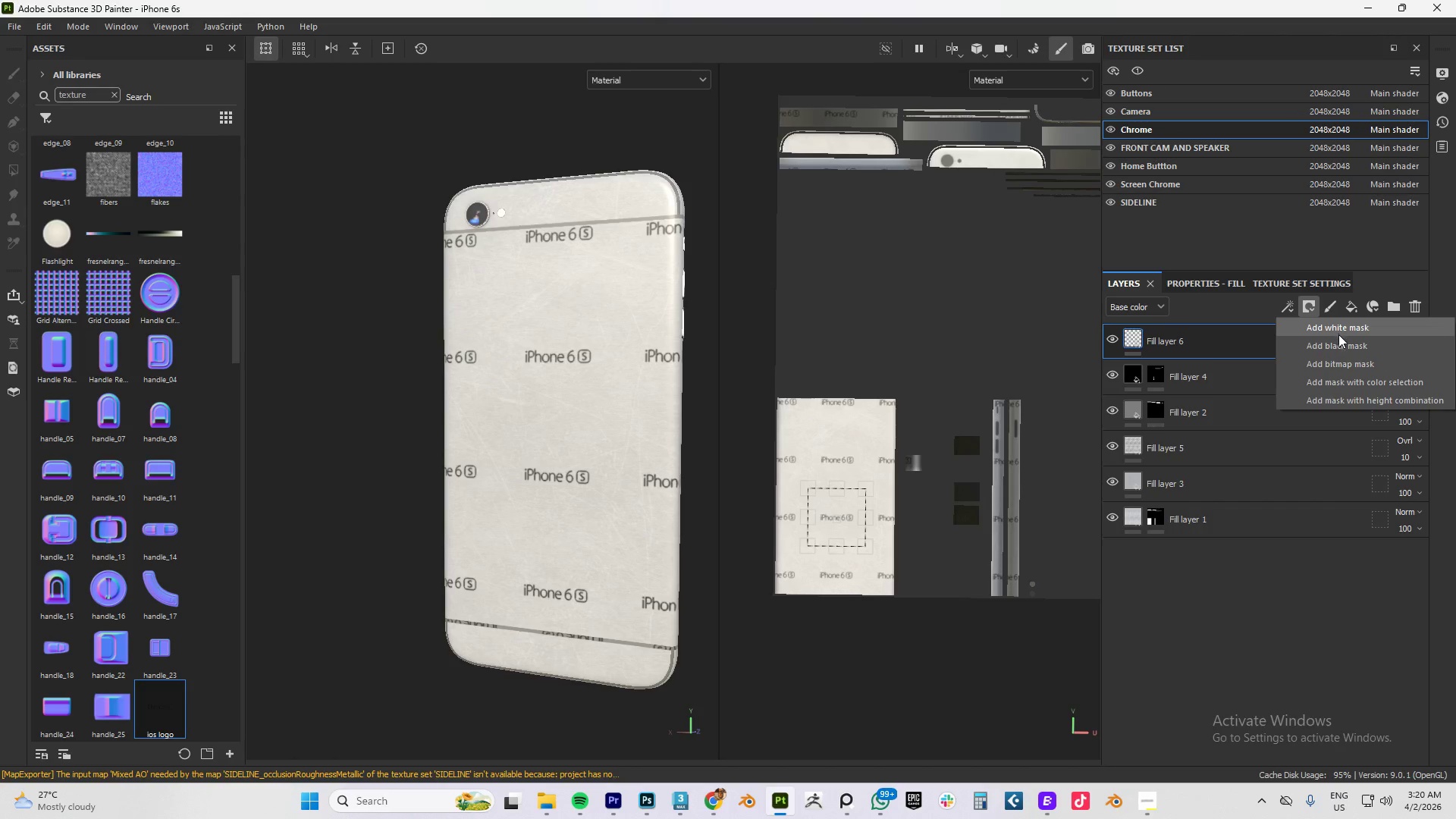 
left_click([1337, 344])
 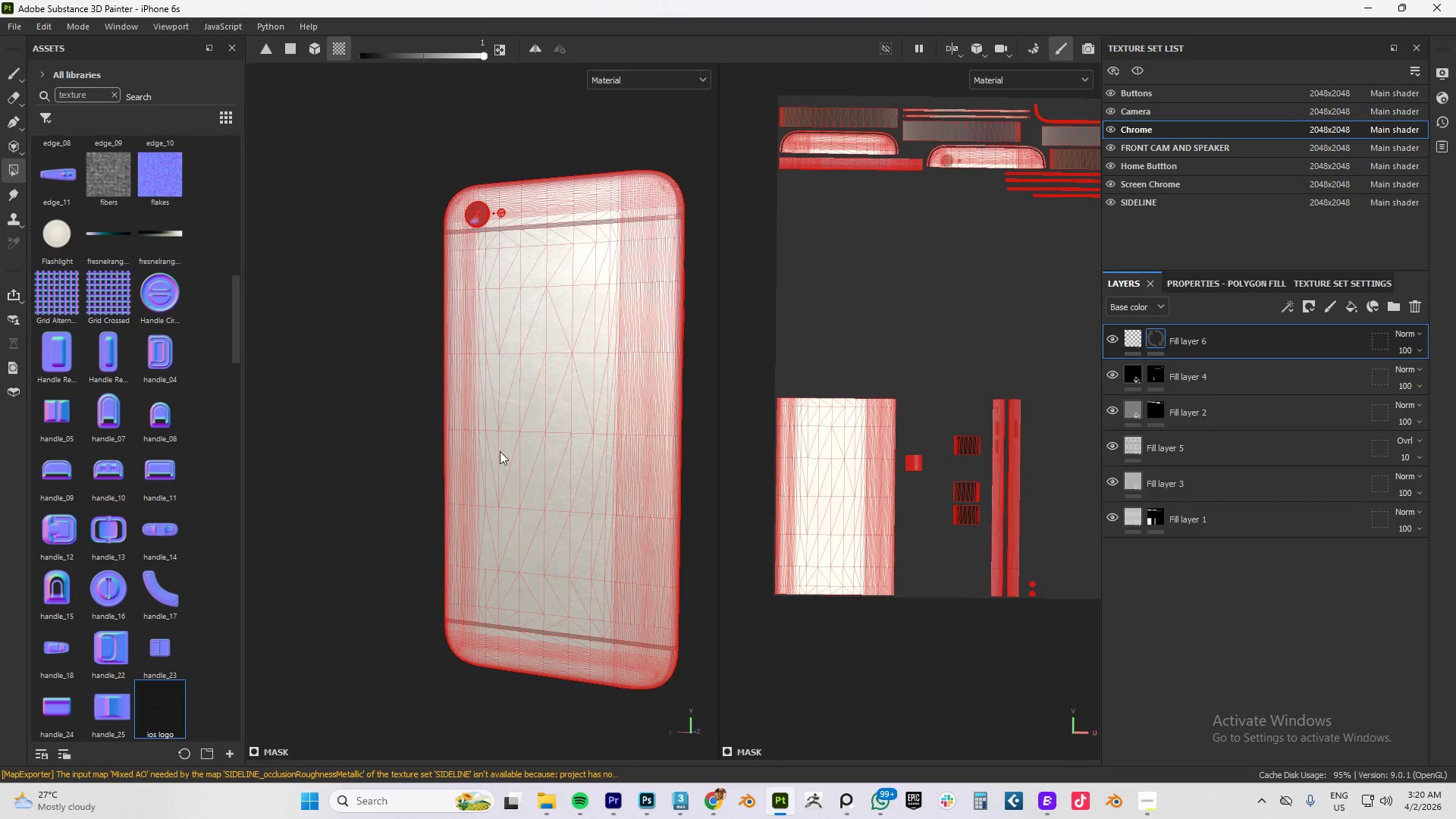 
hold_key(key=AltLeft, duration=0.84)
left_click_drag(start_coordinate=[537, 448], to_coordinate=[595, 445])
 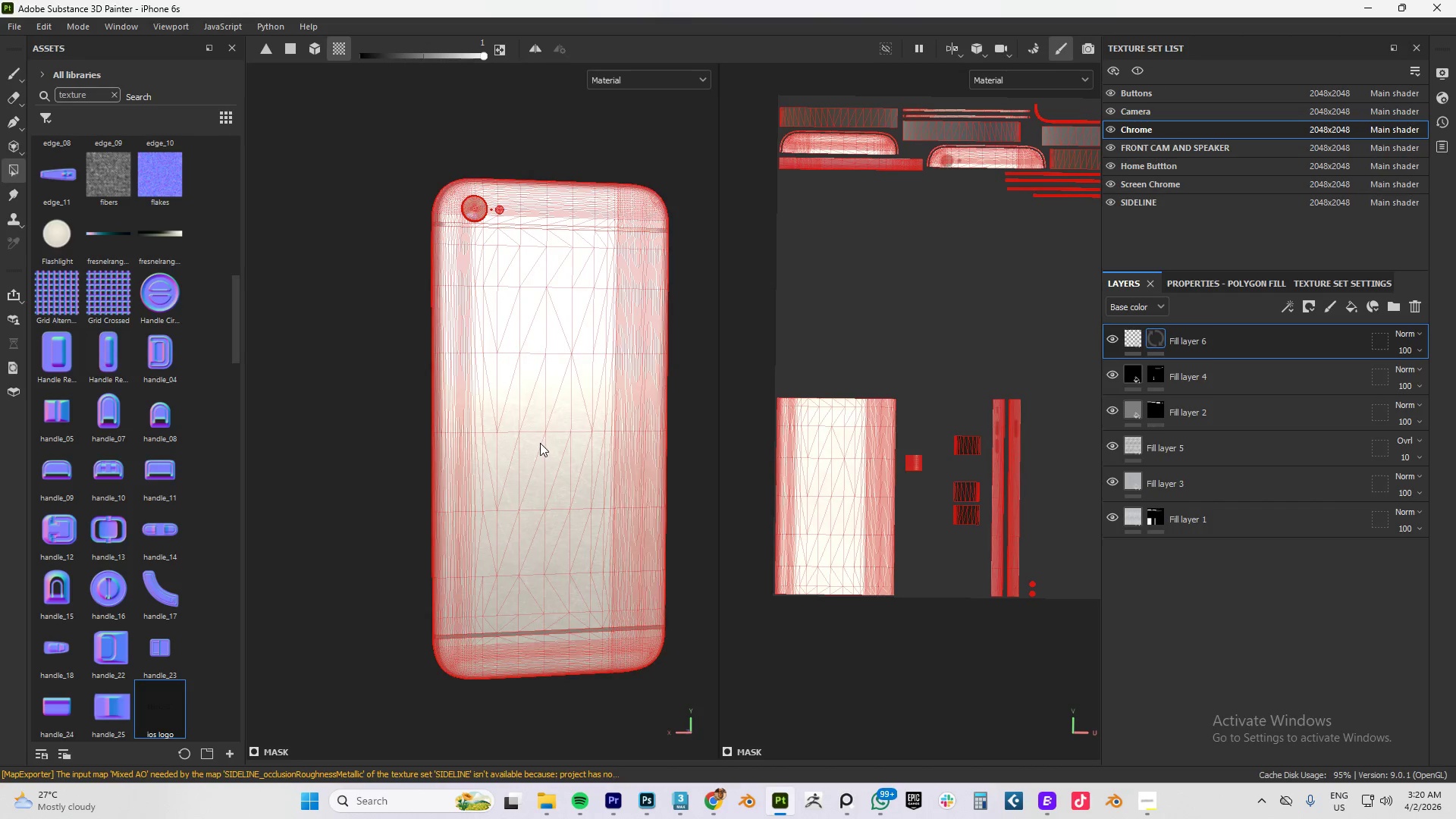 
hold_key(key=AltLeft, duration=1.16)
 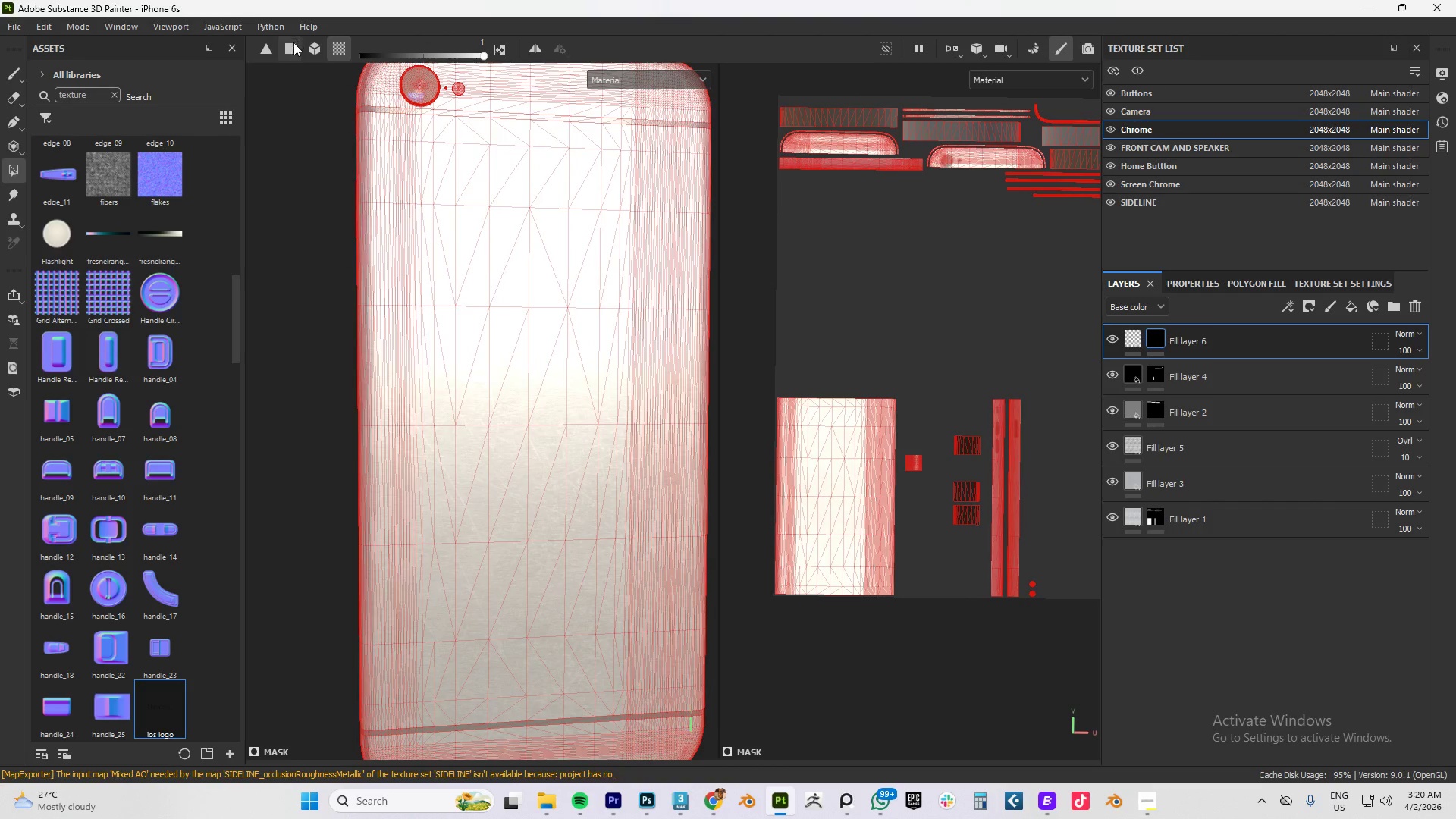 
scroll: coordinate [540, 443], scroll_direction: up, amount: 4.0
 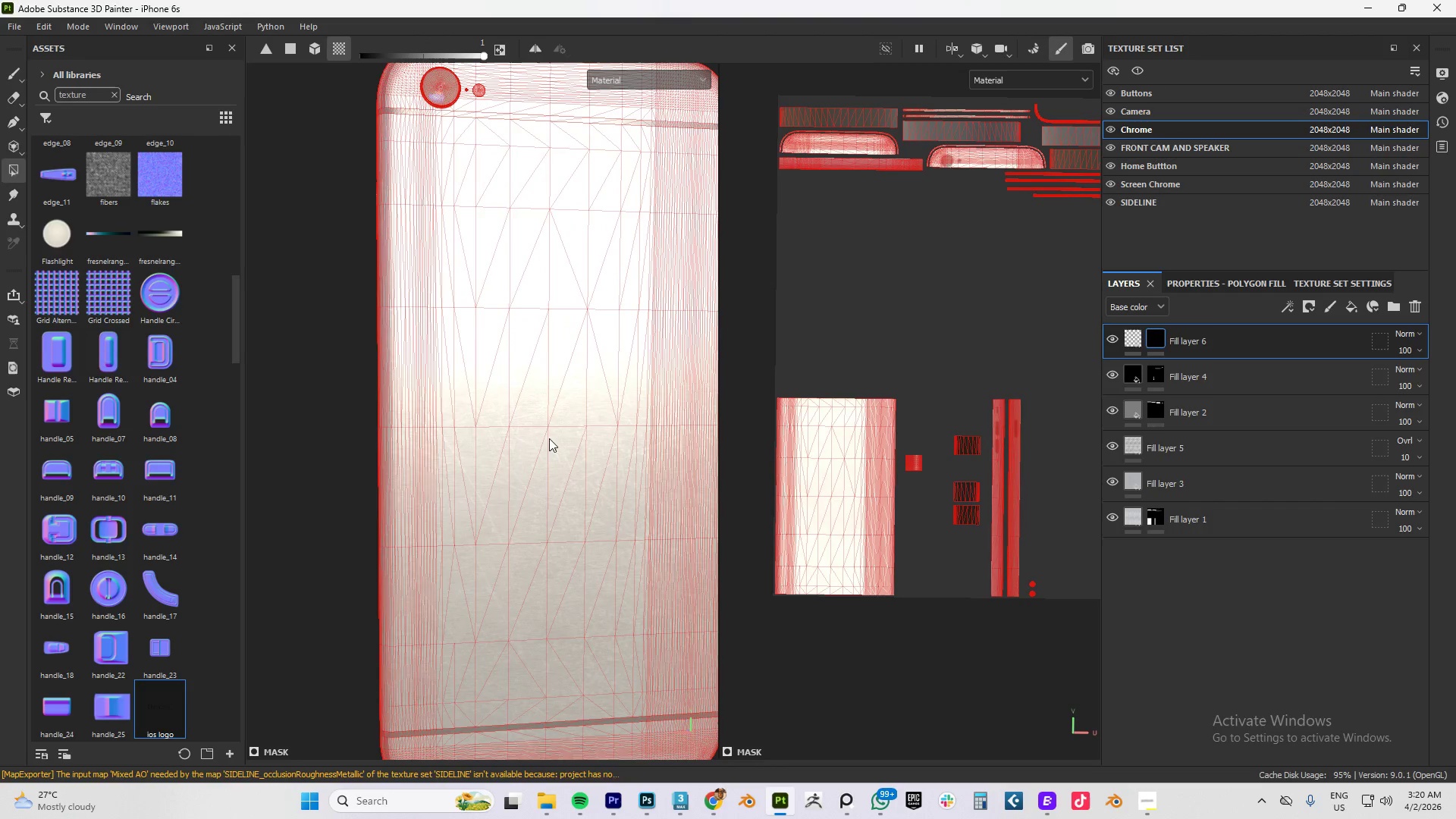 
left_click([291, 52])
 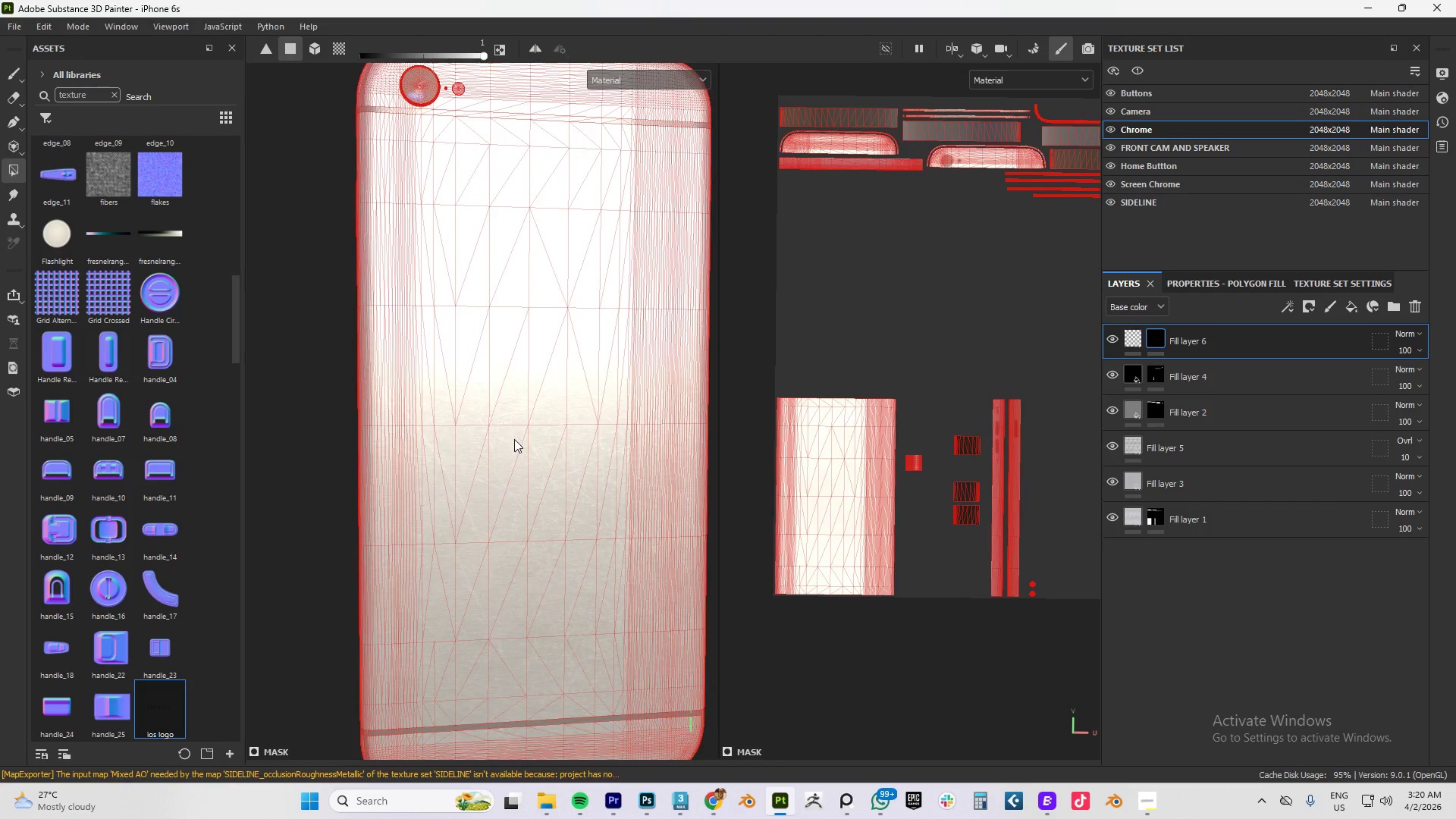 
left_click([504, 444])
 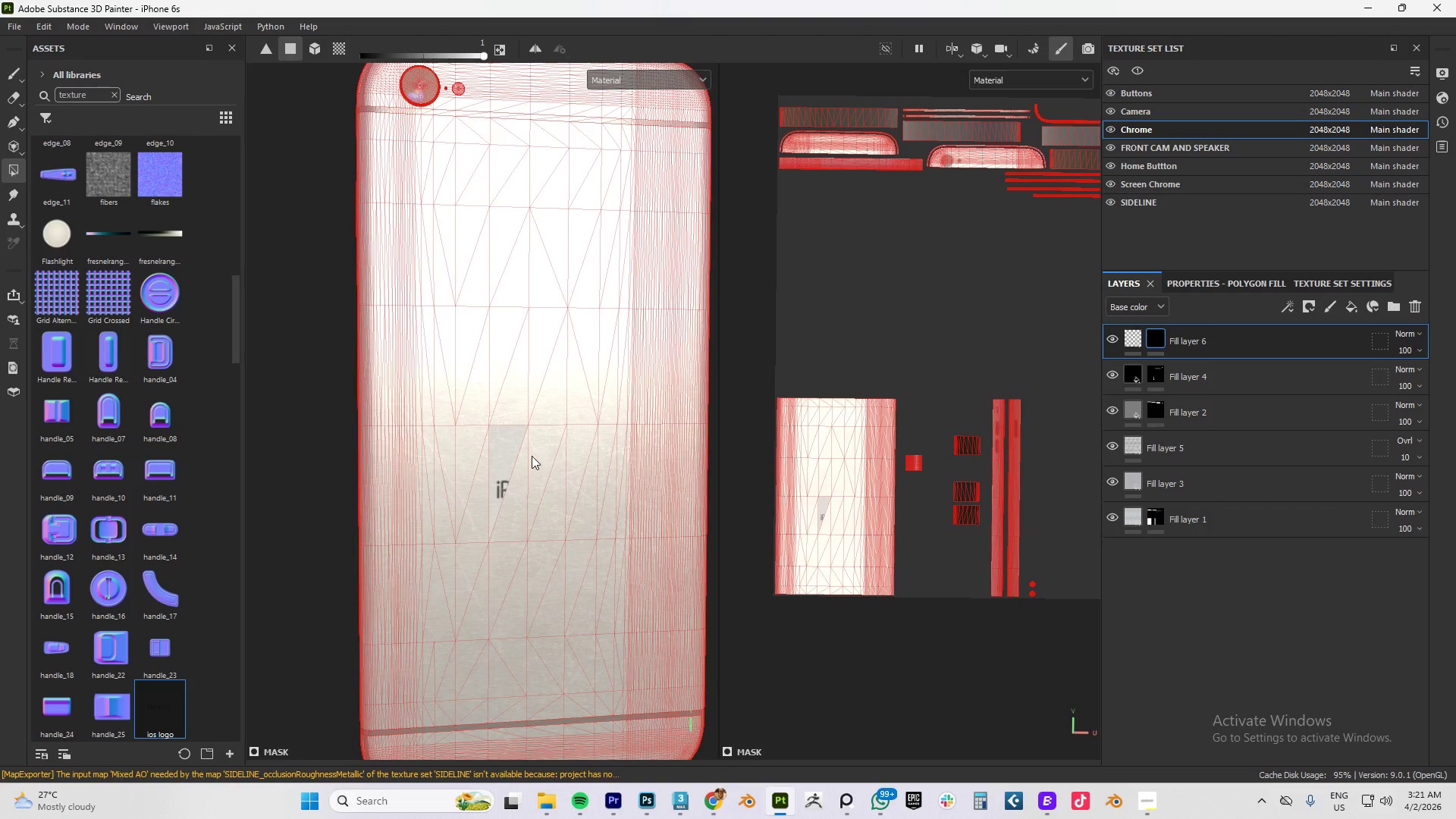 
left_click([522, 472])
 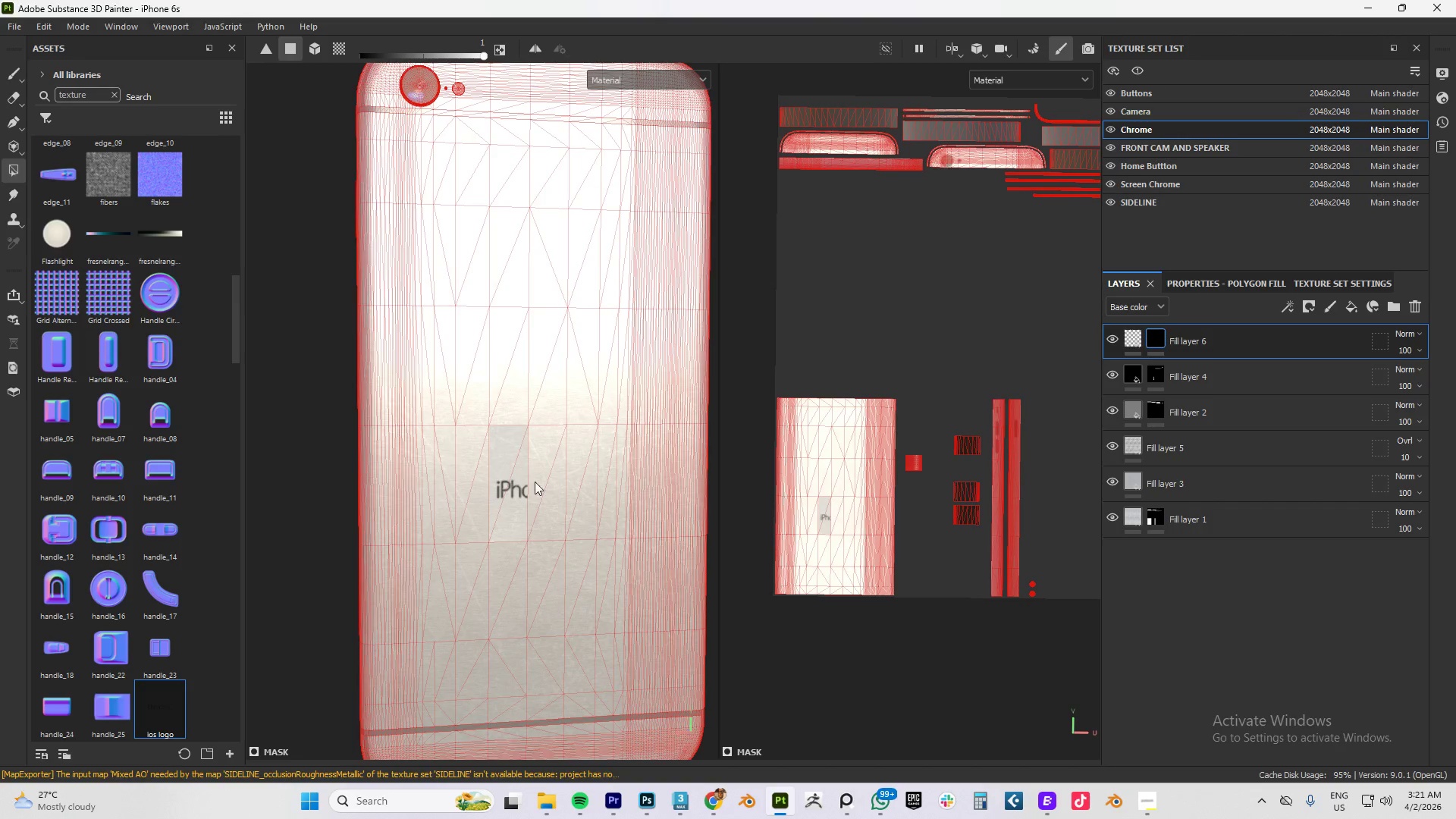 
left_click([536, 480])
 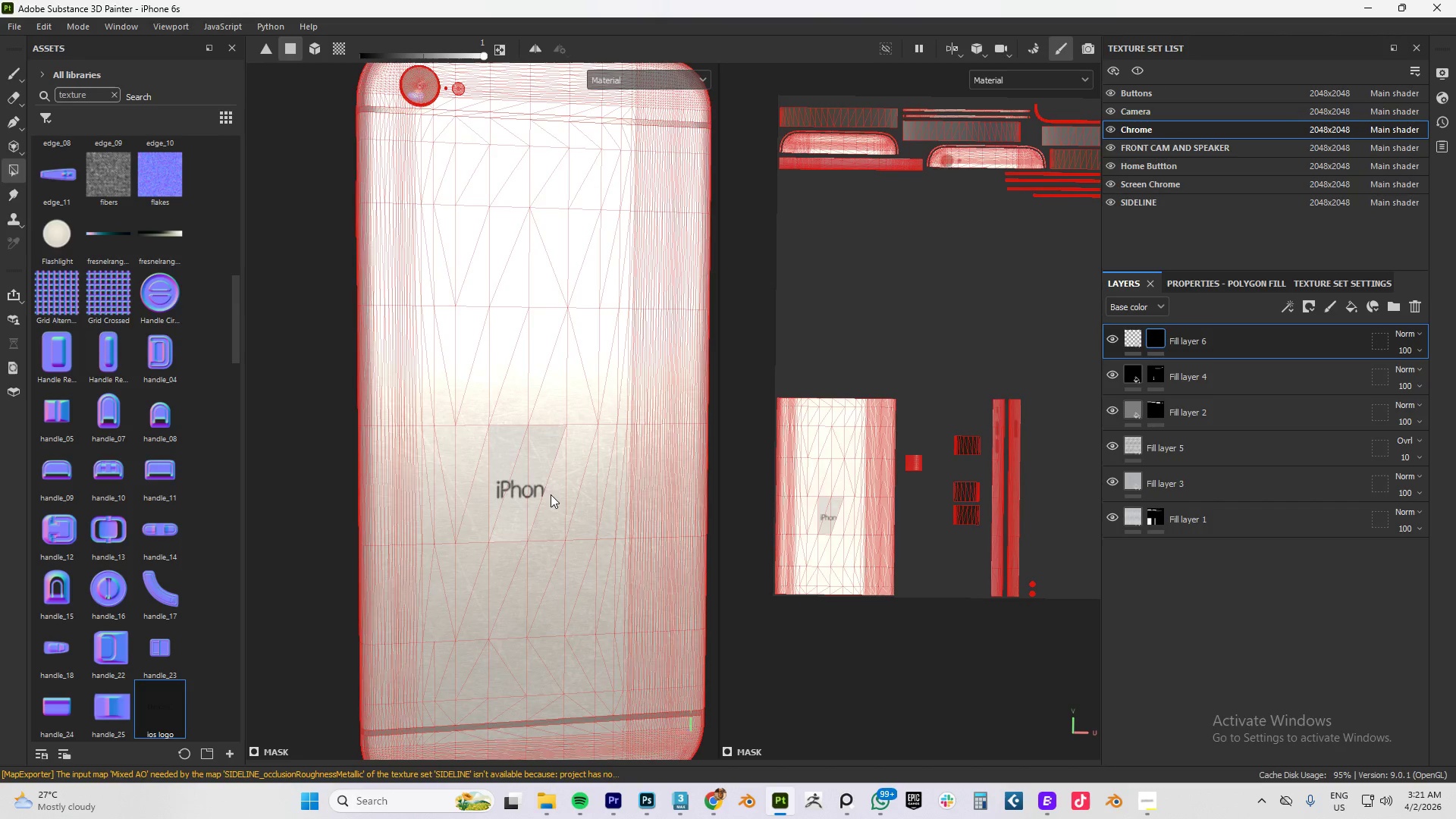 
left_click([551, 495])
 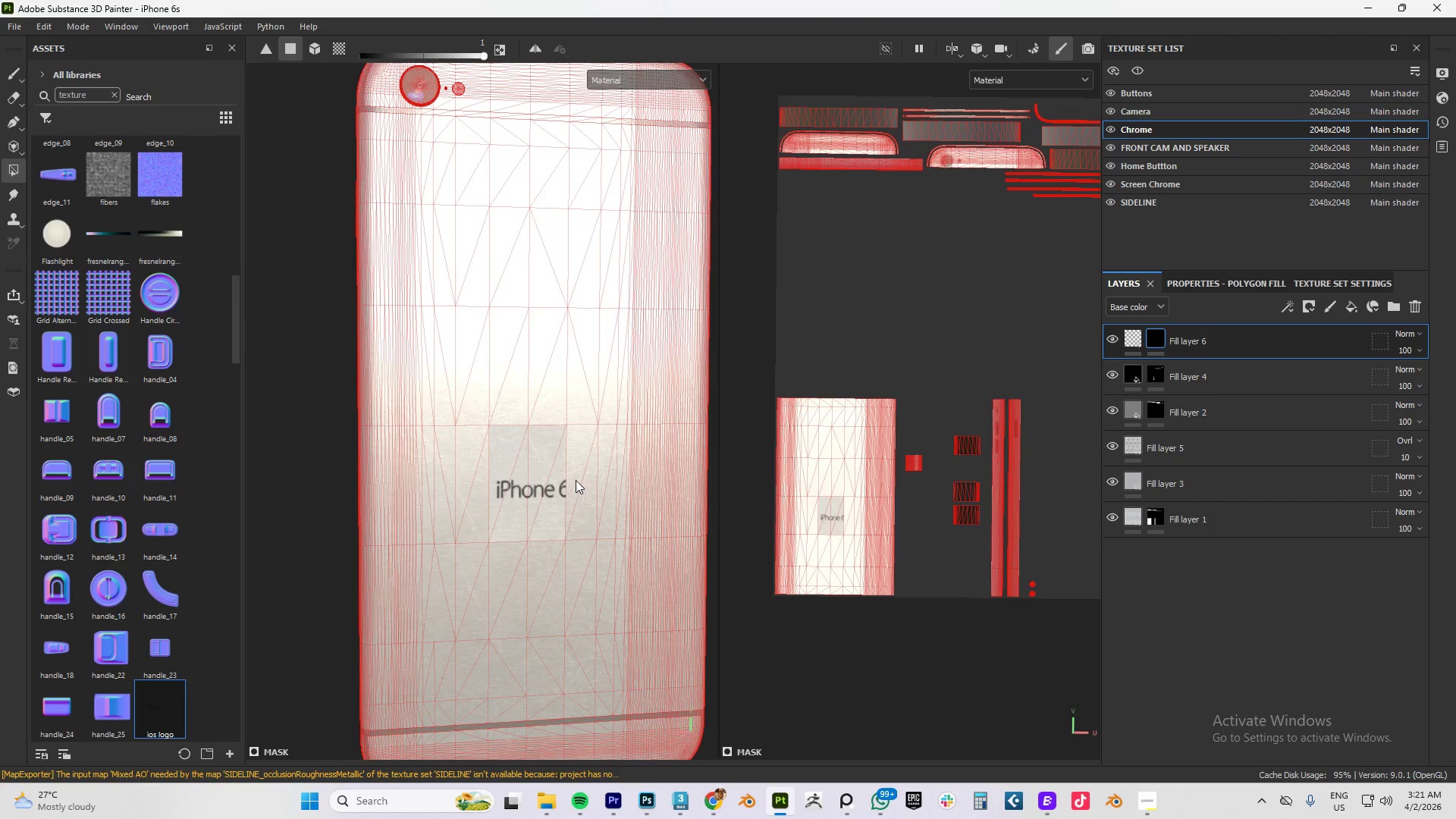 
left_click([574, 475])
 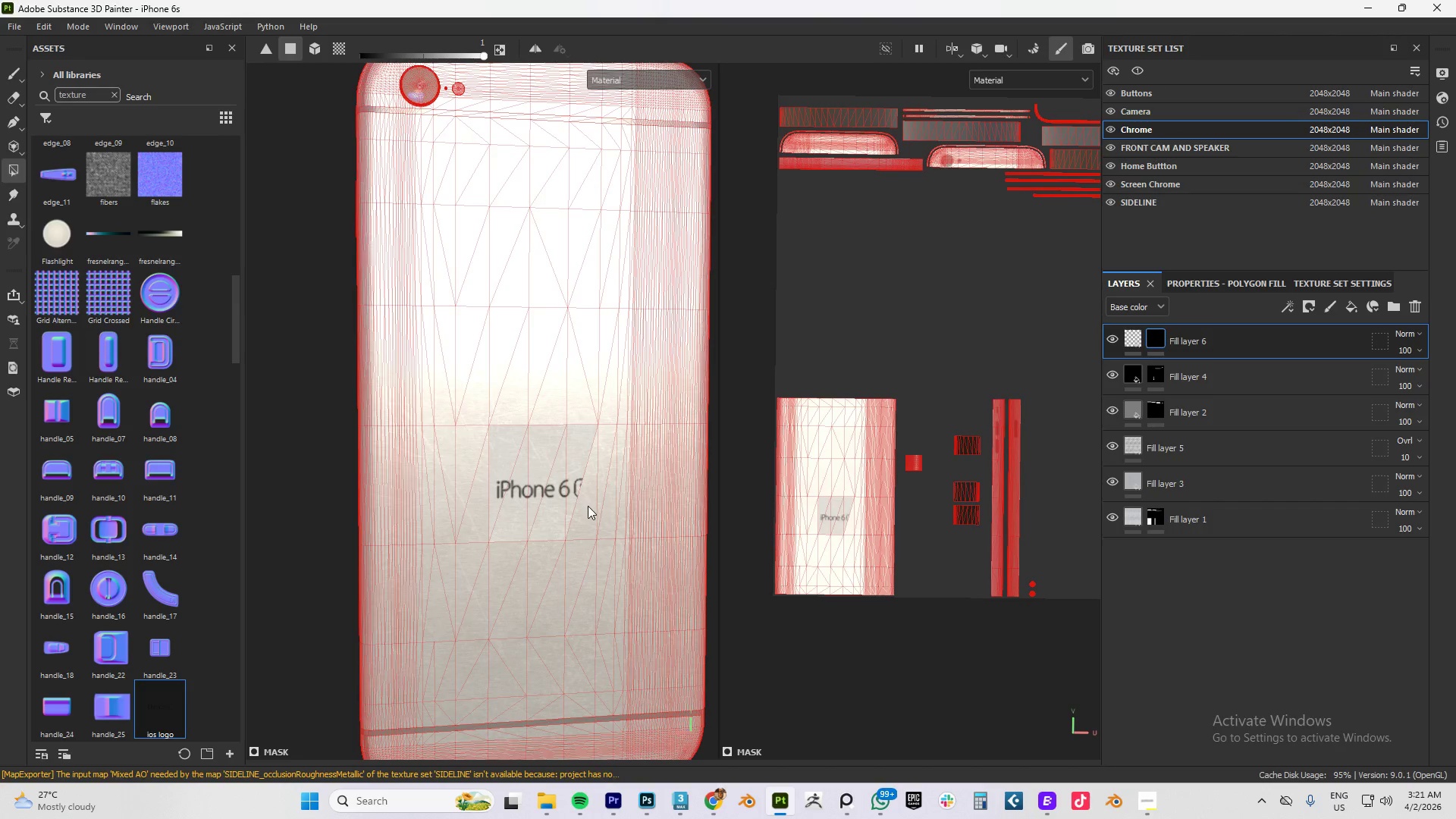 
left_click([588, 510])
 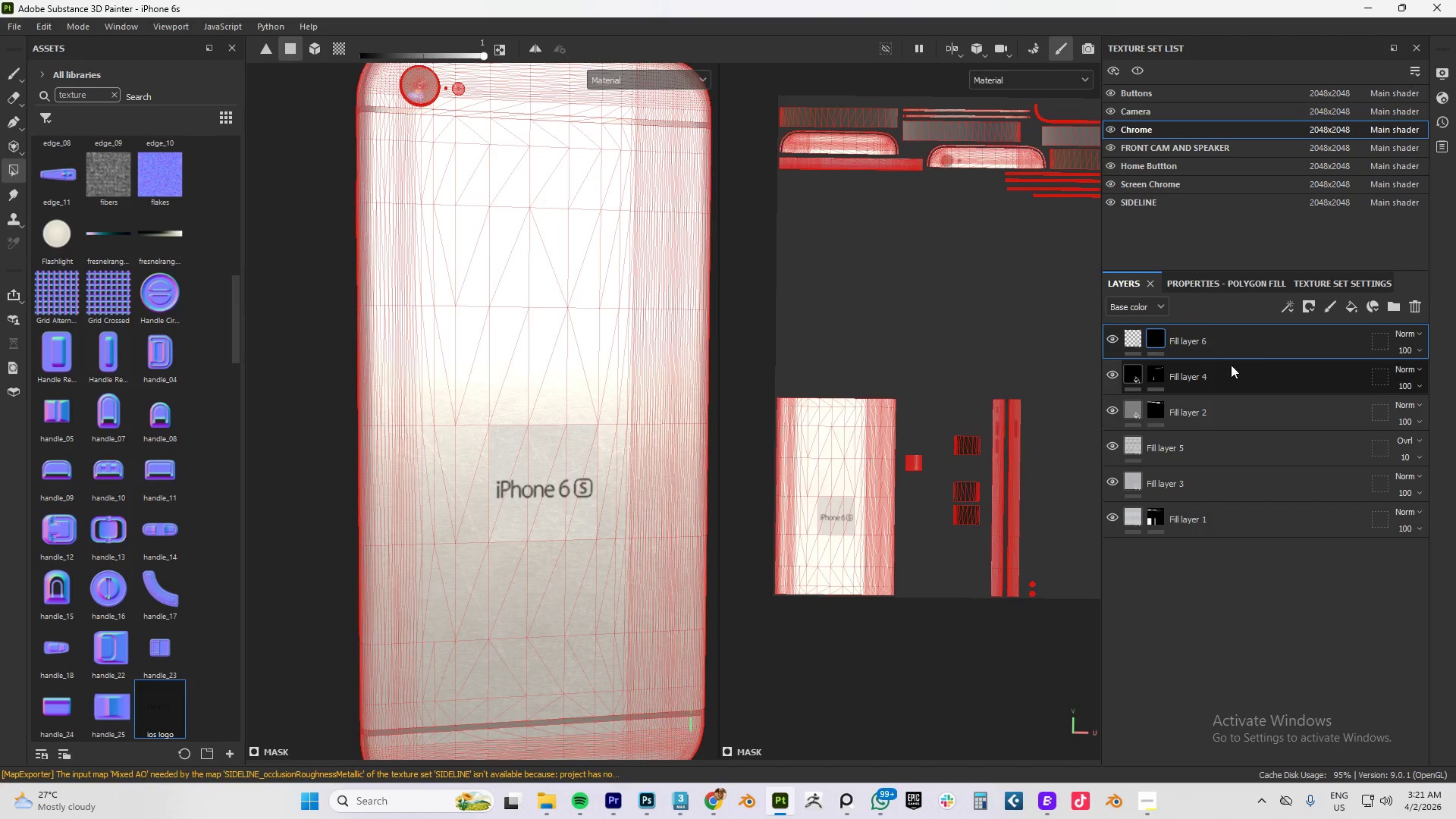 
left_click([1212, 283])
 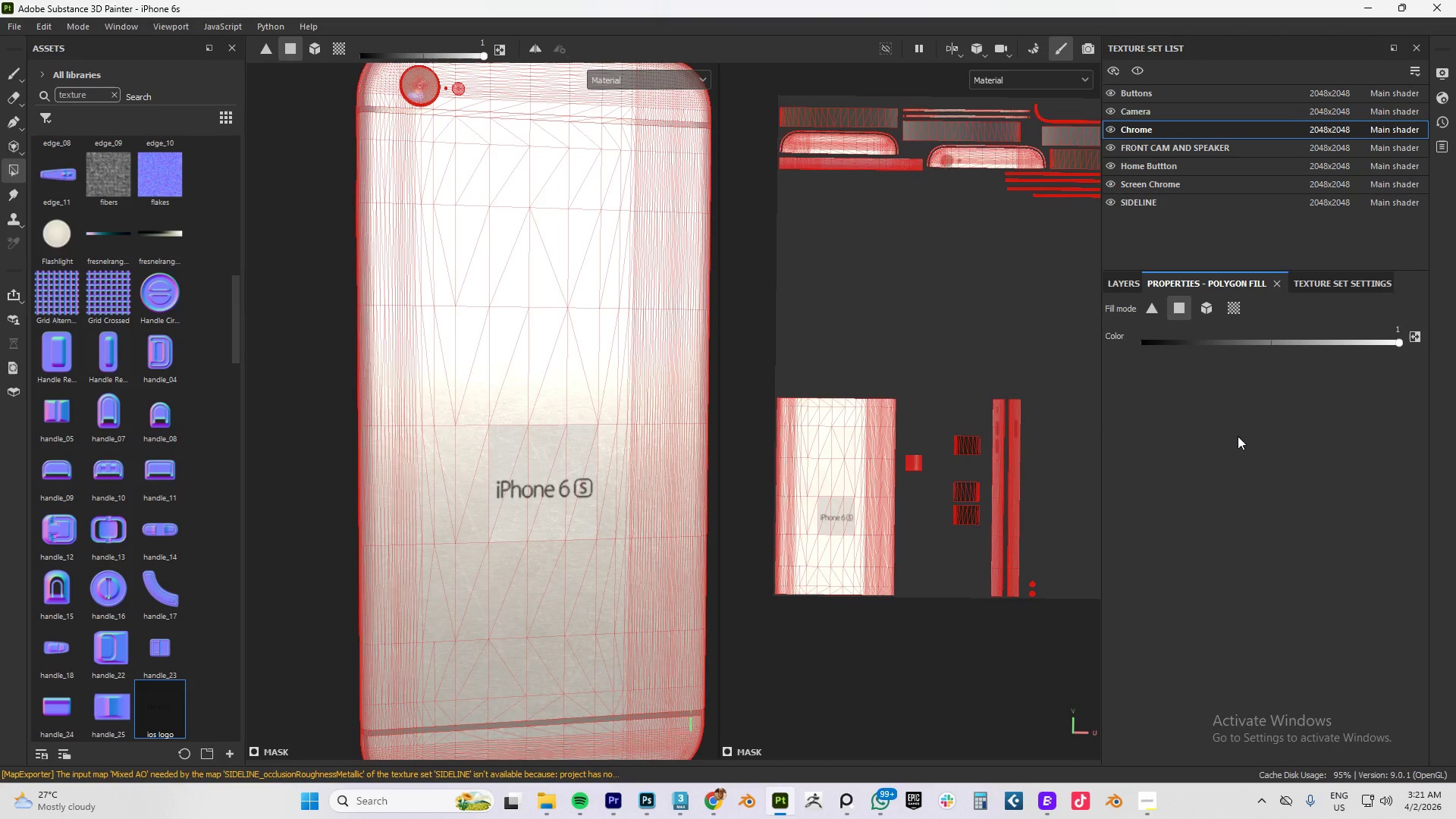 
left_click([1230, 422])
 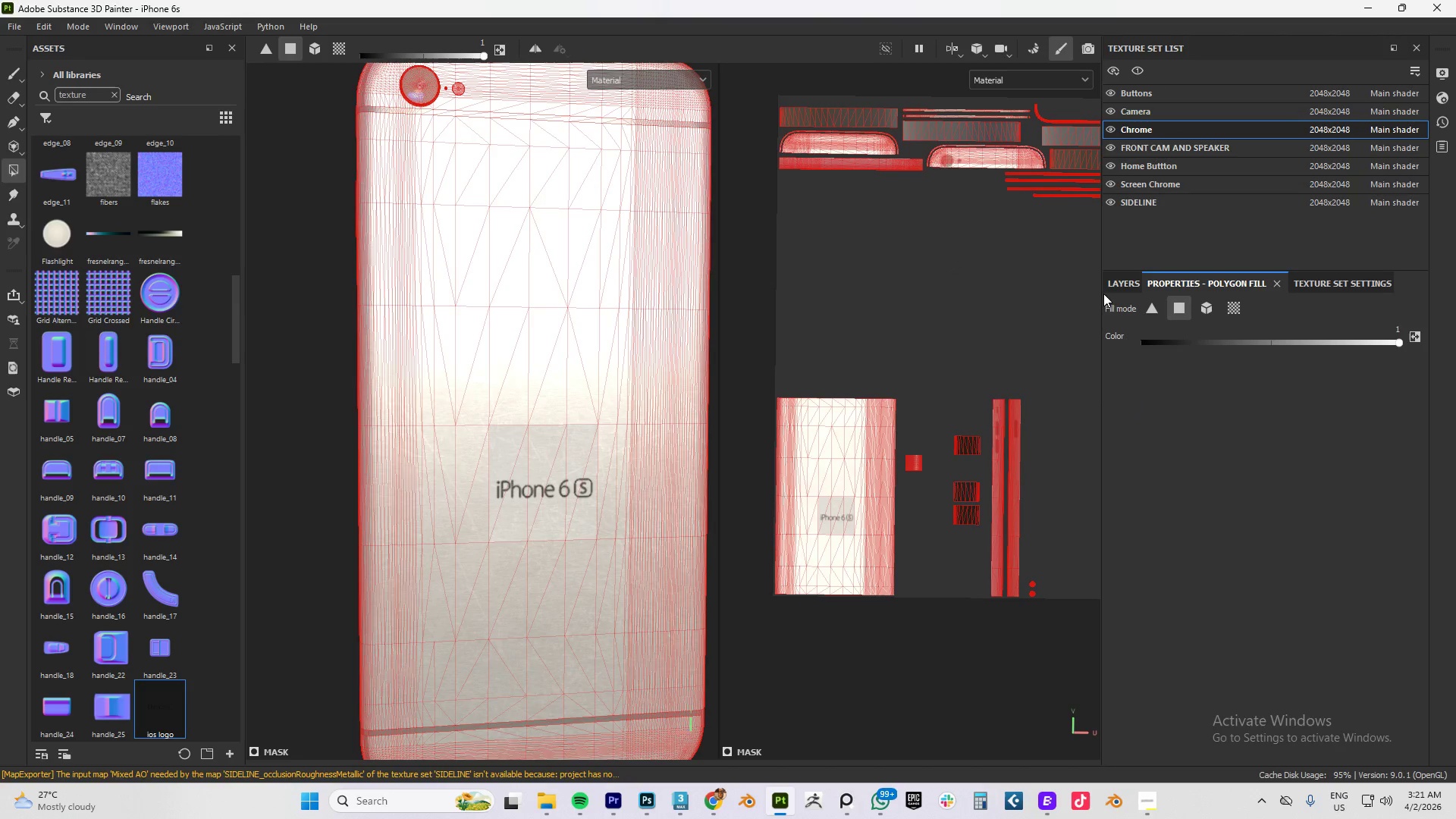 
left_click([1115, 282])
 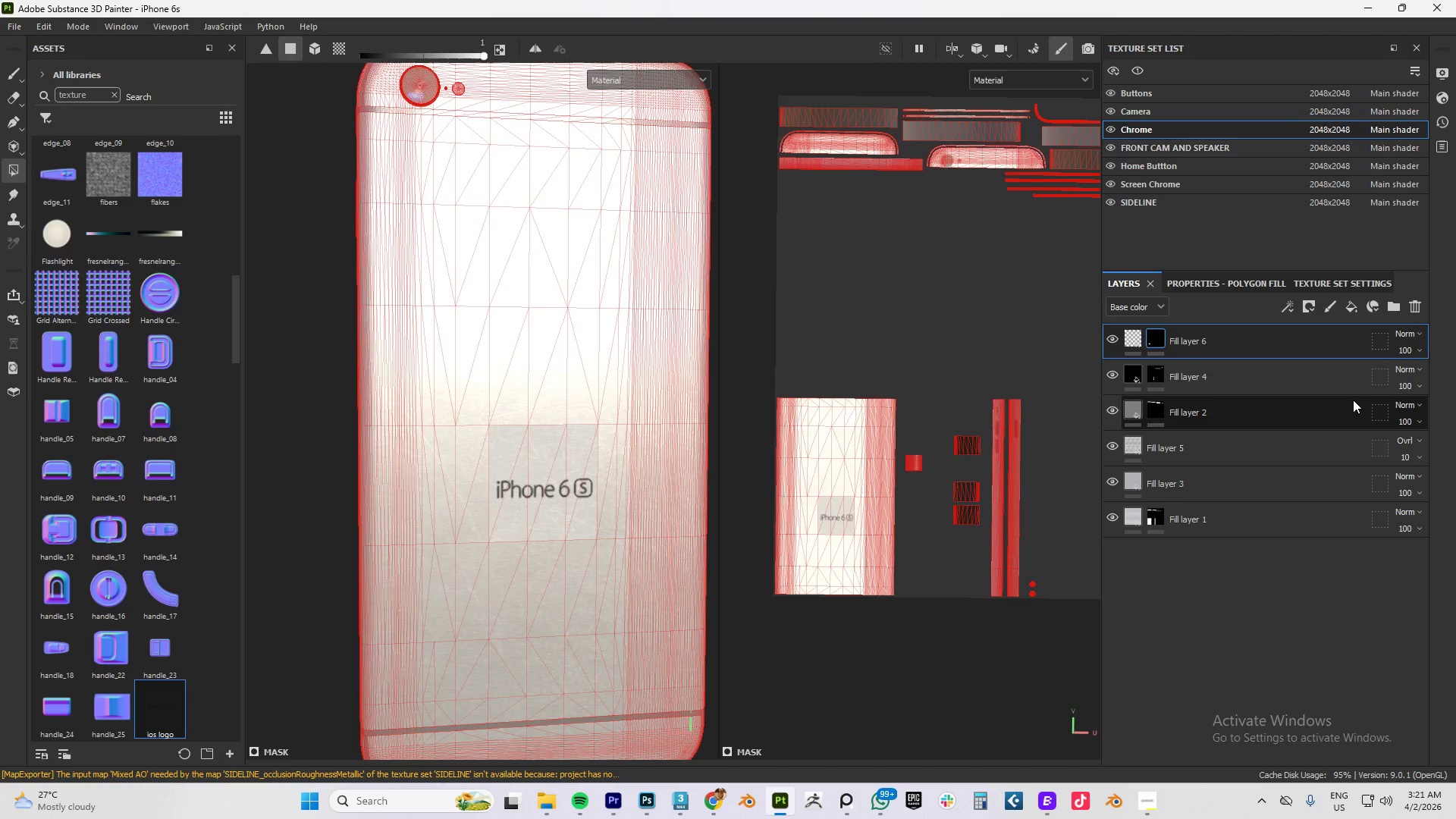 
left_click([1131, 337])
 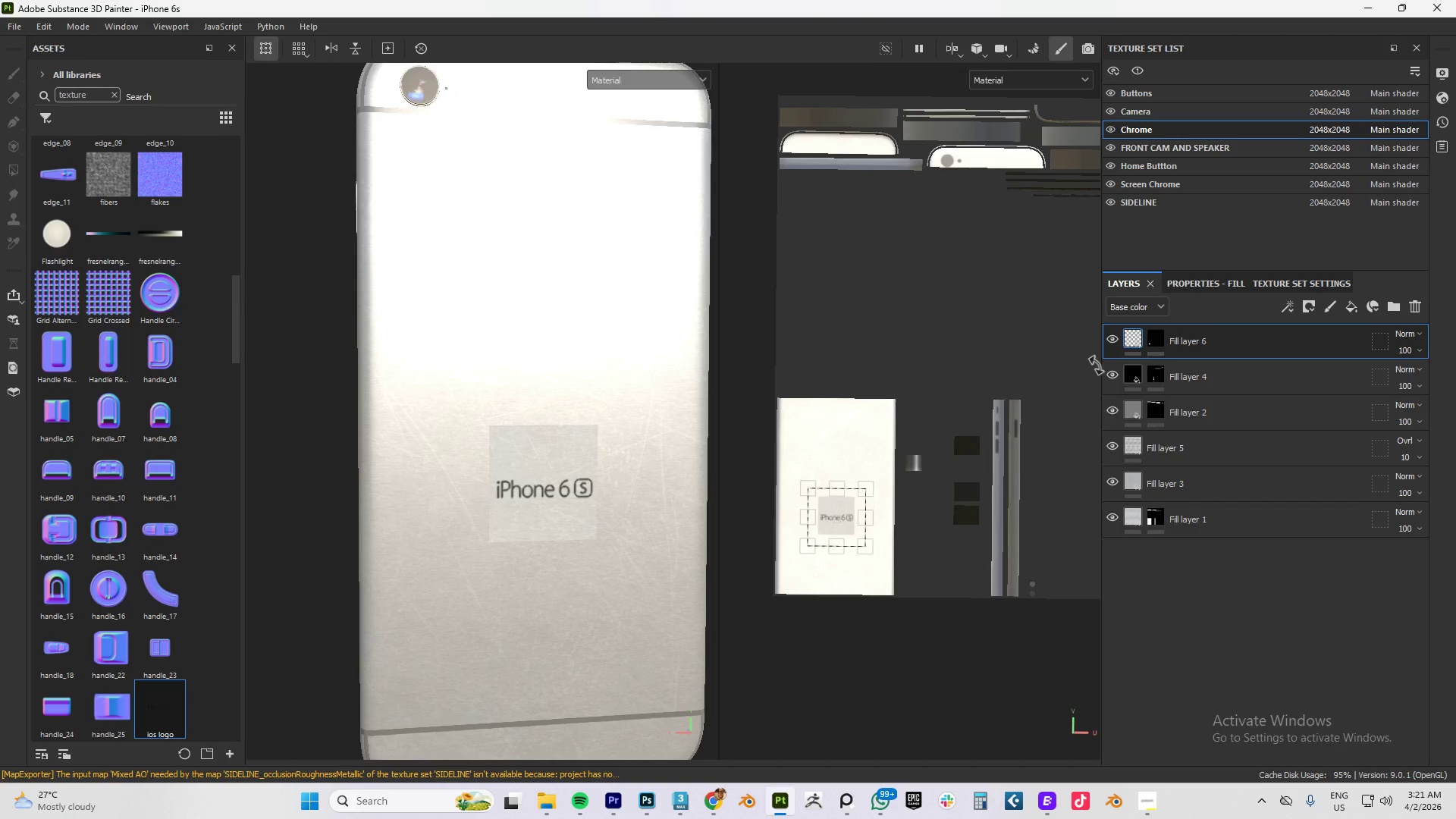 
left_click([1192, 283])
 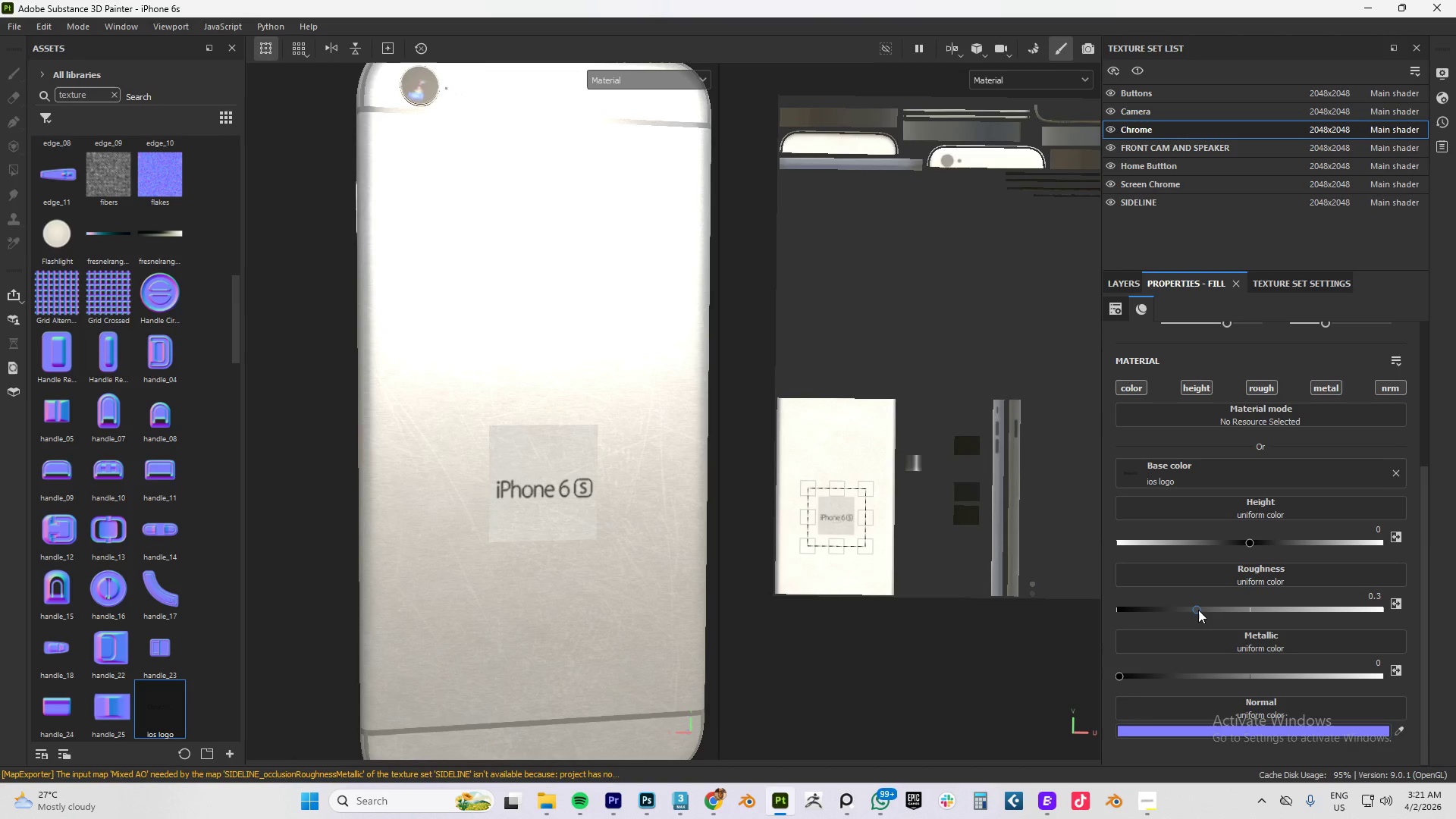 
left_click_drag(start_coordinate=[1197, 610], to_coordinate=[1254, 607])
 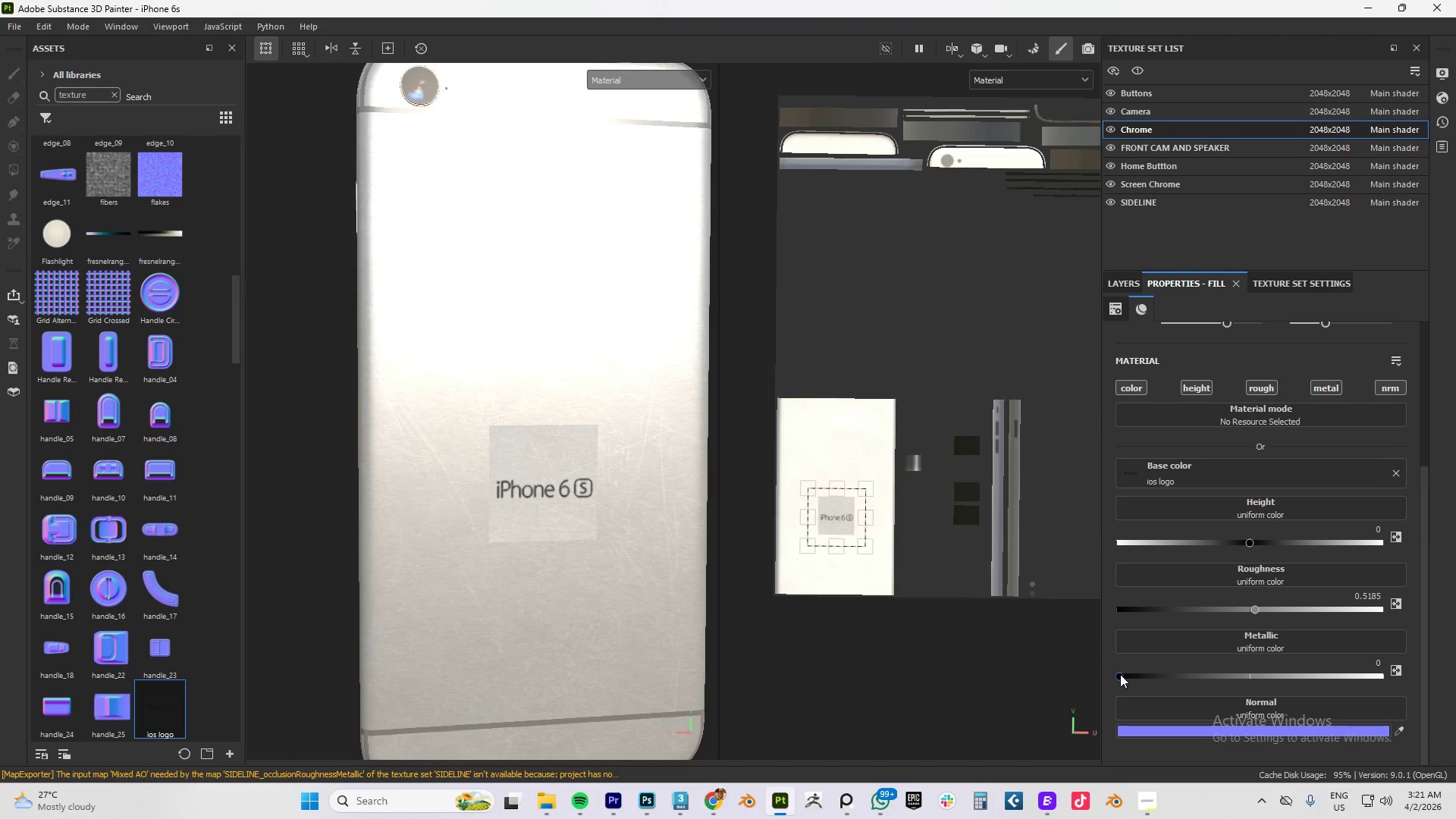 
left_click_drag(start_coordinate=[1119, 674], to_coordinate=[1238, 672])
 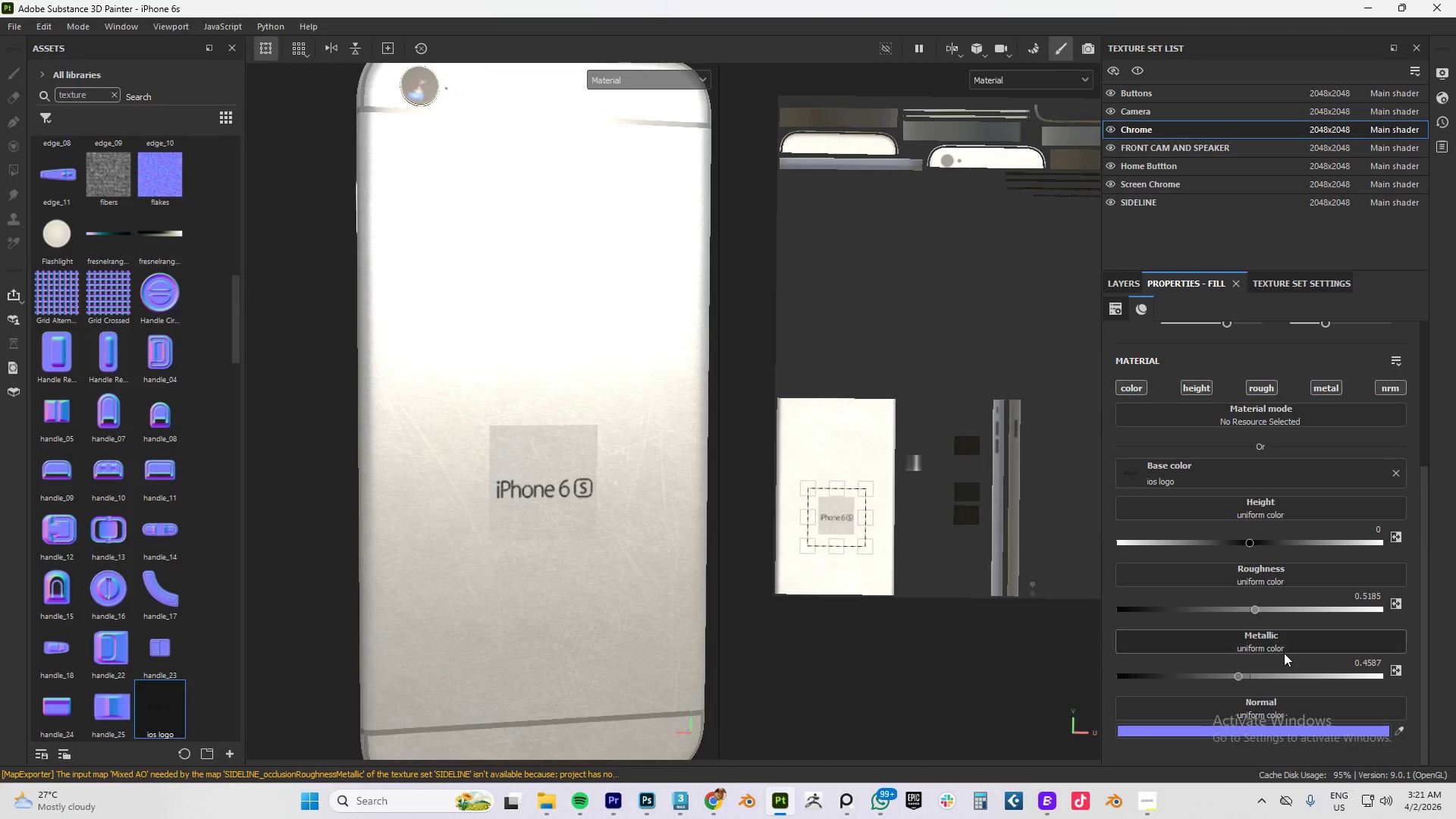 
scroll: coordinate [1284, 653], scroll_direction: down, amount: 5.0
 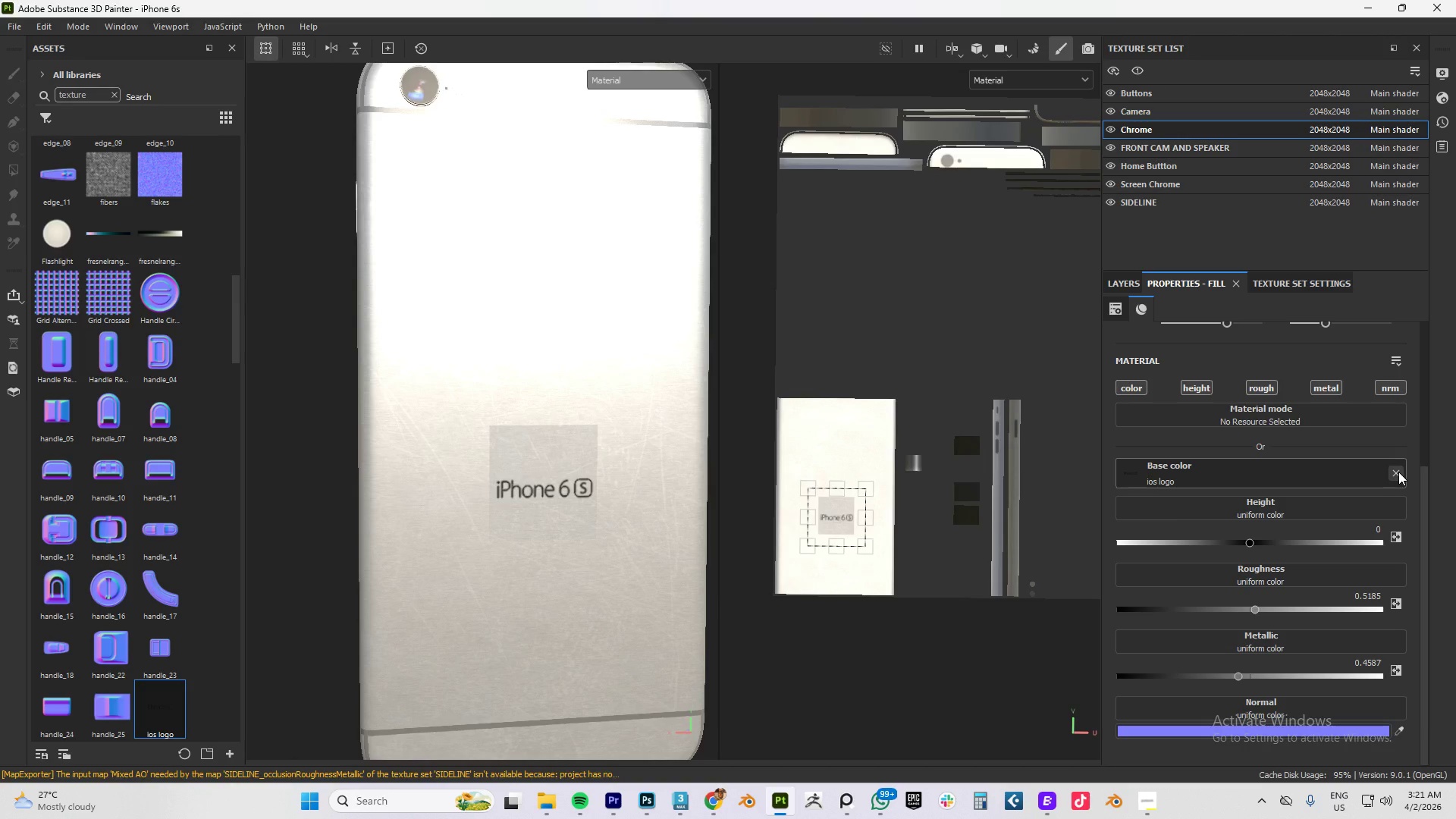 
left_click([1275, 477])
 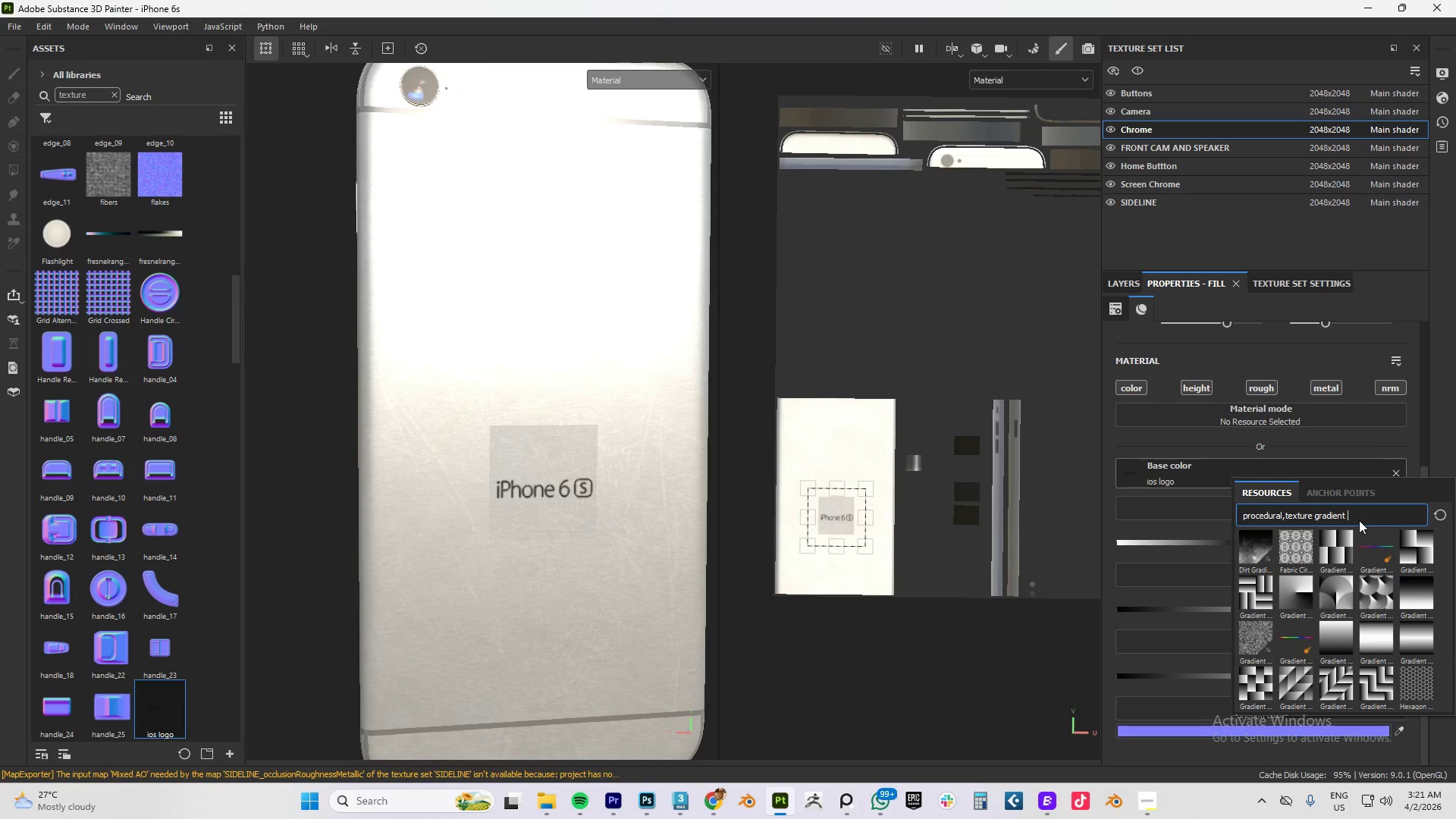 
key(Backspace)
 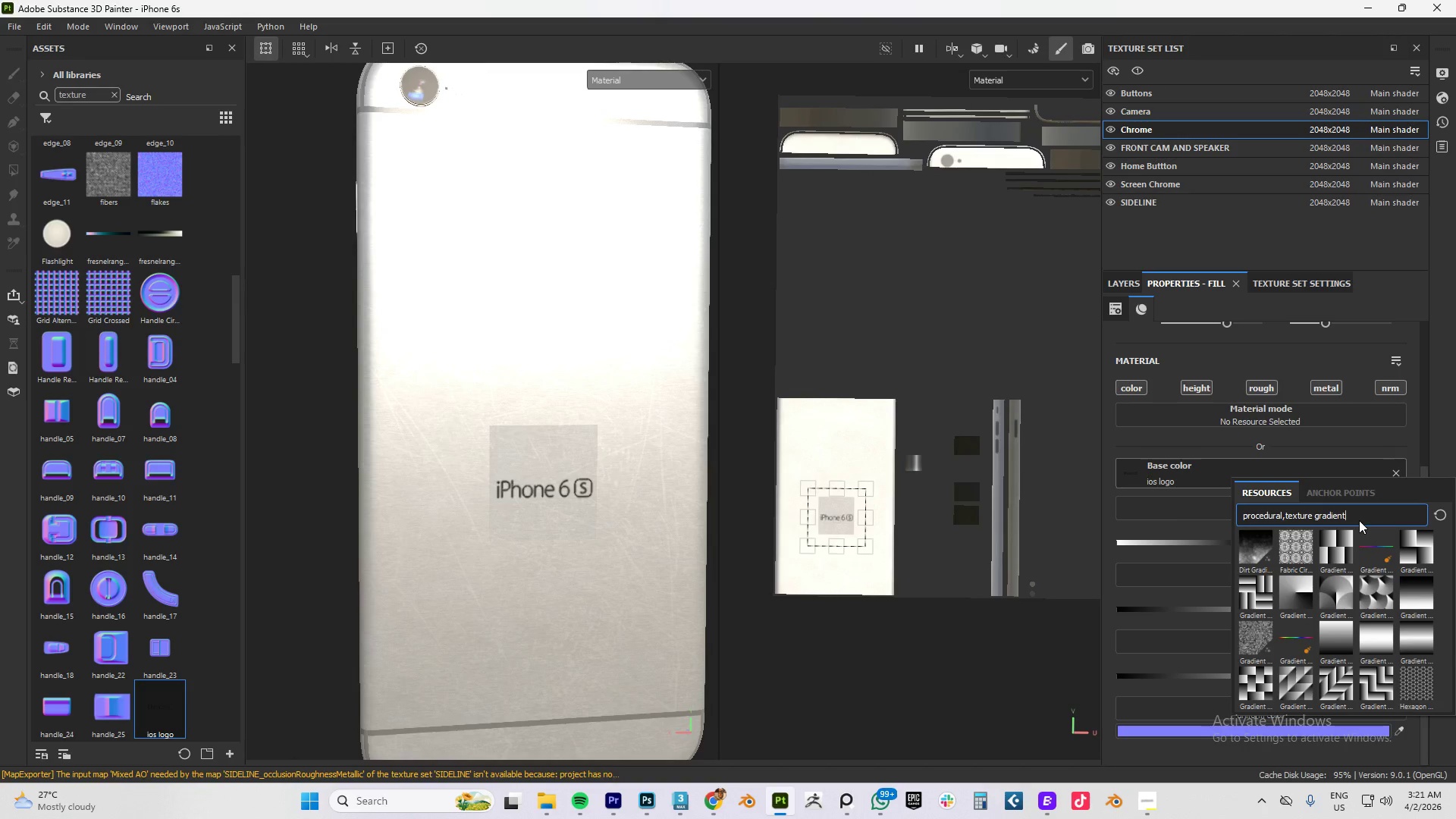 
key(Backspace)
 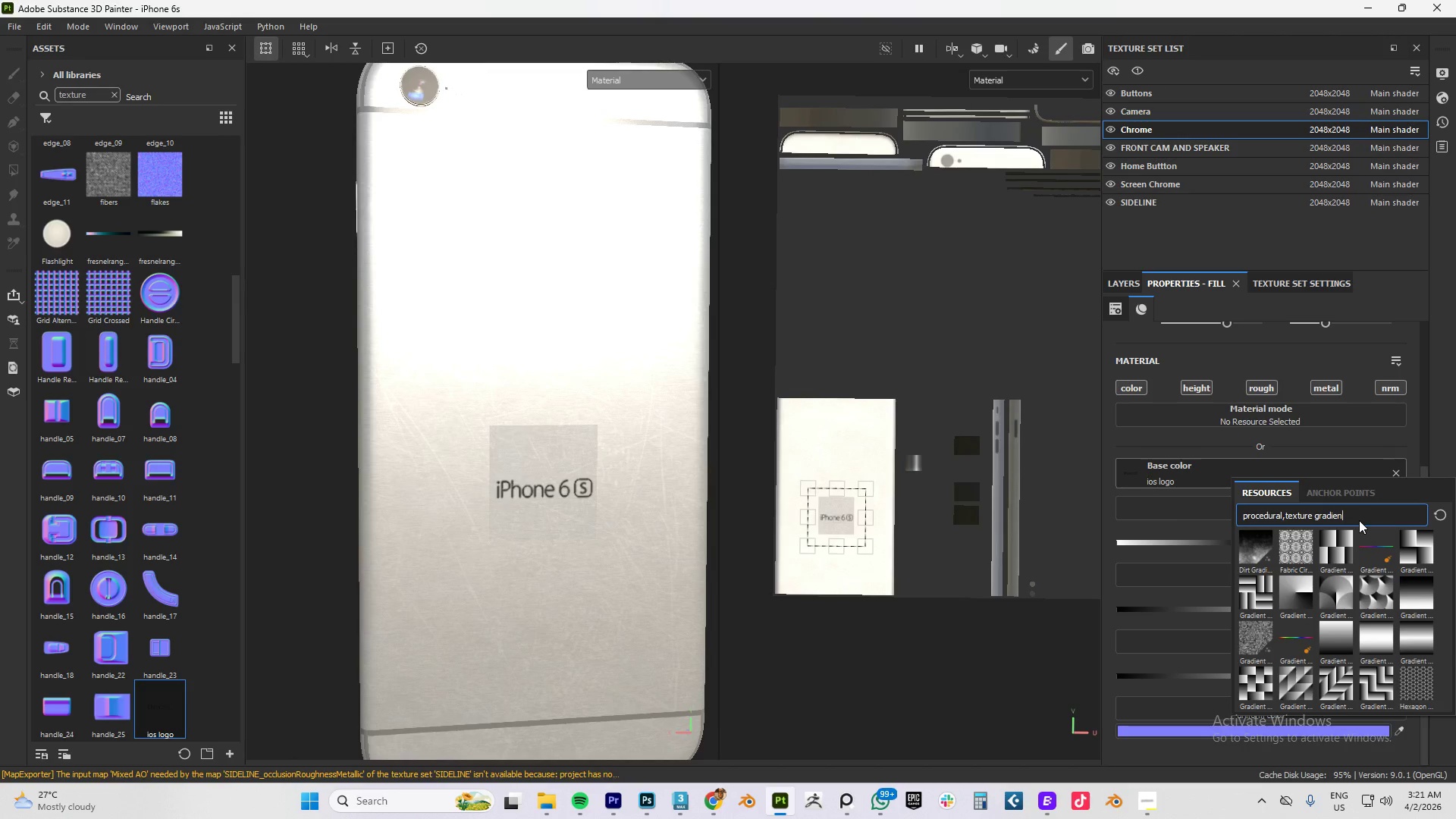 
key(Backspace)
 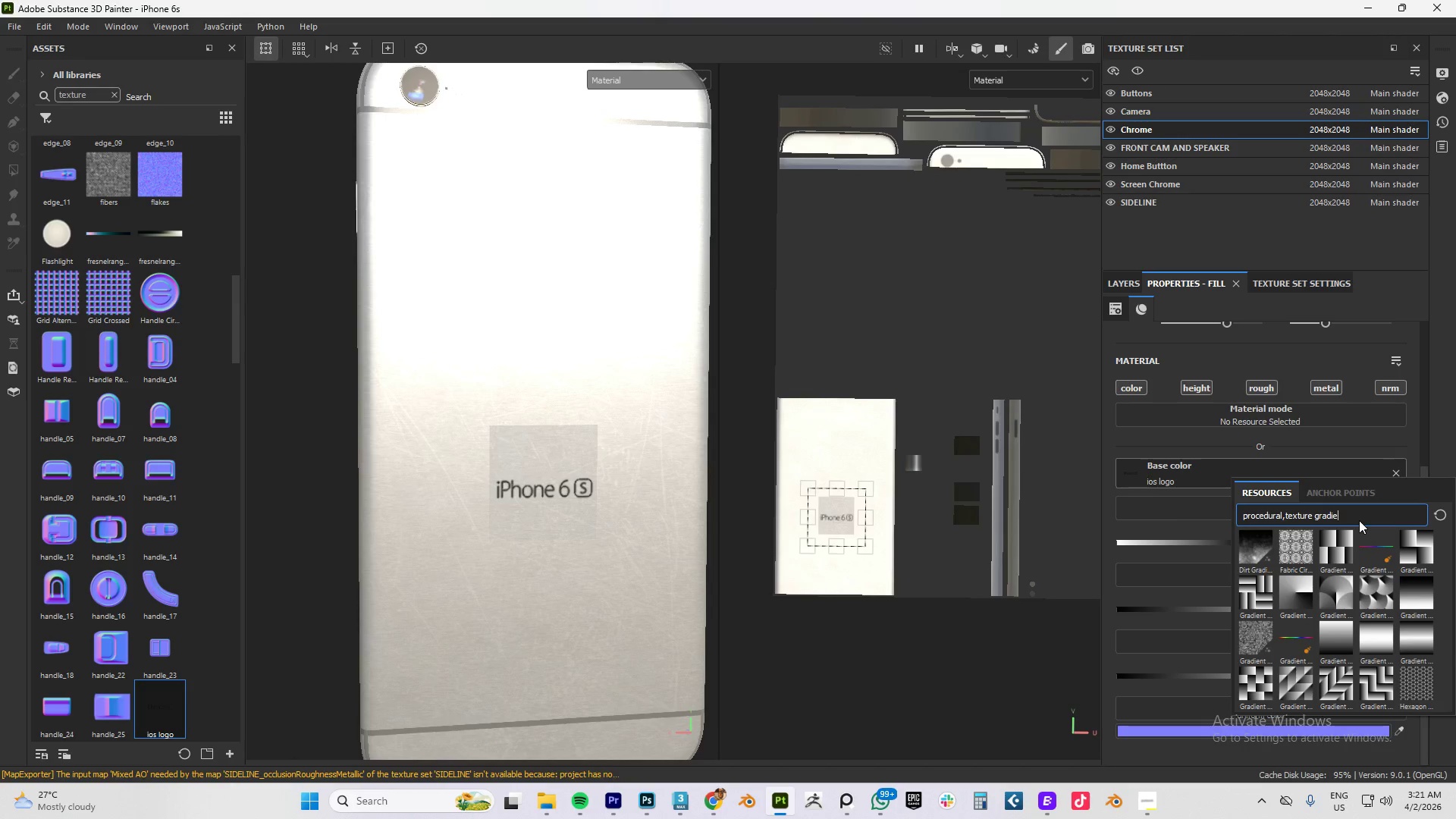 
key(Backspace)
 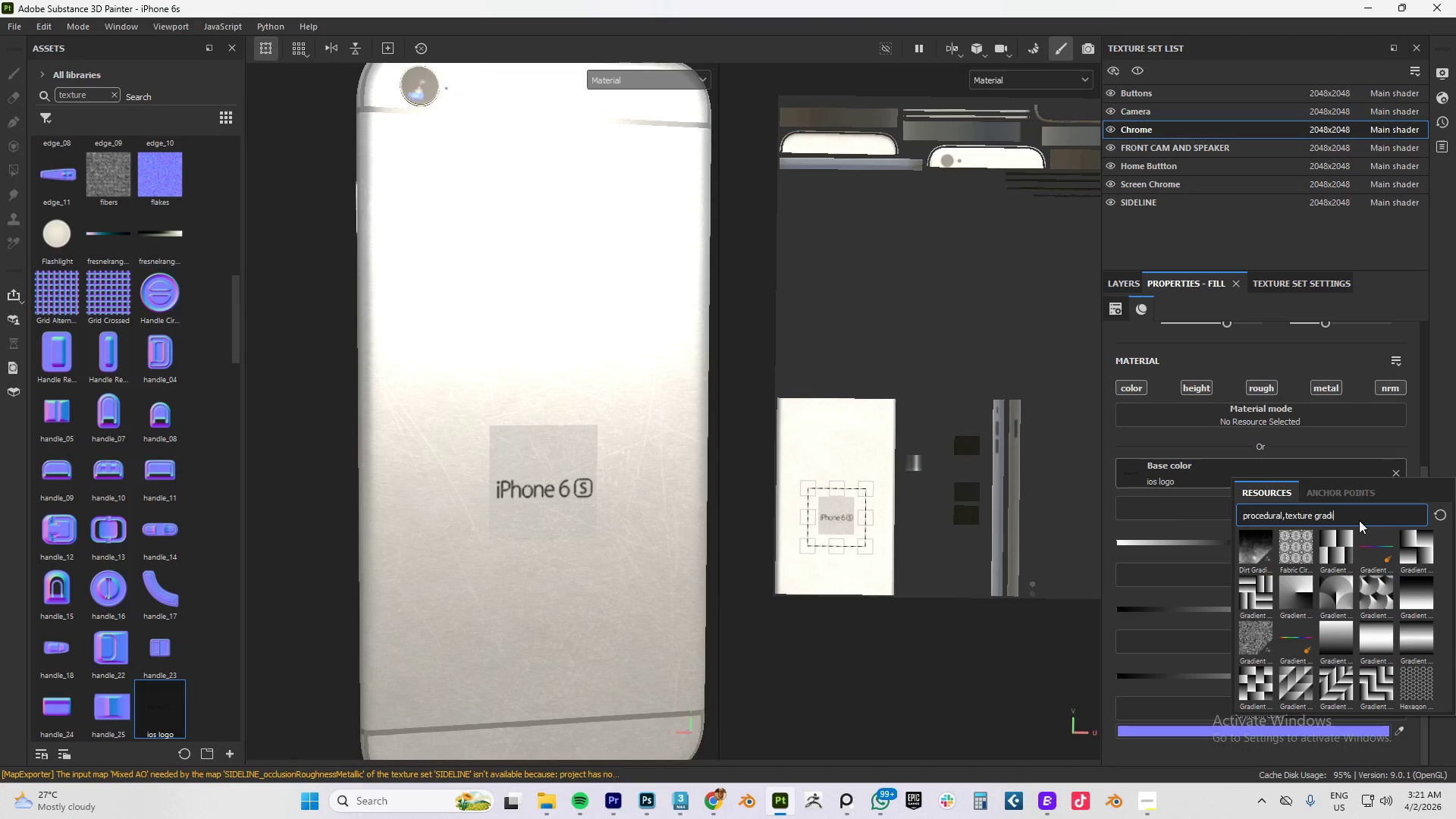 
key(Backspace)
 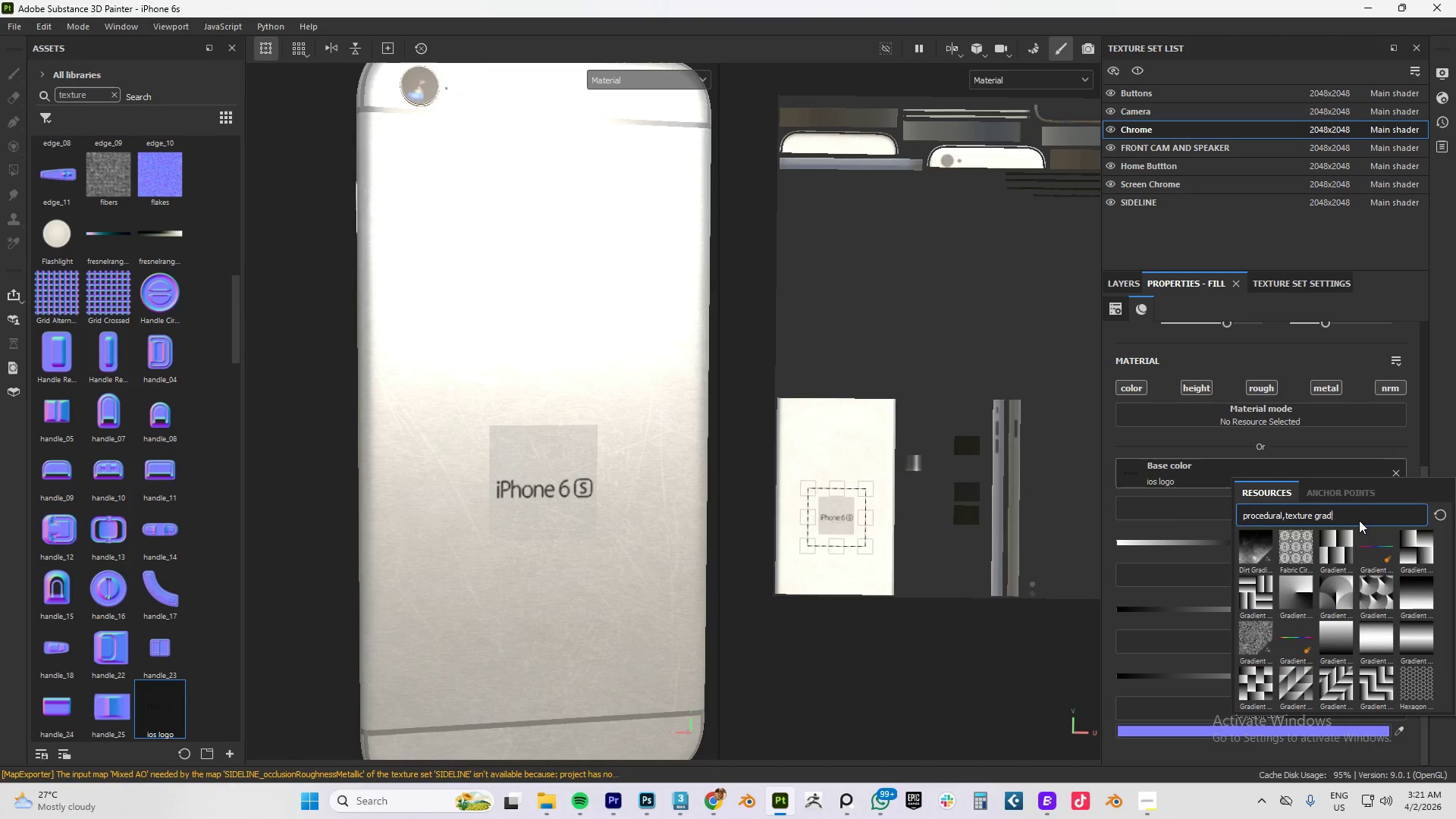 
key(Backspace)
 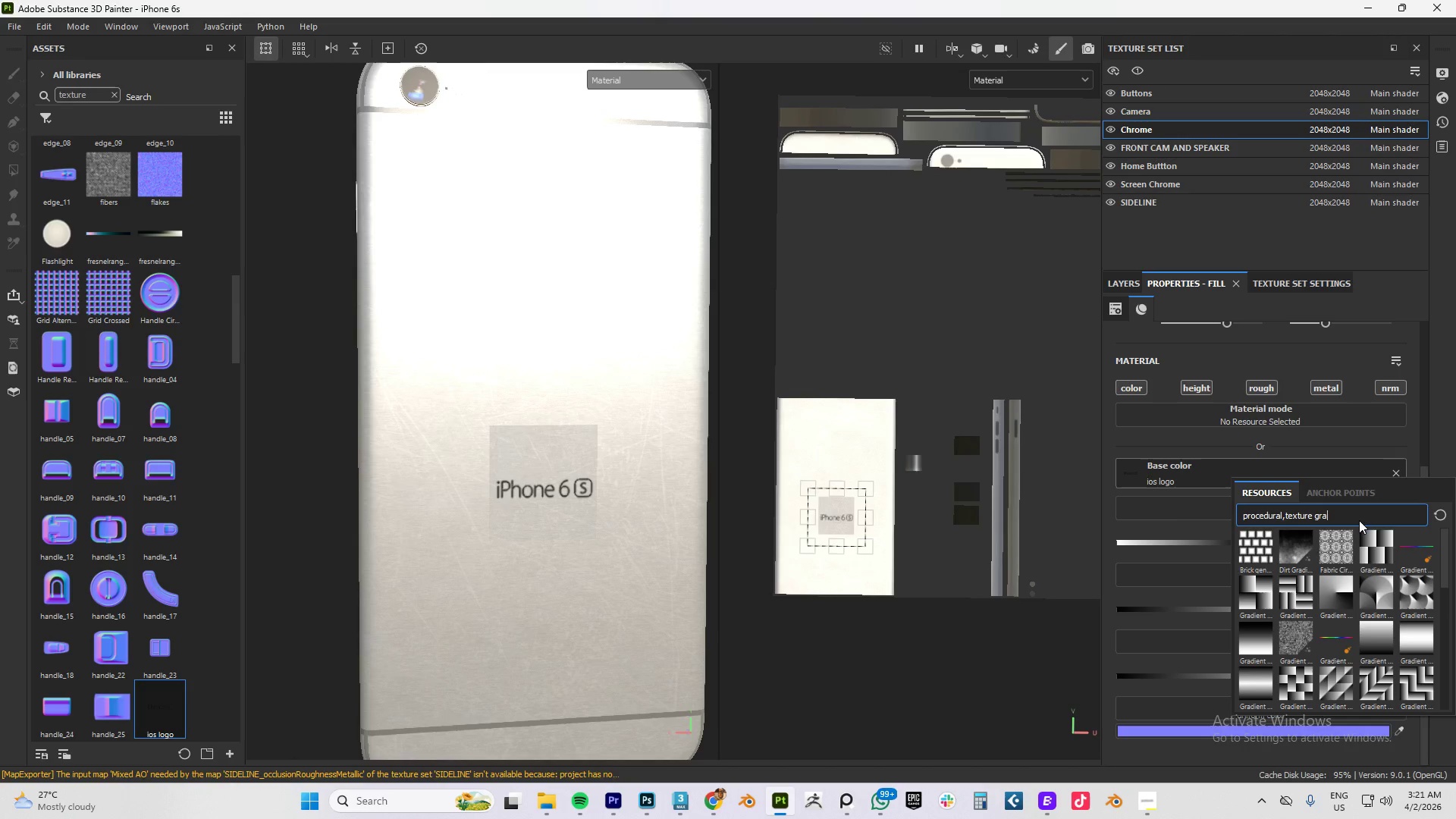 
key(Backspace)
 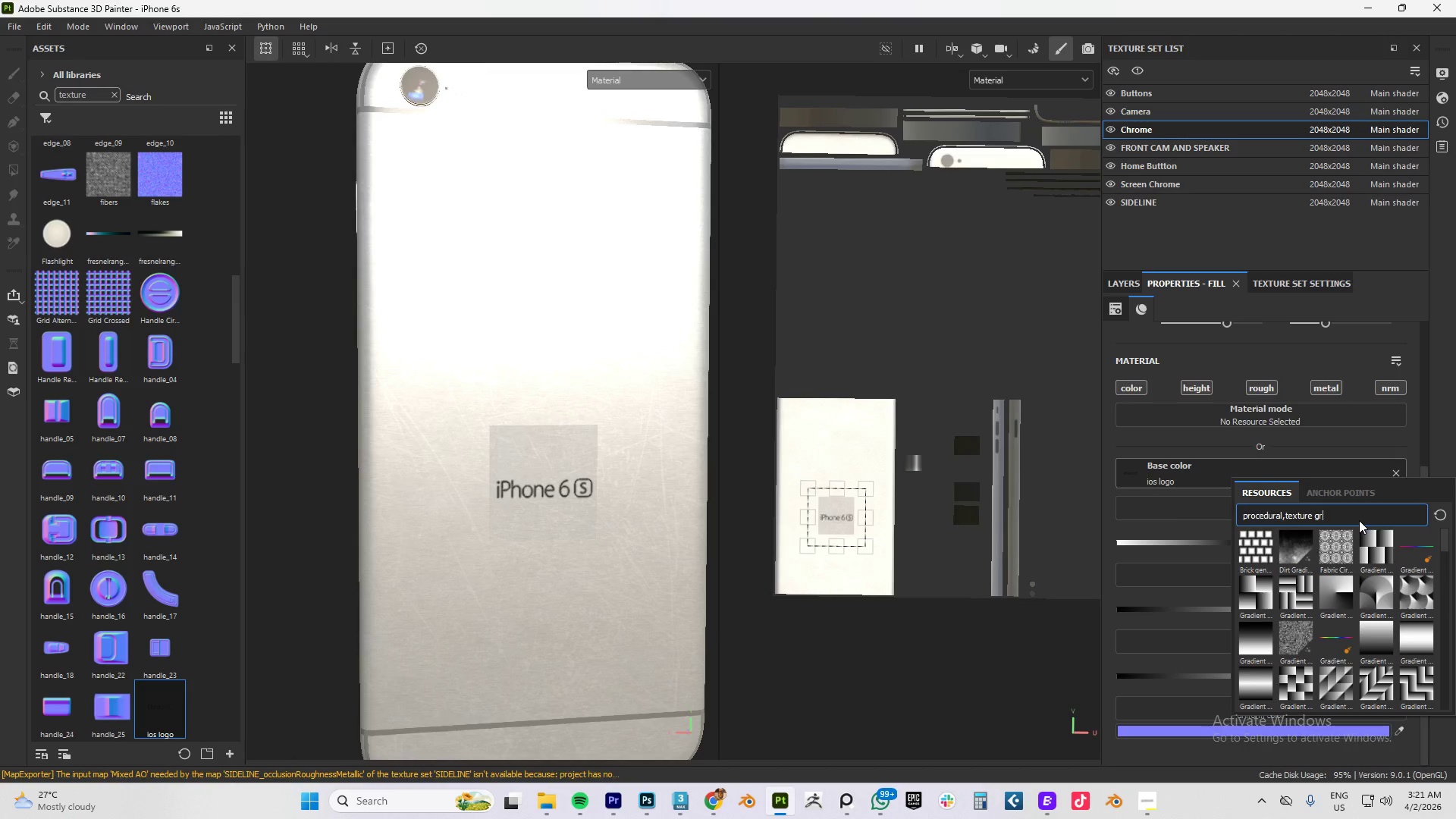 
key(Backspace)
 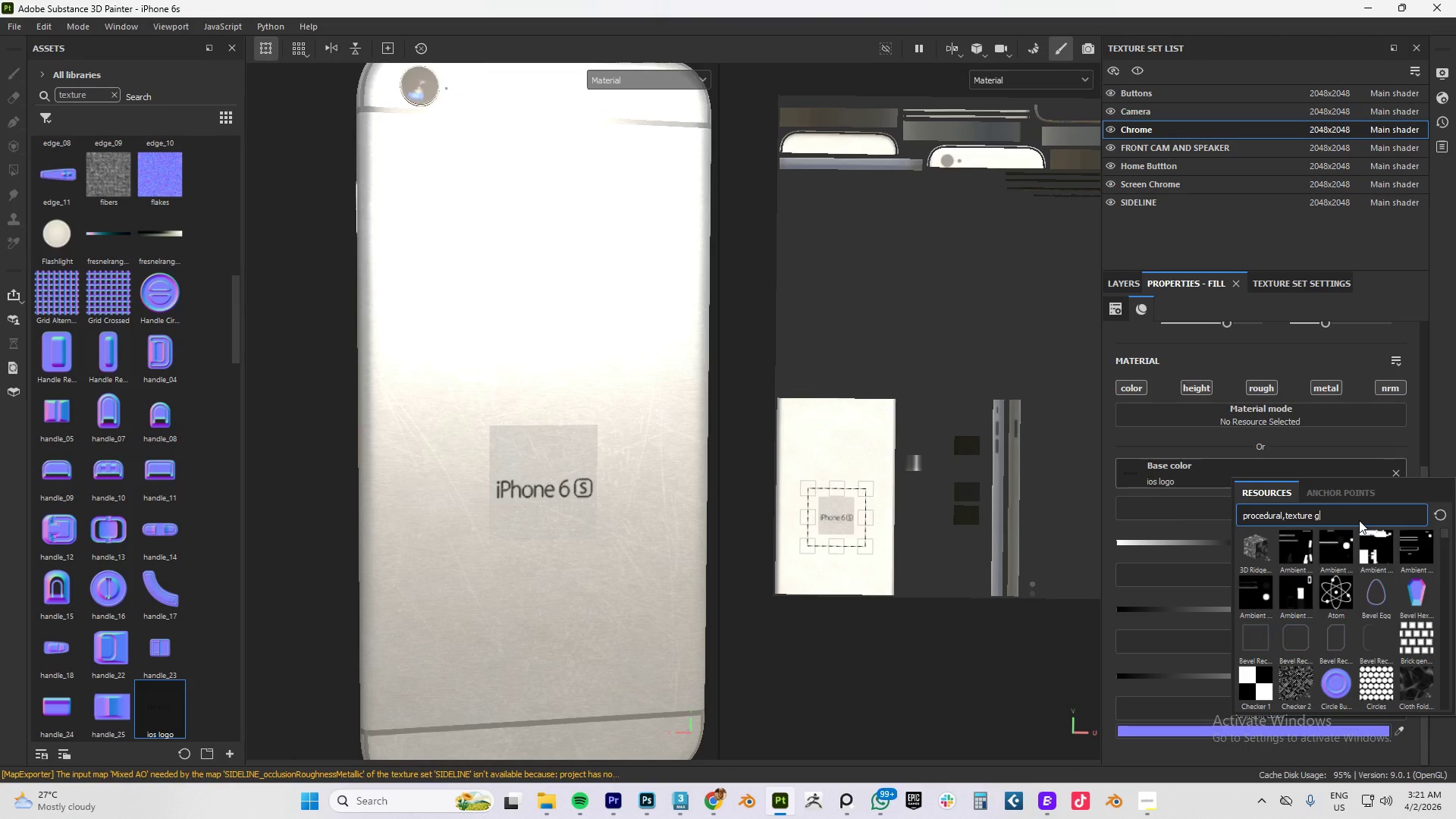 
key(Backspace)
 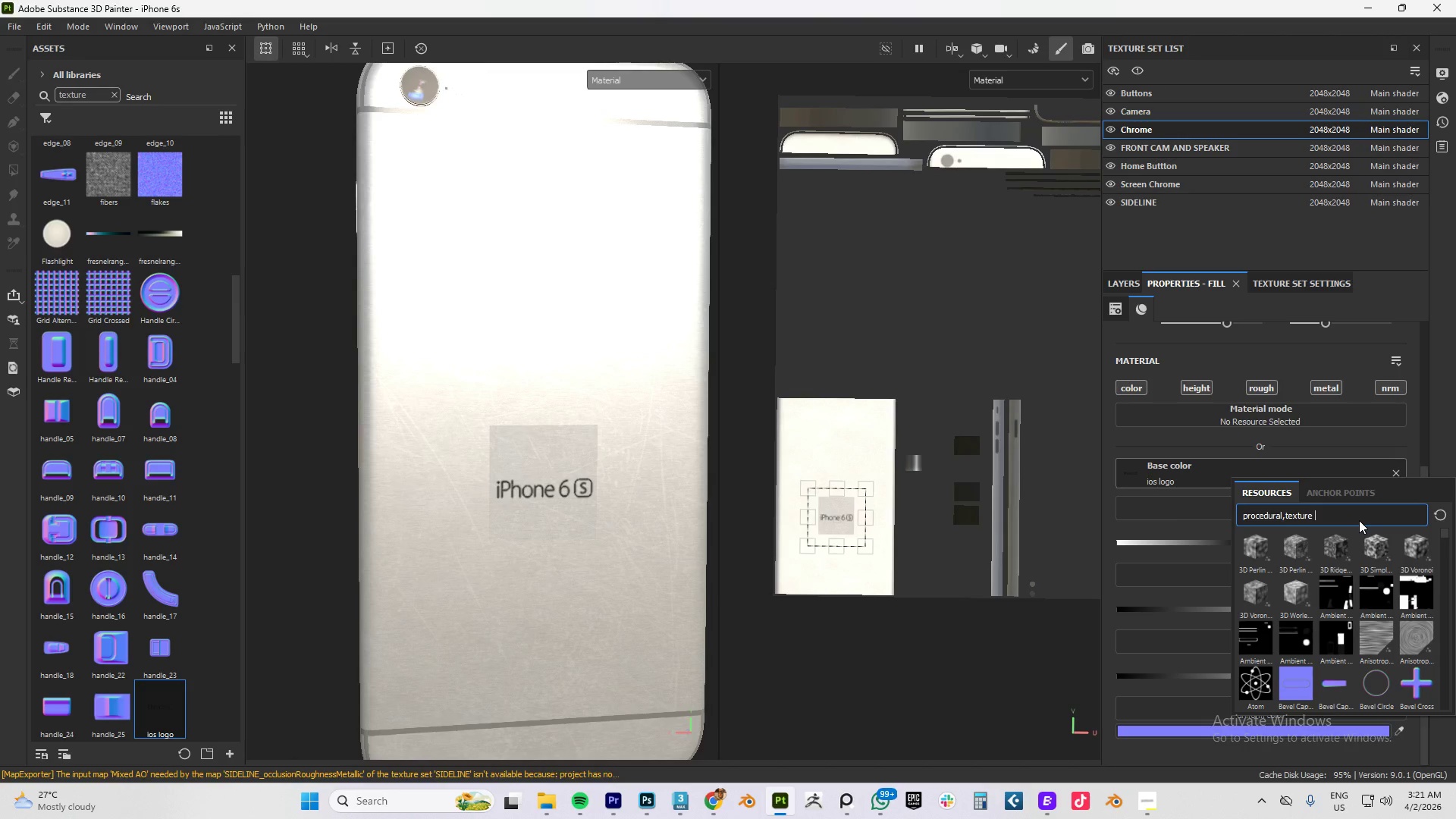 
key(Backspace)
 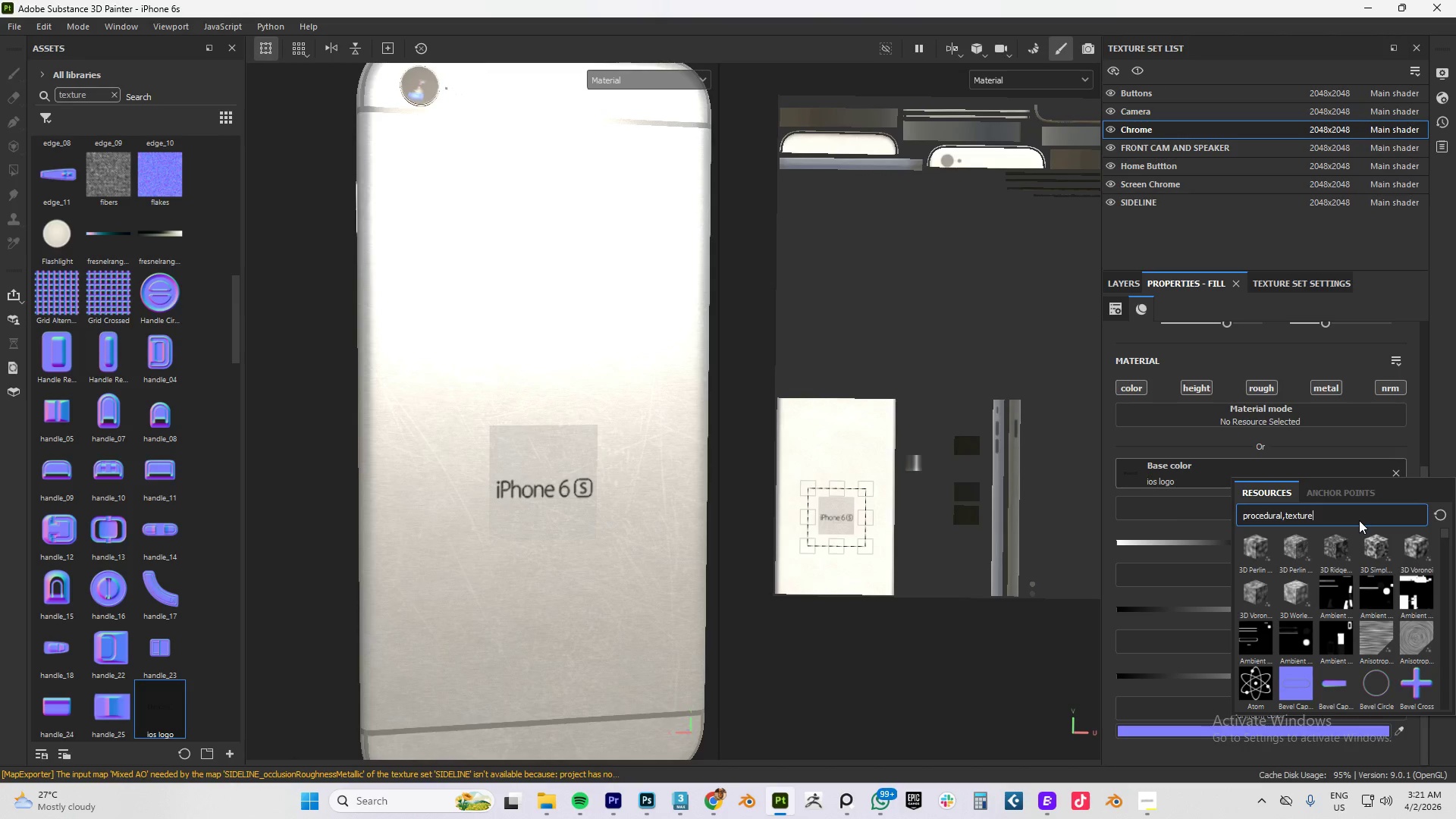 
key(Backspace)
 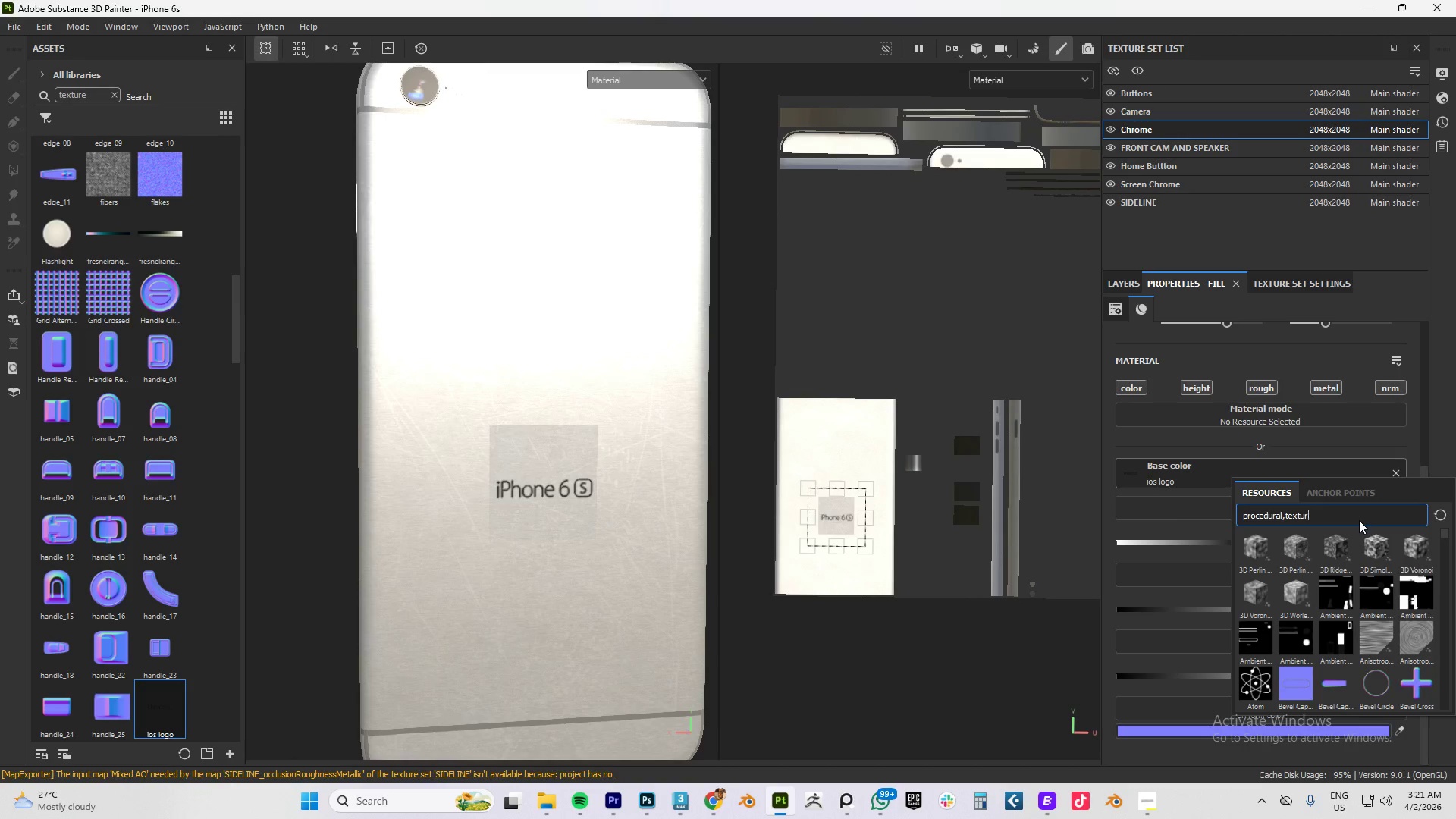 
key(Backspace)
 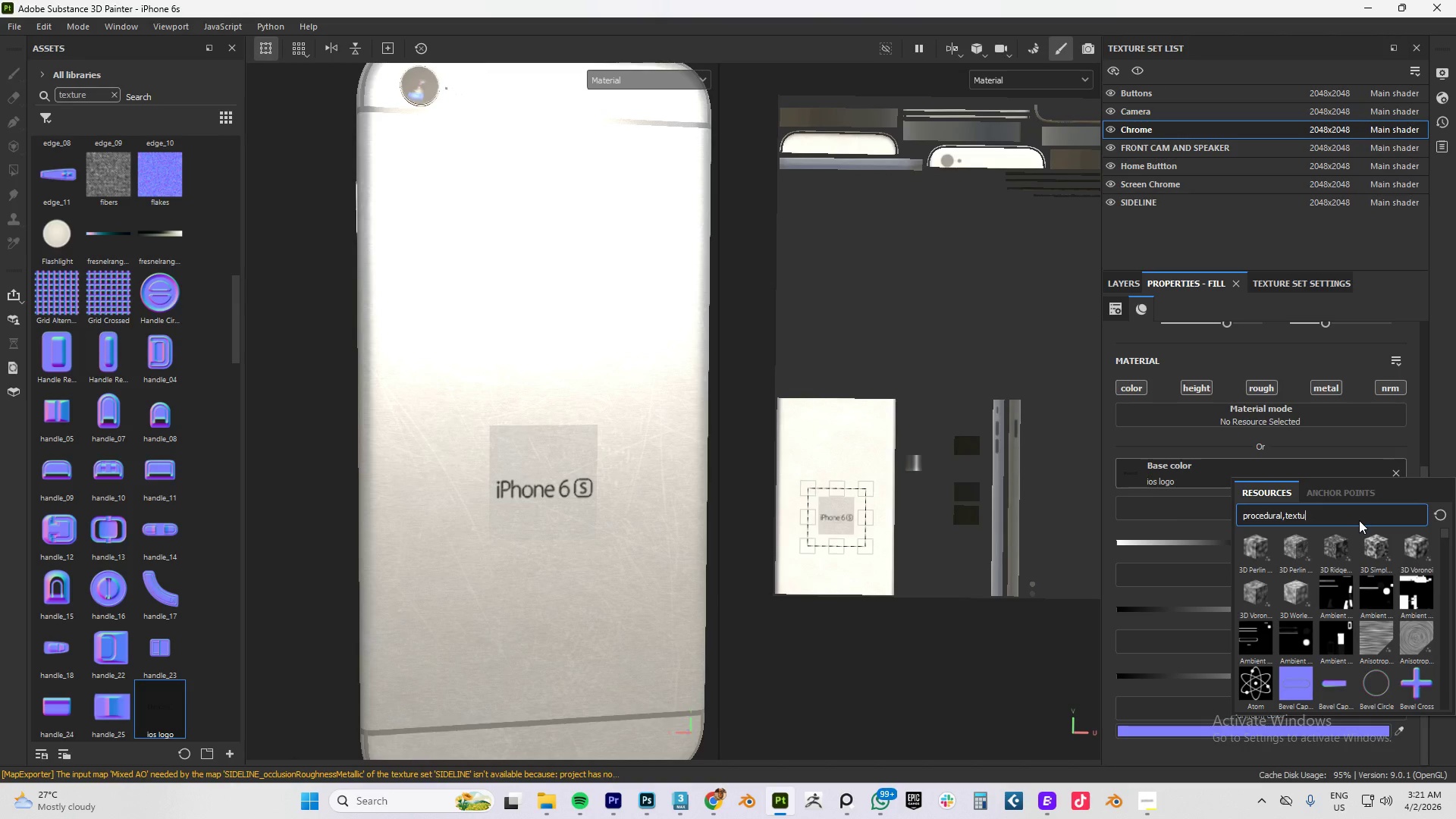 
key(Backspace)
 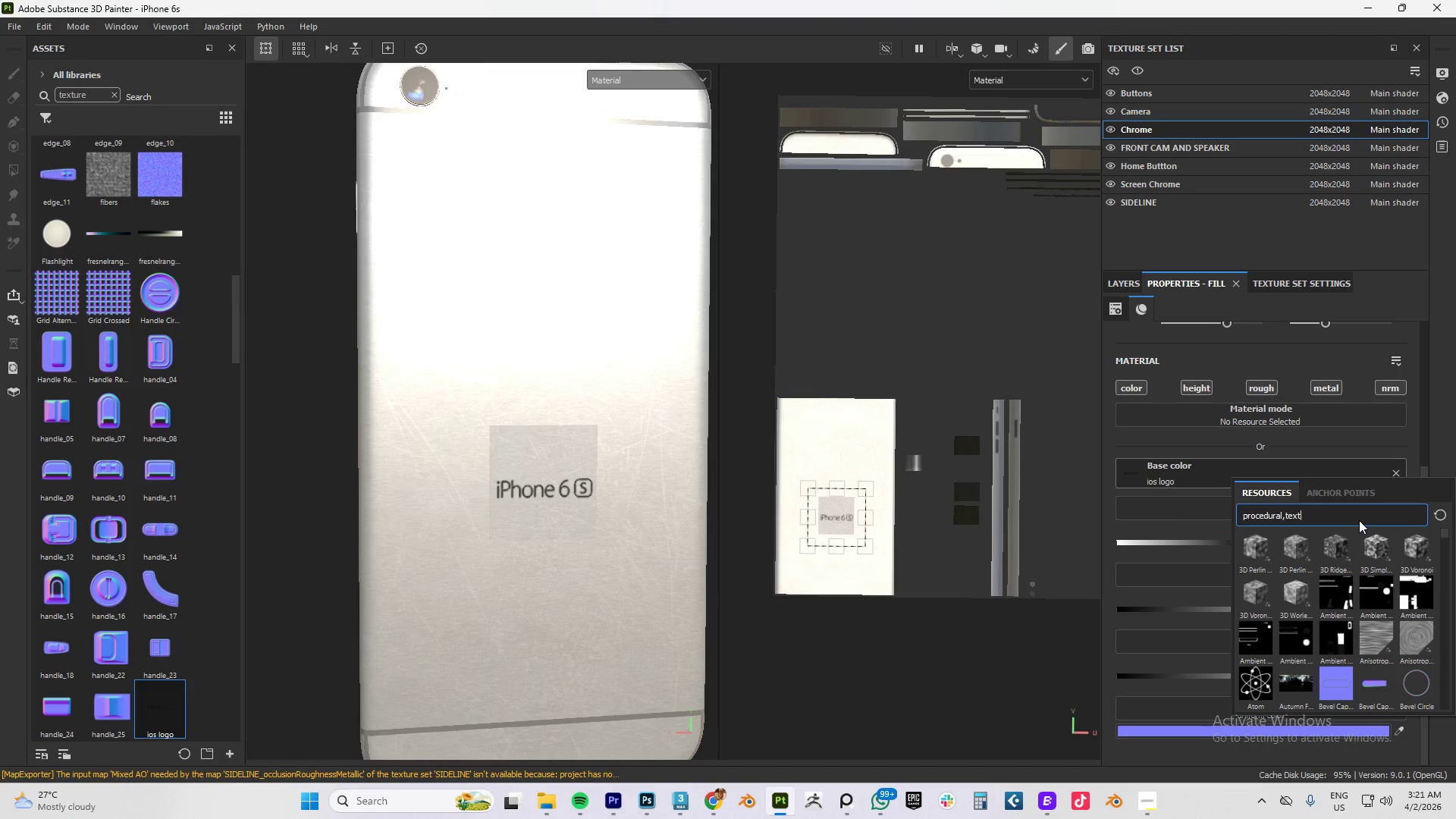 
key(Backspace)
 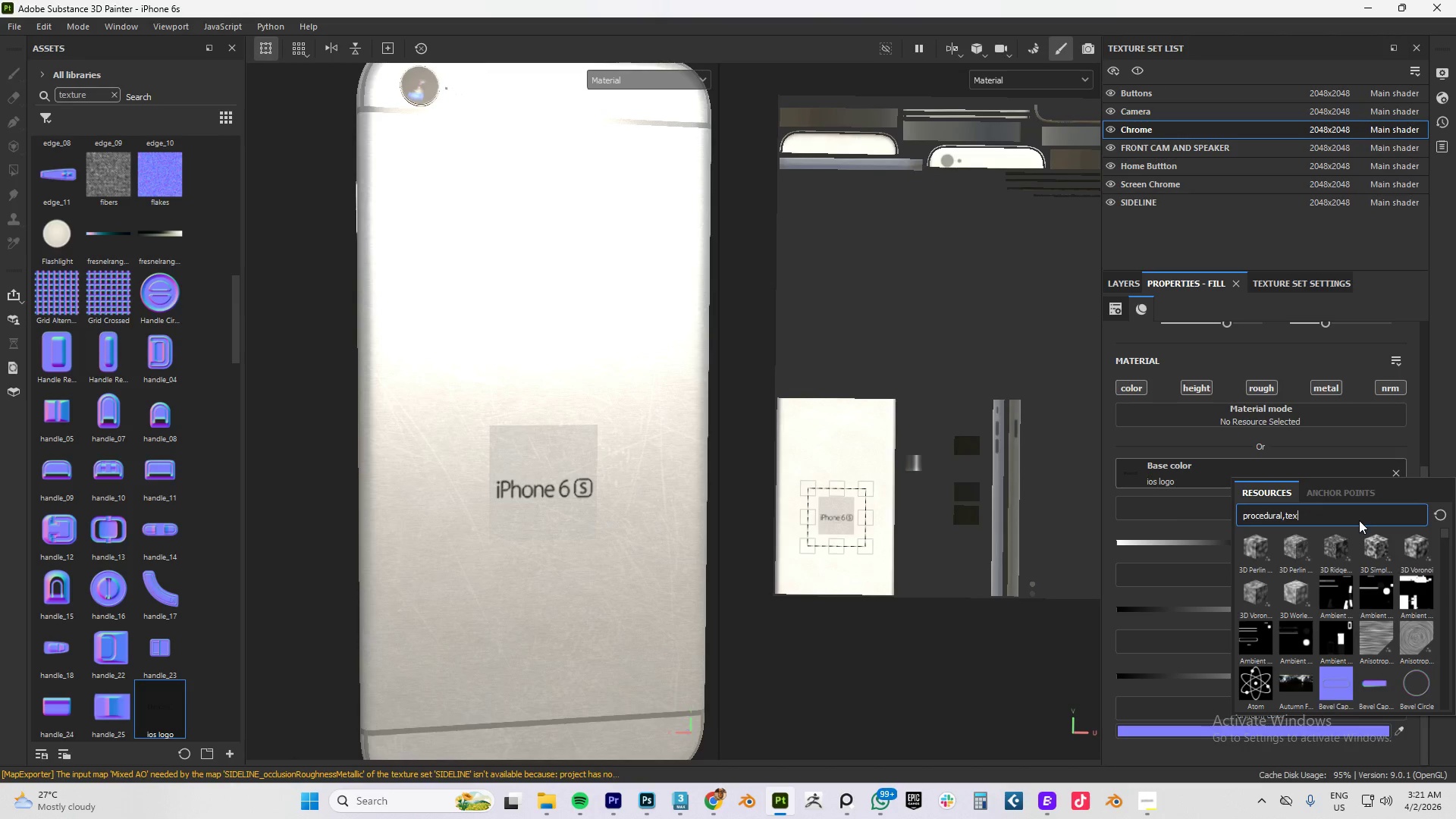 
key(Backspace)
 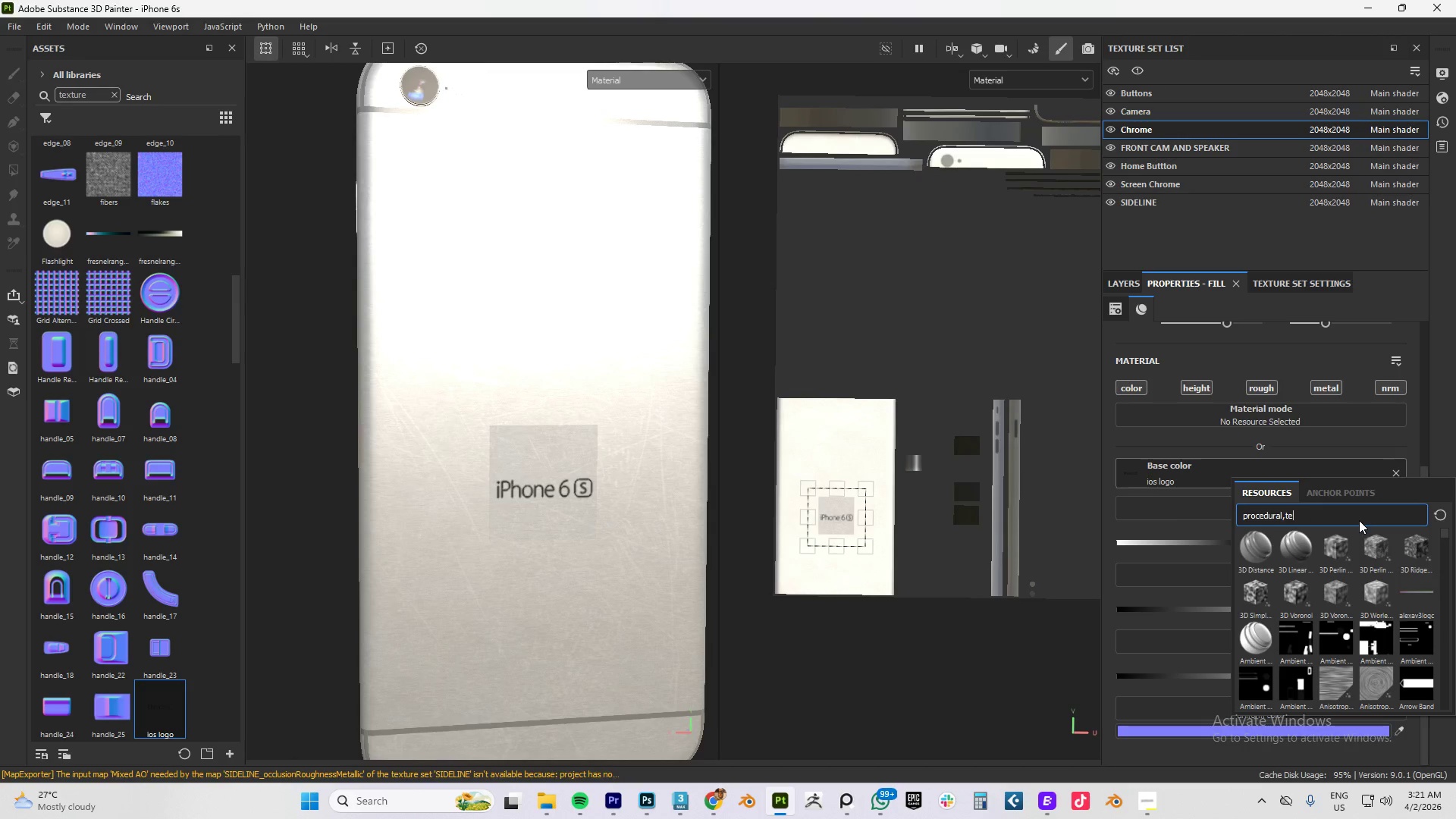 
key(Backspace)
 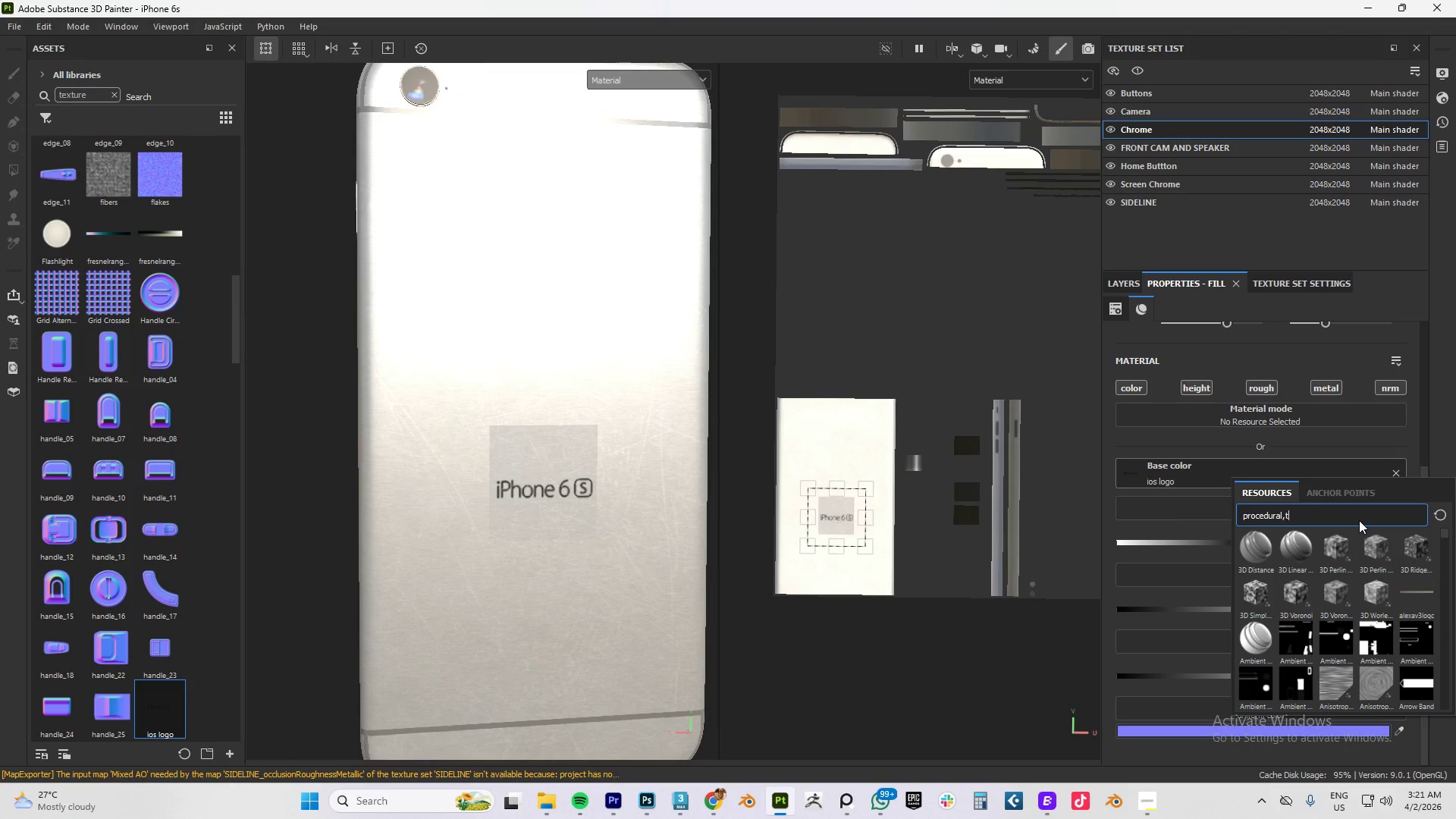 
key(Backspace)
 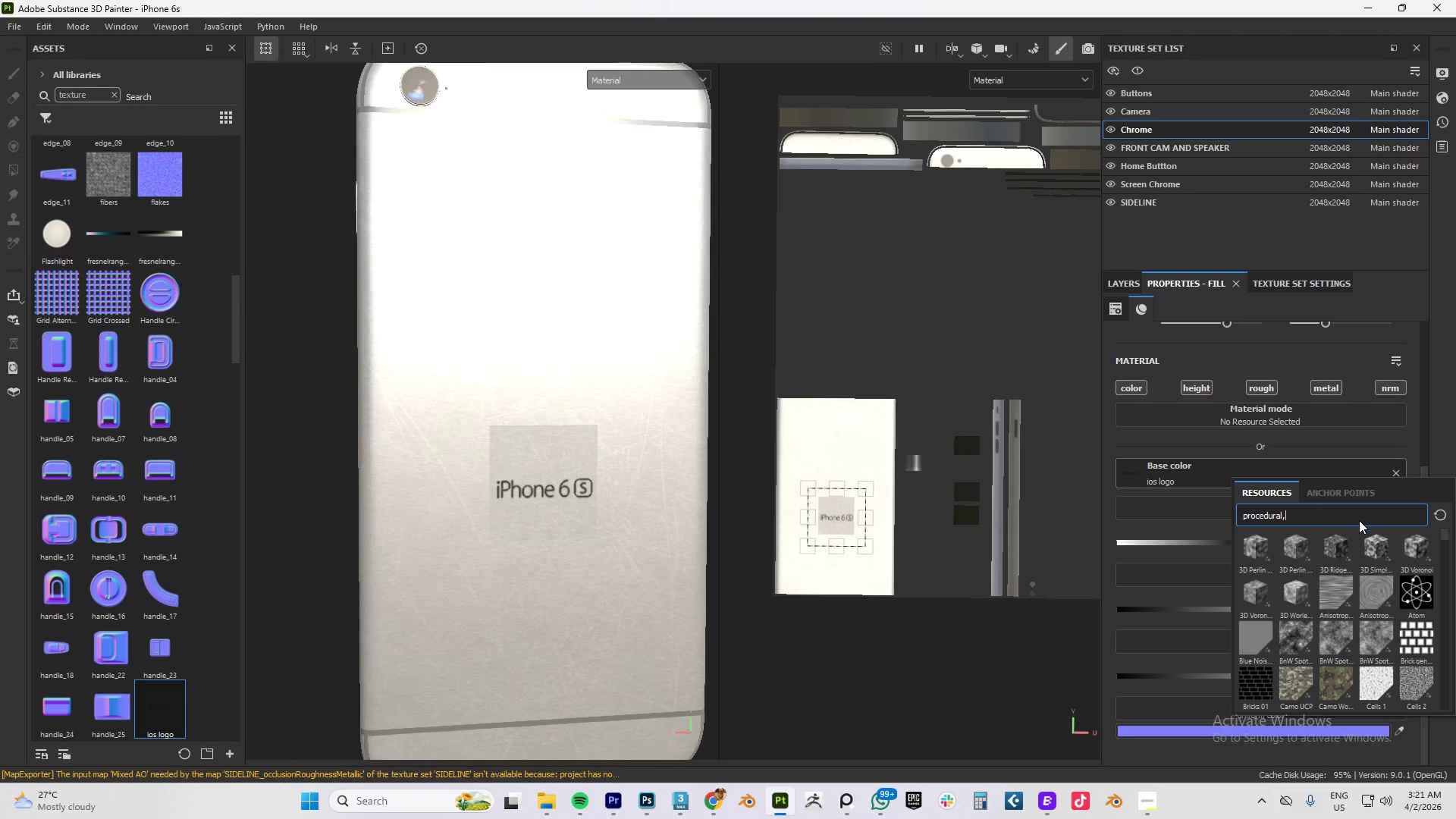 
key(Enter)
 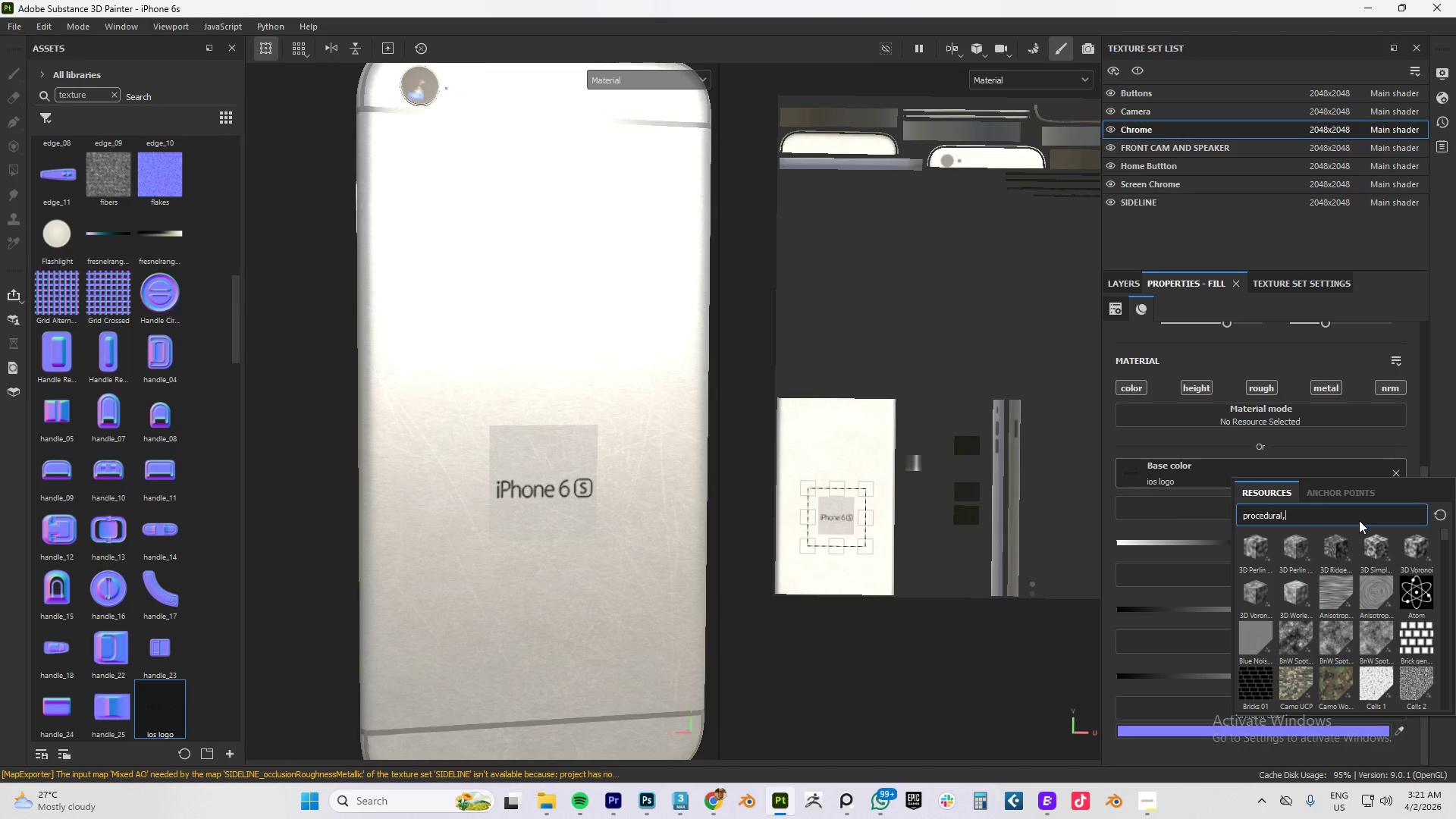 
hold_key(key=Backspace, duration=1.11)
 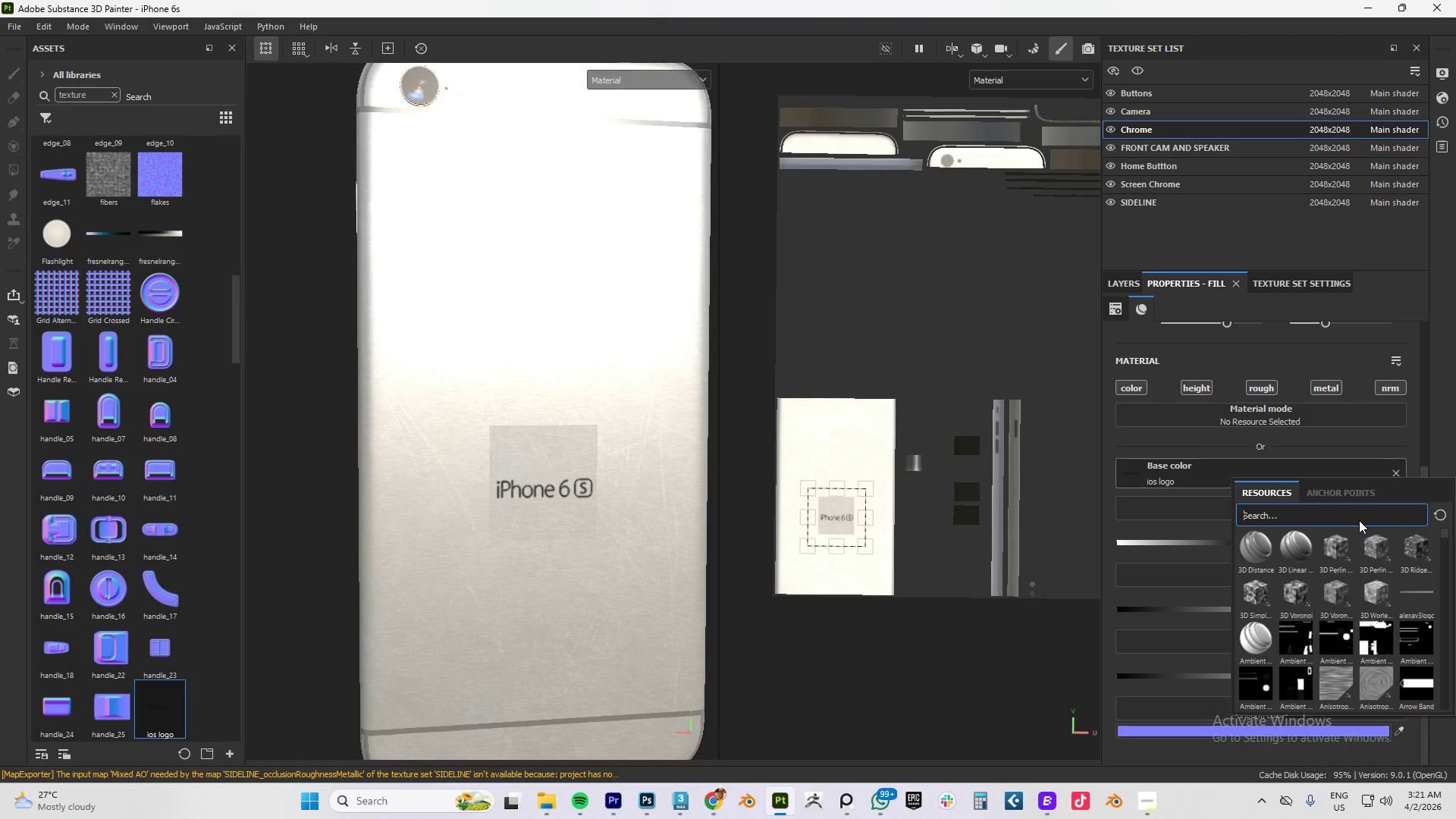 
key(Enter)
 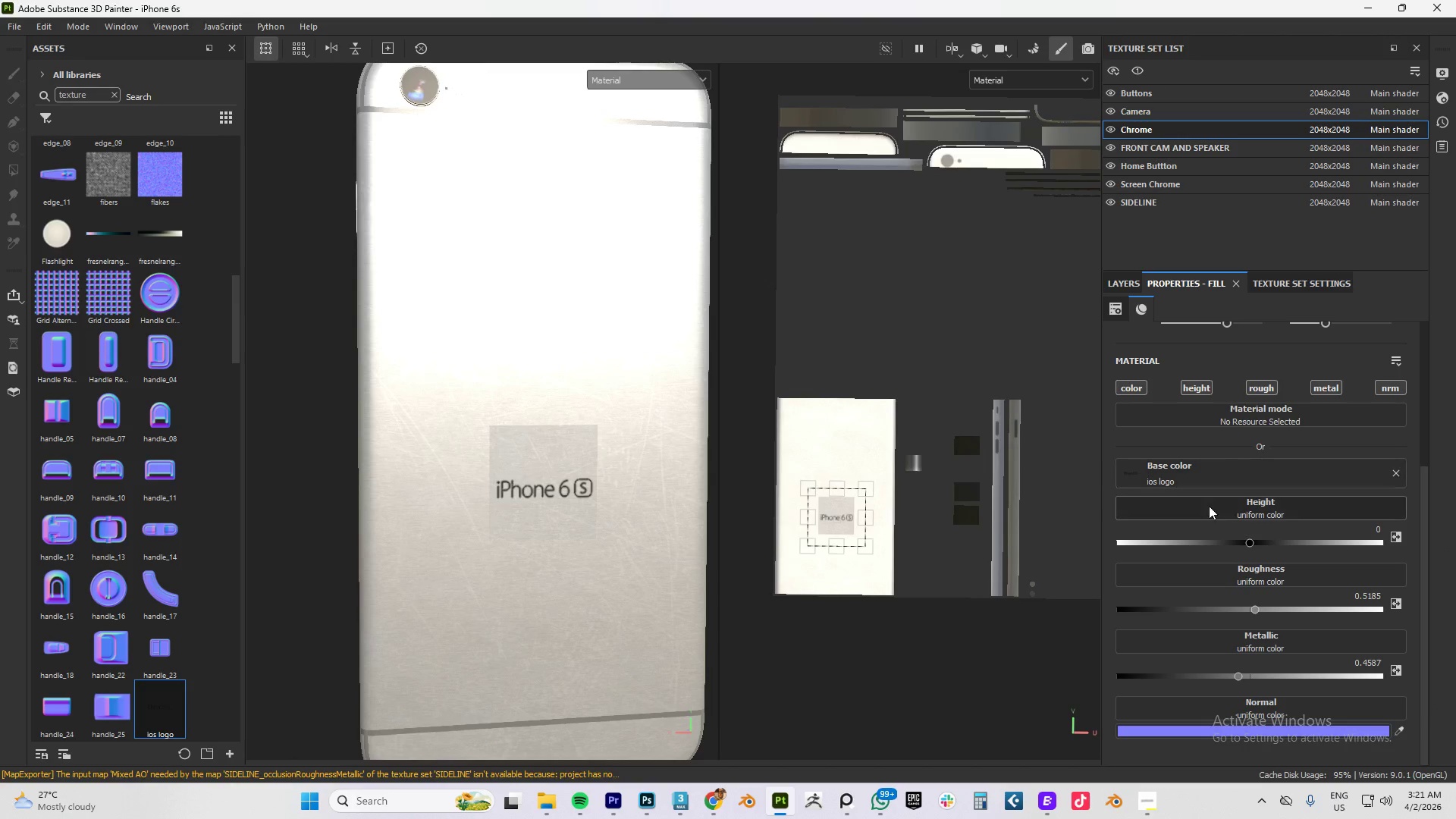 
left_click_drag(start_coordinate=[1251, 545], to_coordinate=[1243, 551])
 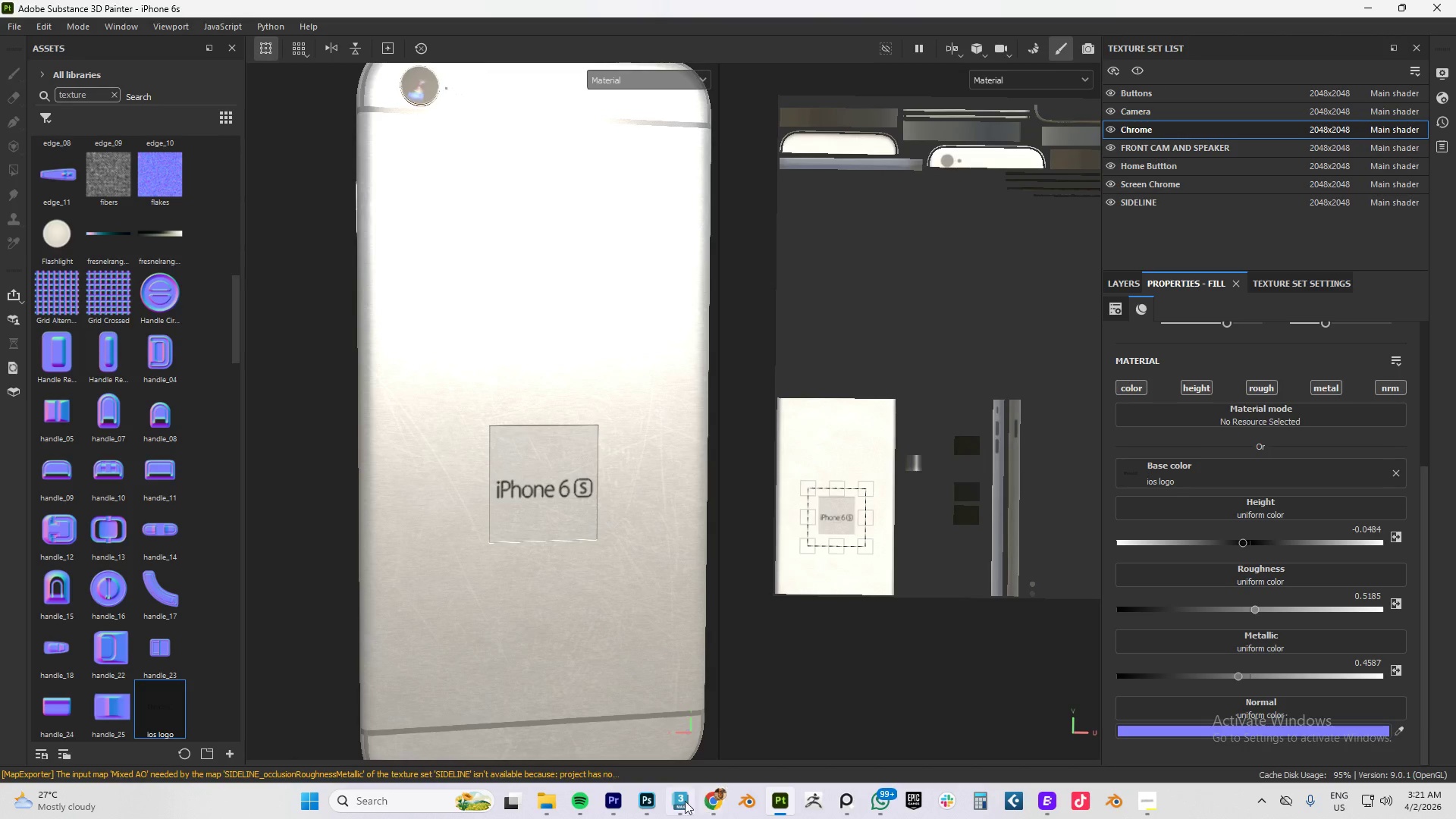 
left_click([646, 804])
 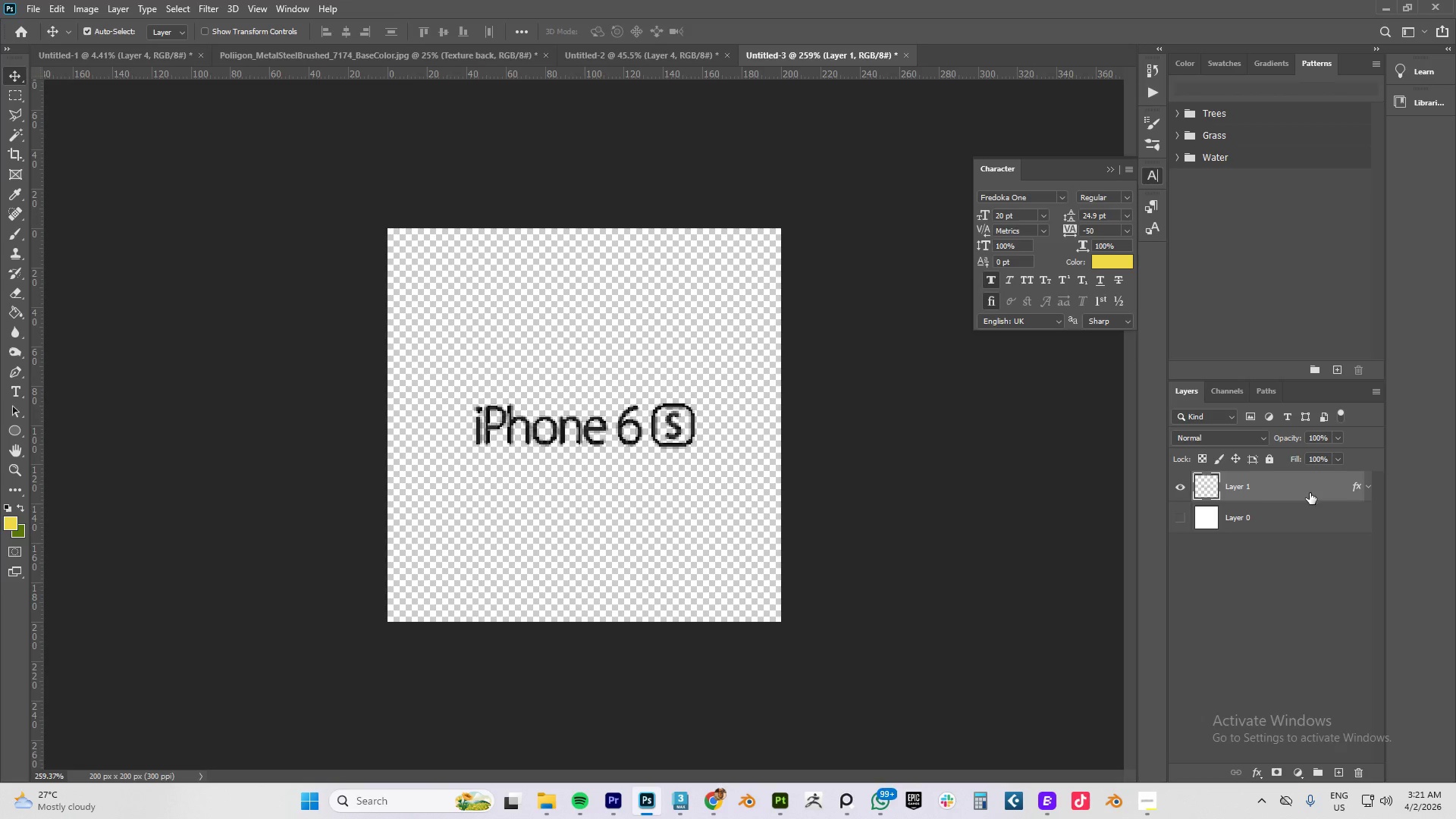 
key(Control+T)
 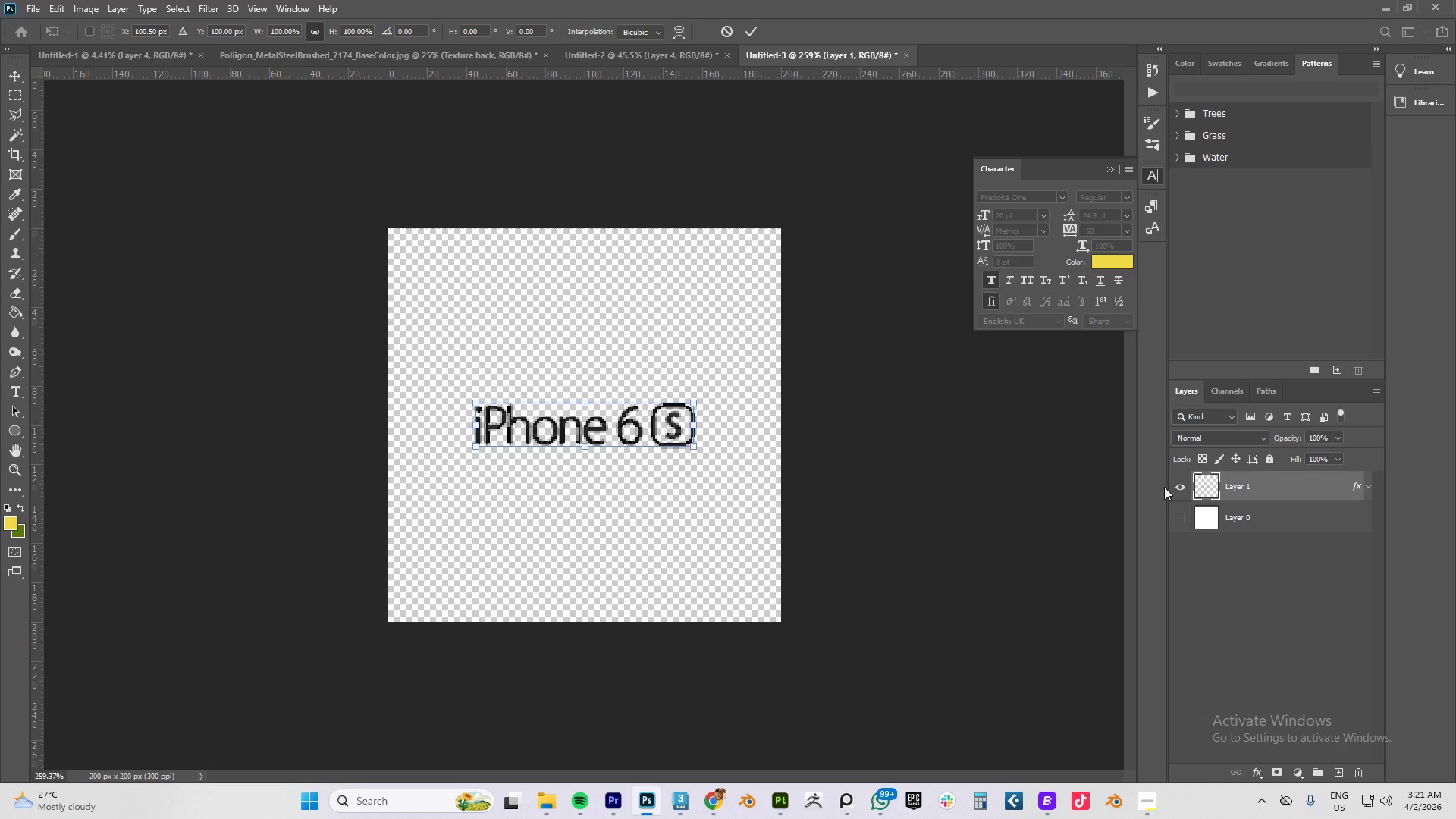 
key(NumpadEnter)
 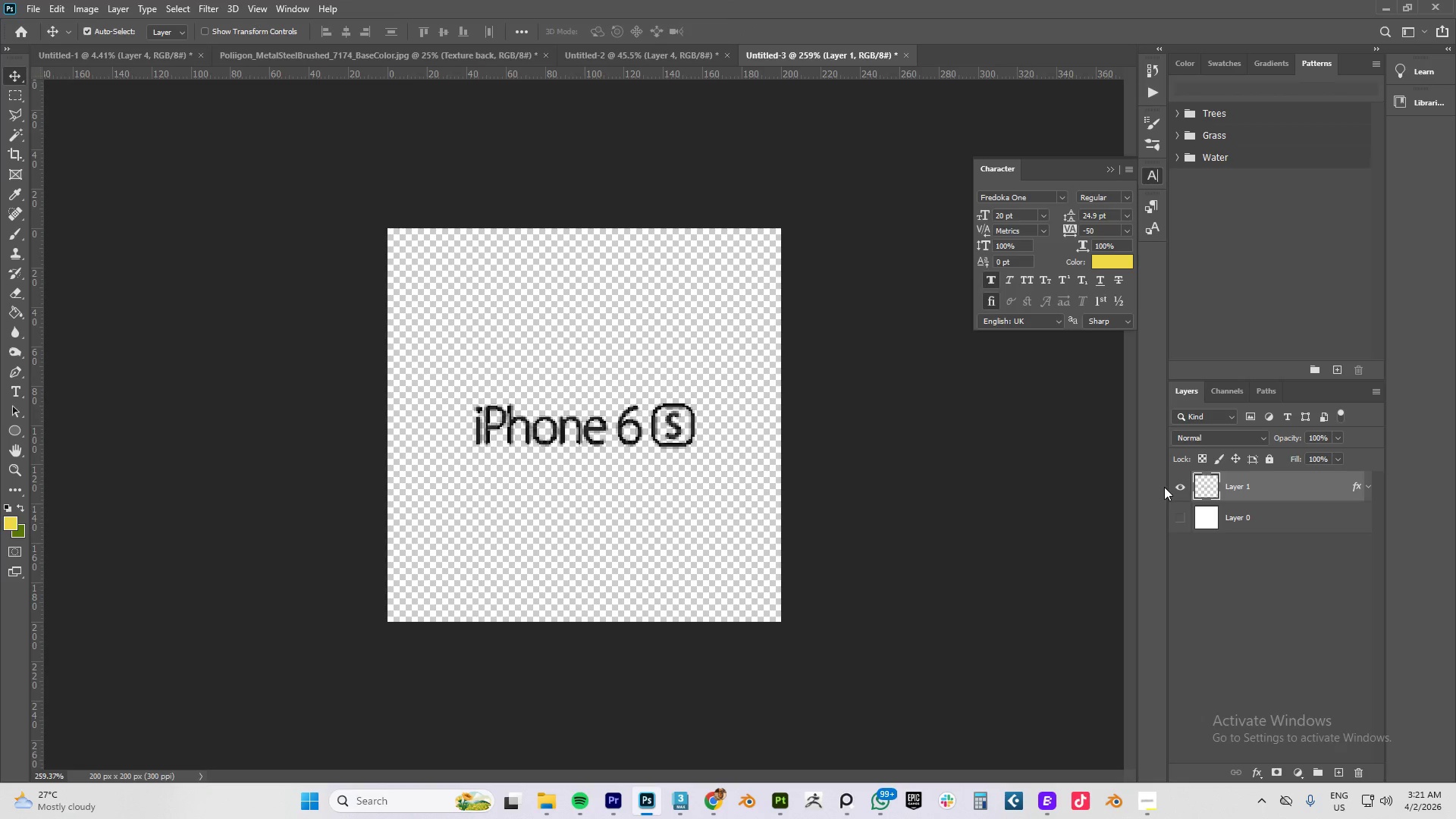 
key(Alt+AltLeft)
 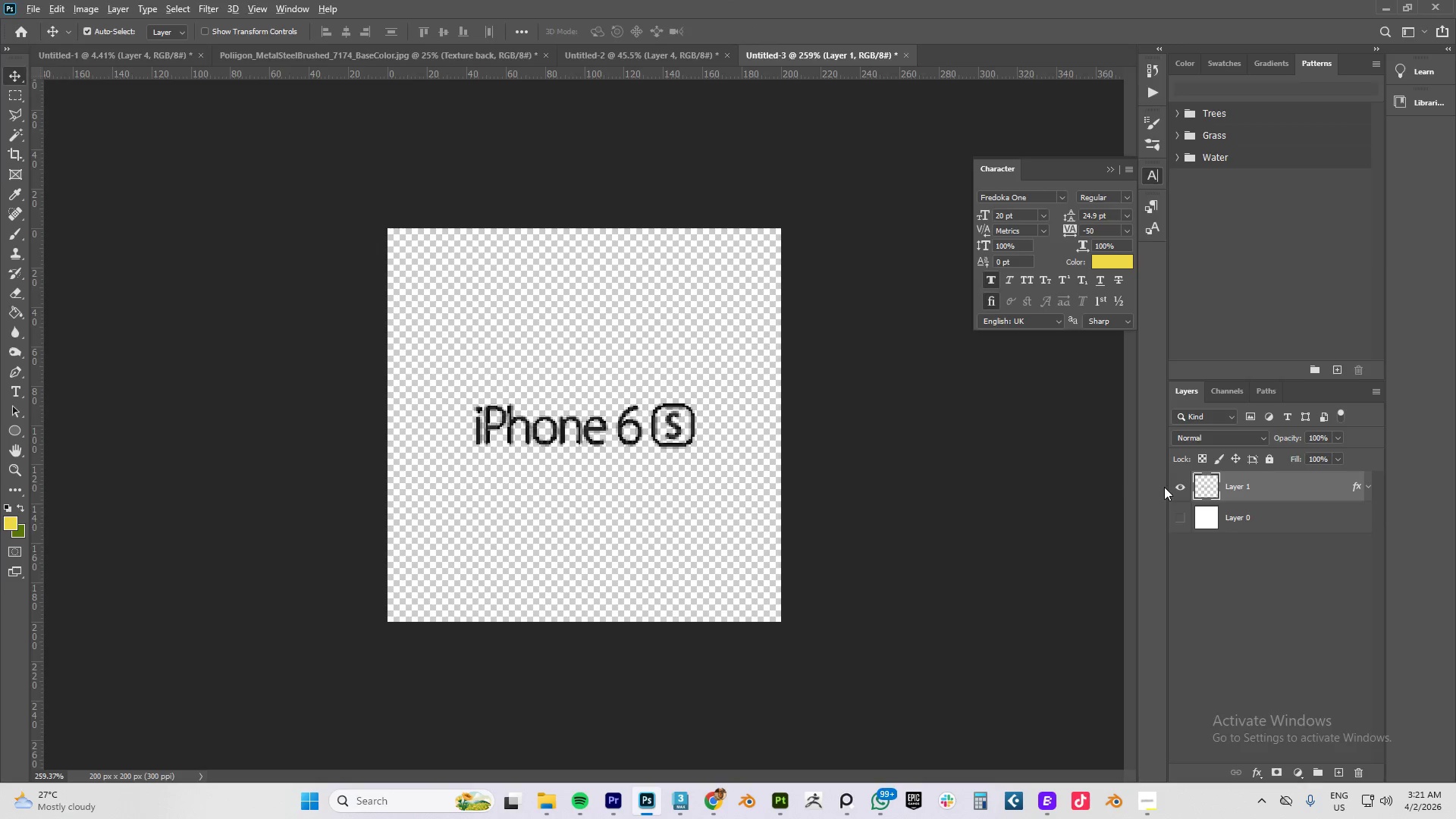 
key(Alt+Tab)
 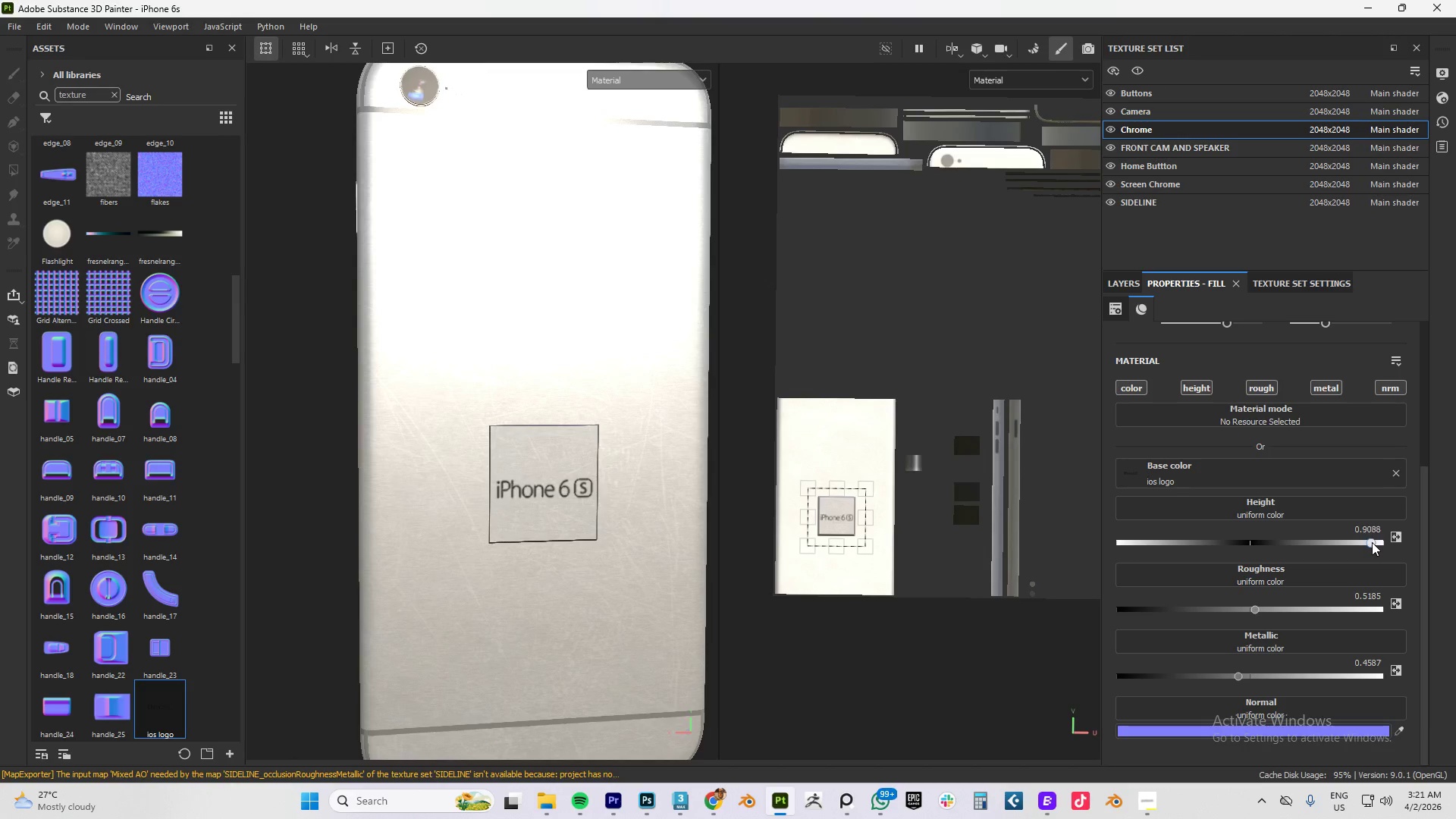 
wait(11.34)
 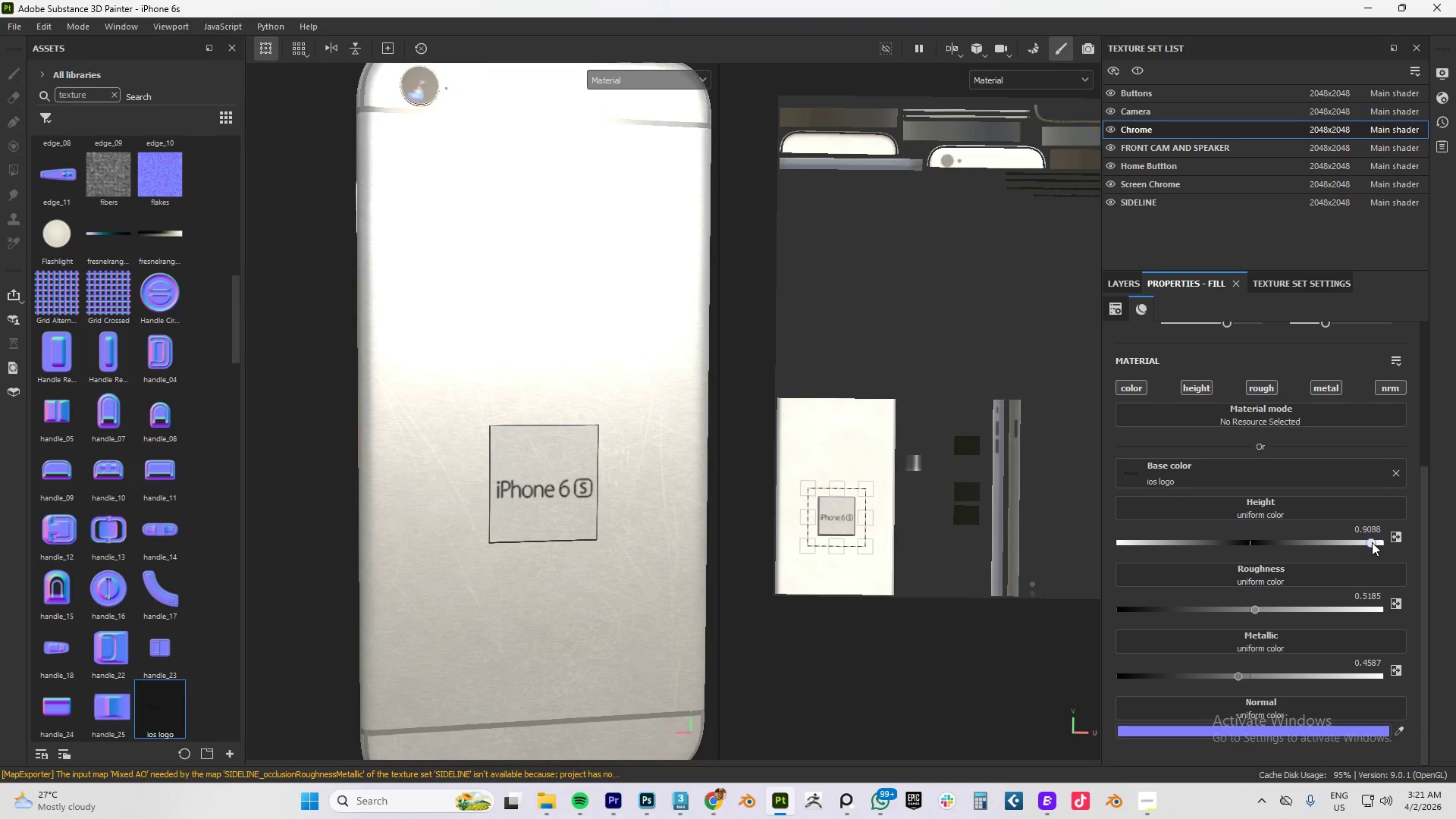 
left_click([1363, 528])
 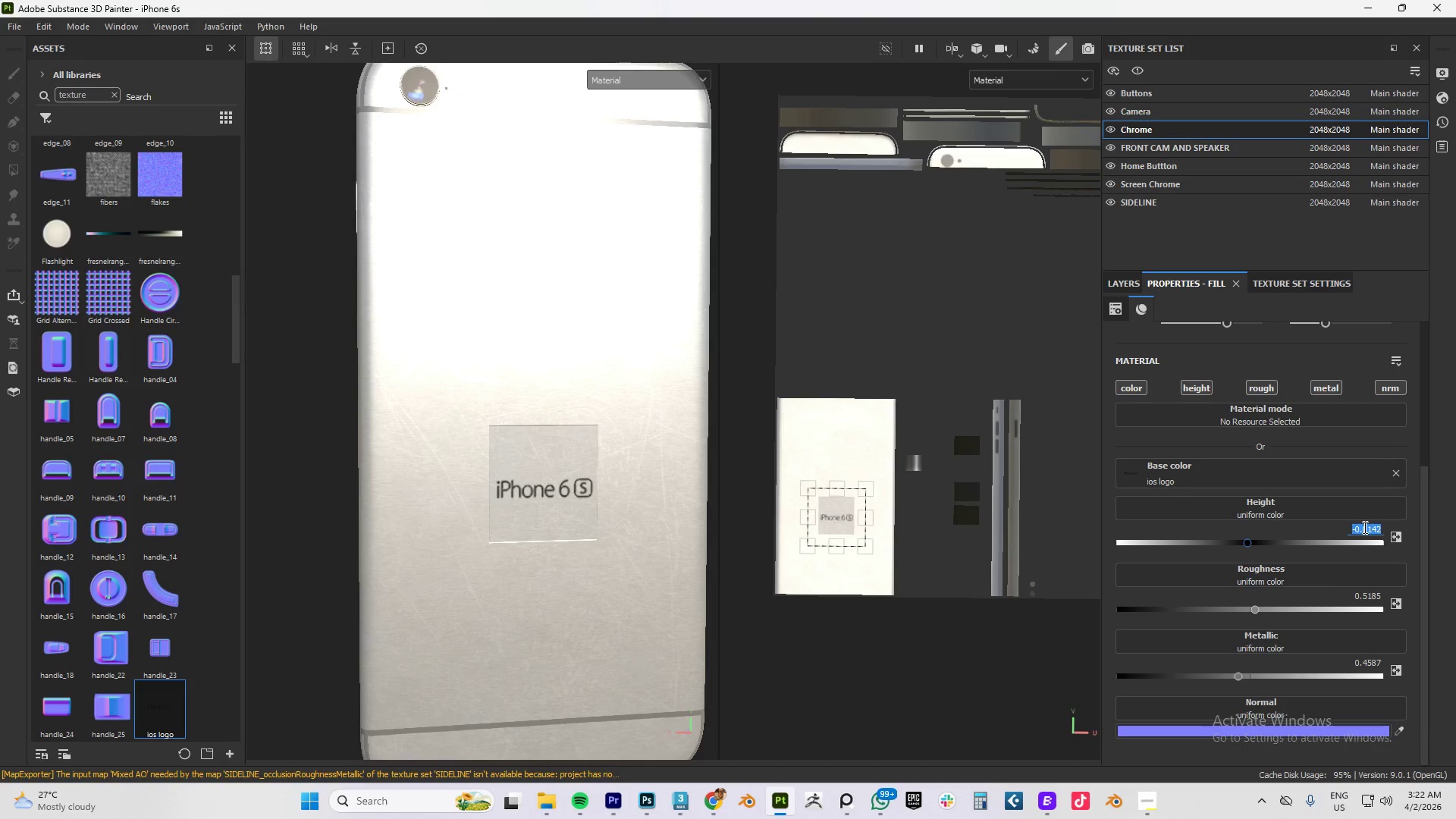 
key(Numpad0)
 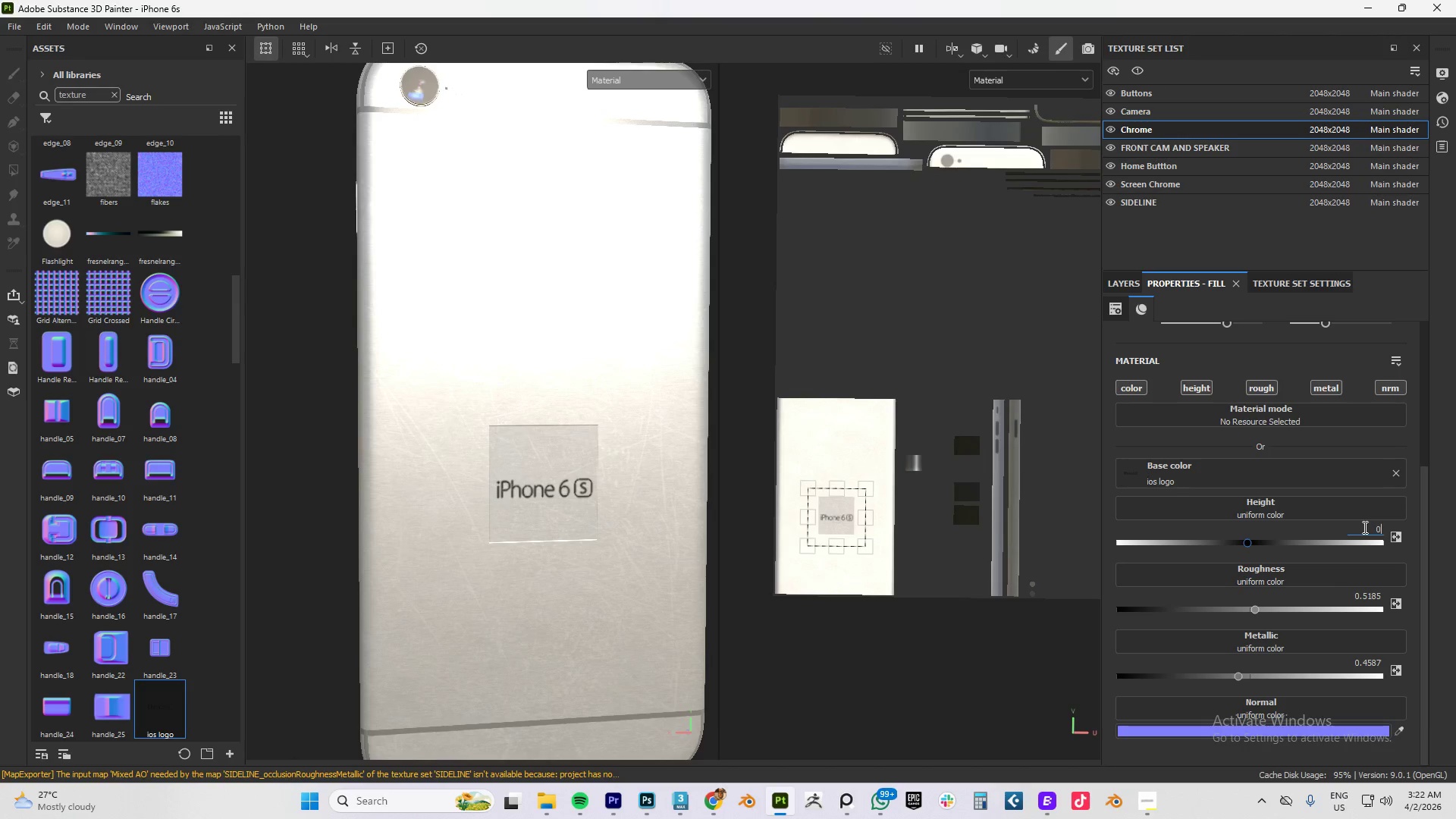 
key(NumpadEnter)
 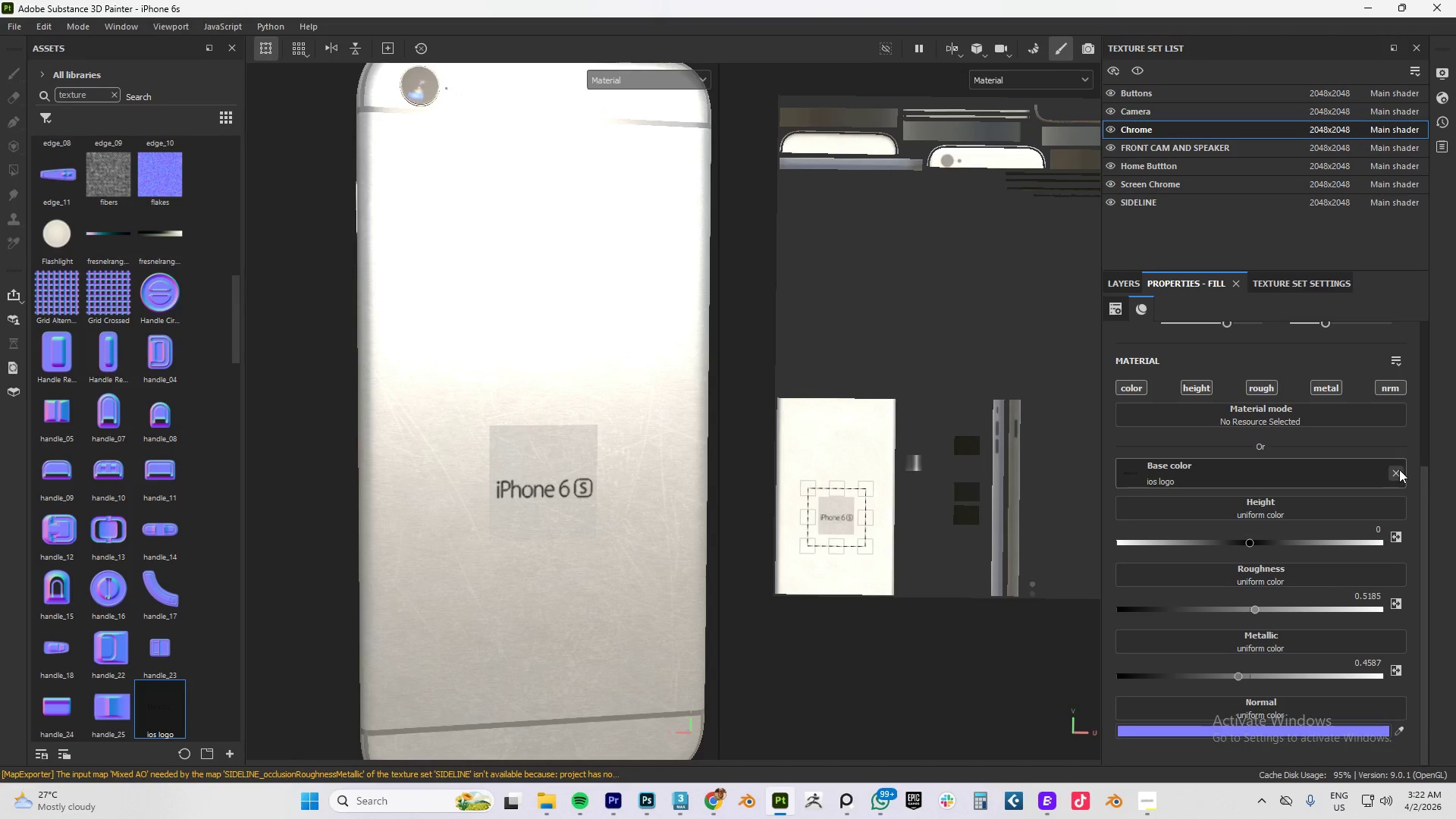 
left_click([1398, 469])
 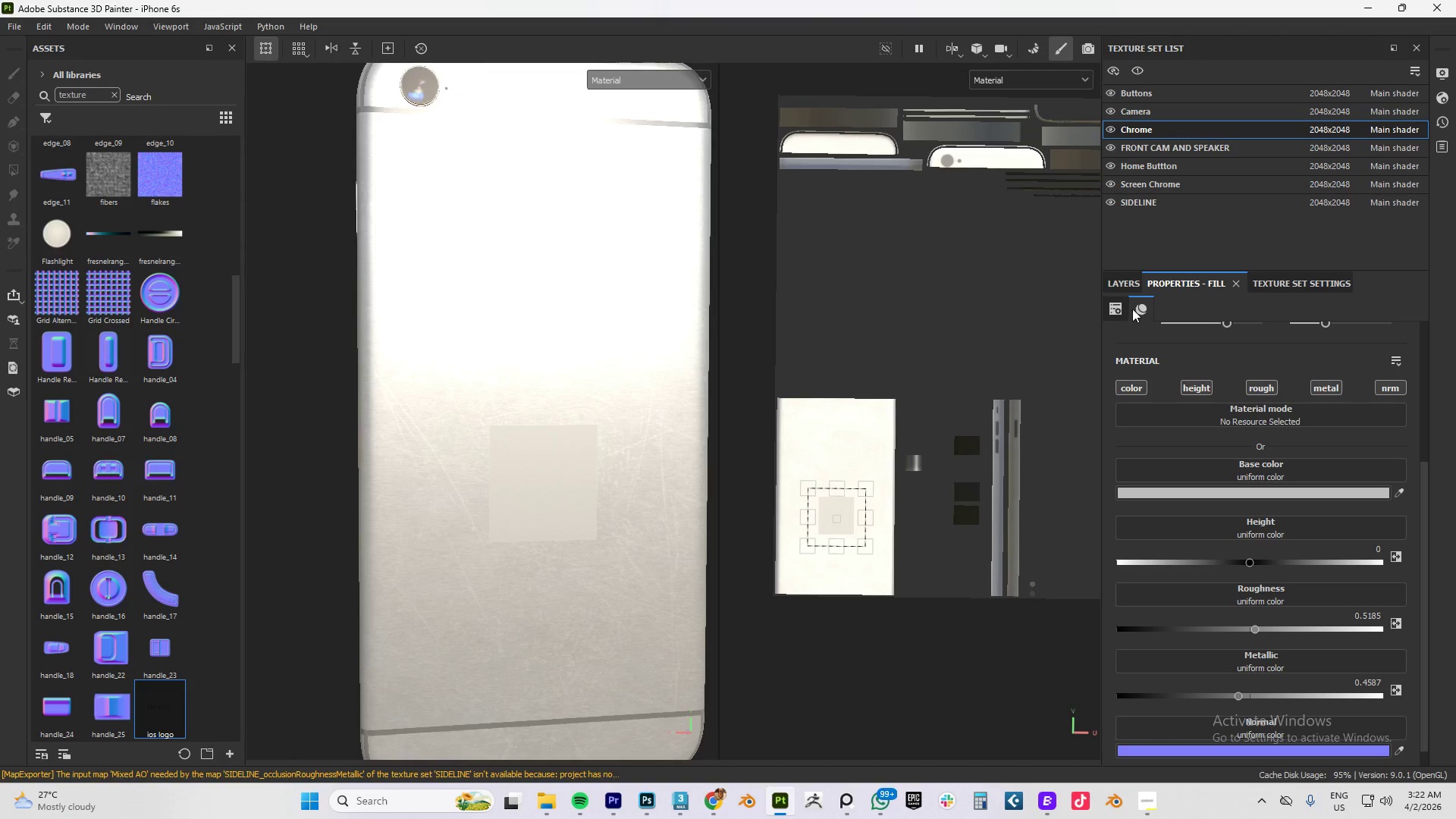 
left_click([1132, 283])
 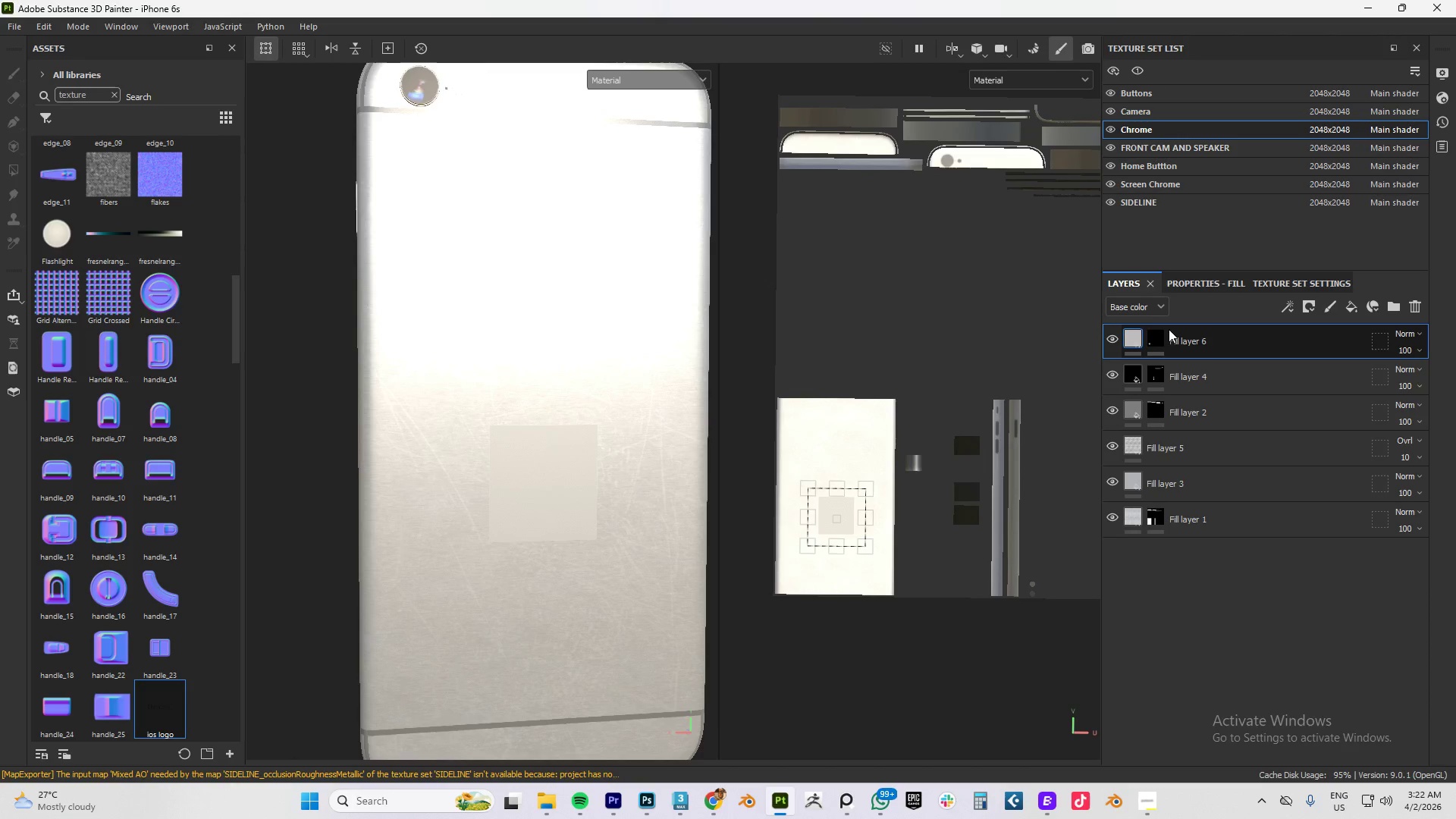 
mouse_move([1160, 318])
 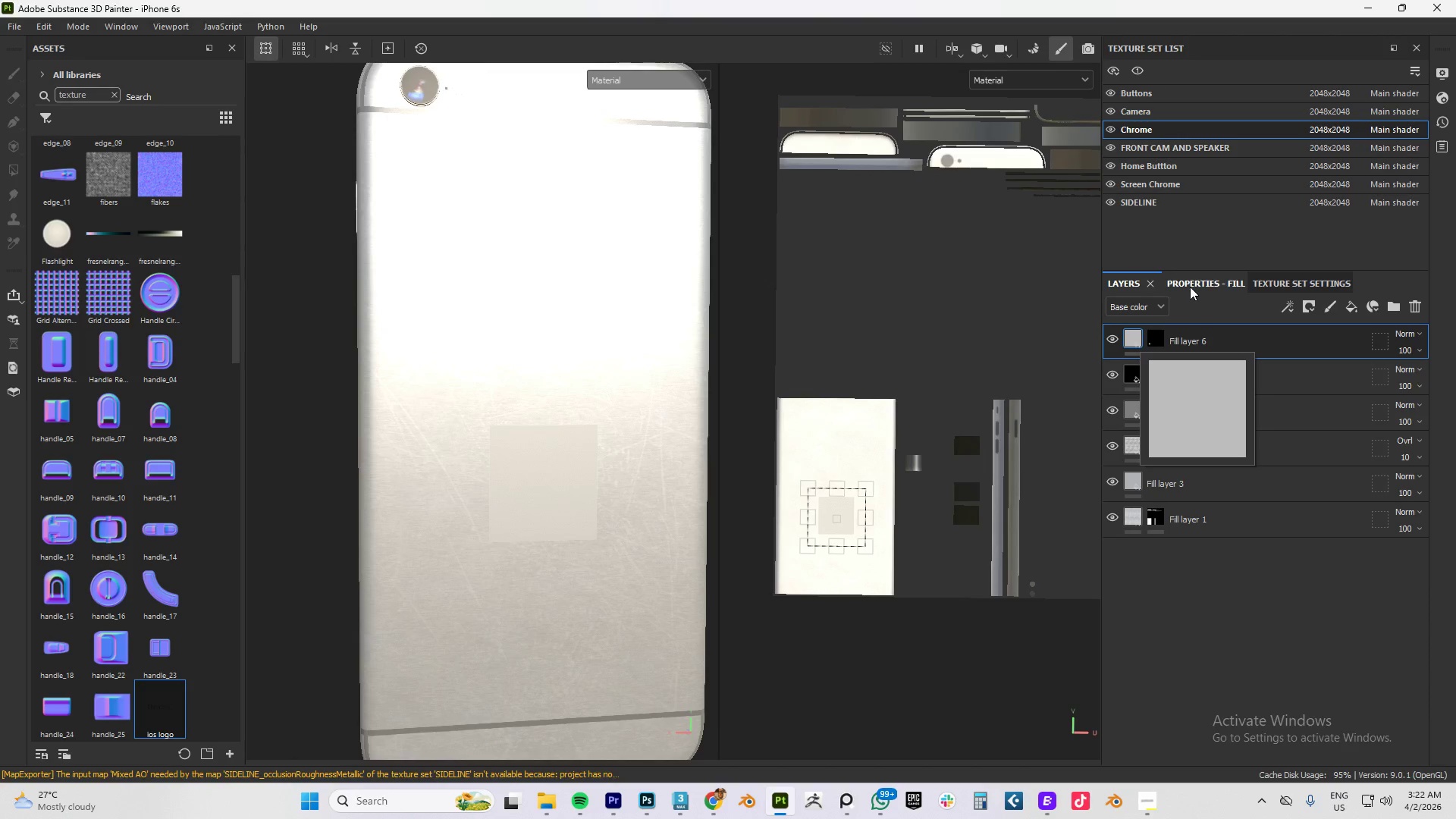 
mouse_move([1178, 305])
 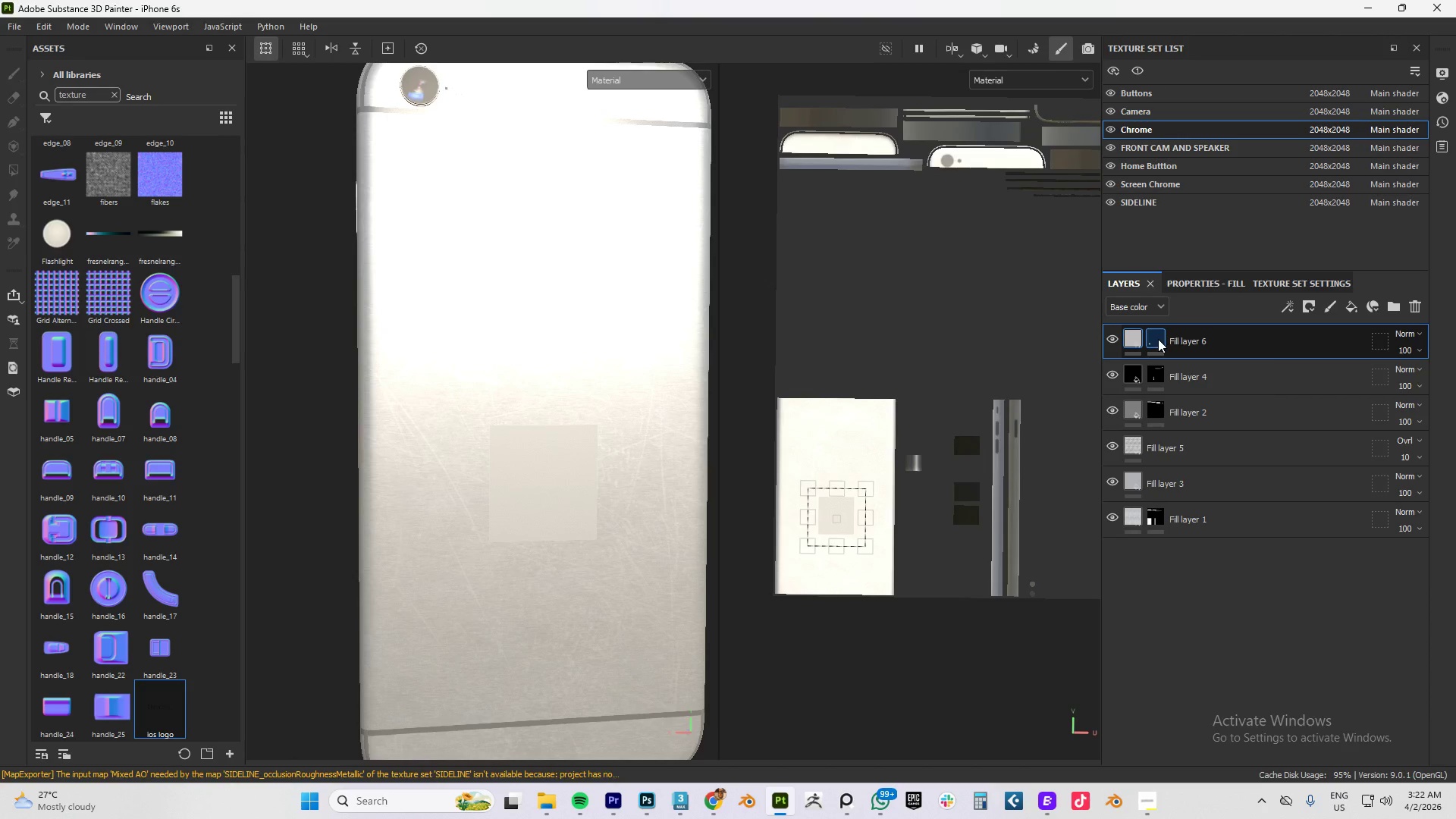 
mouse_move([1142, 337])
 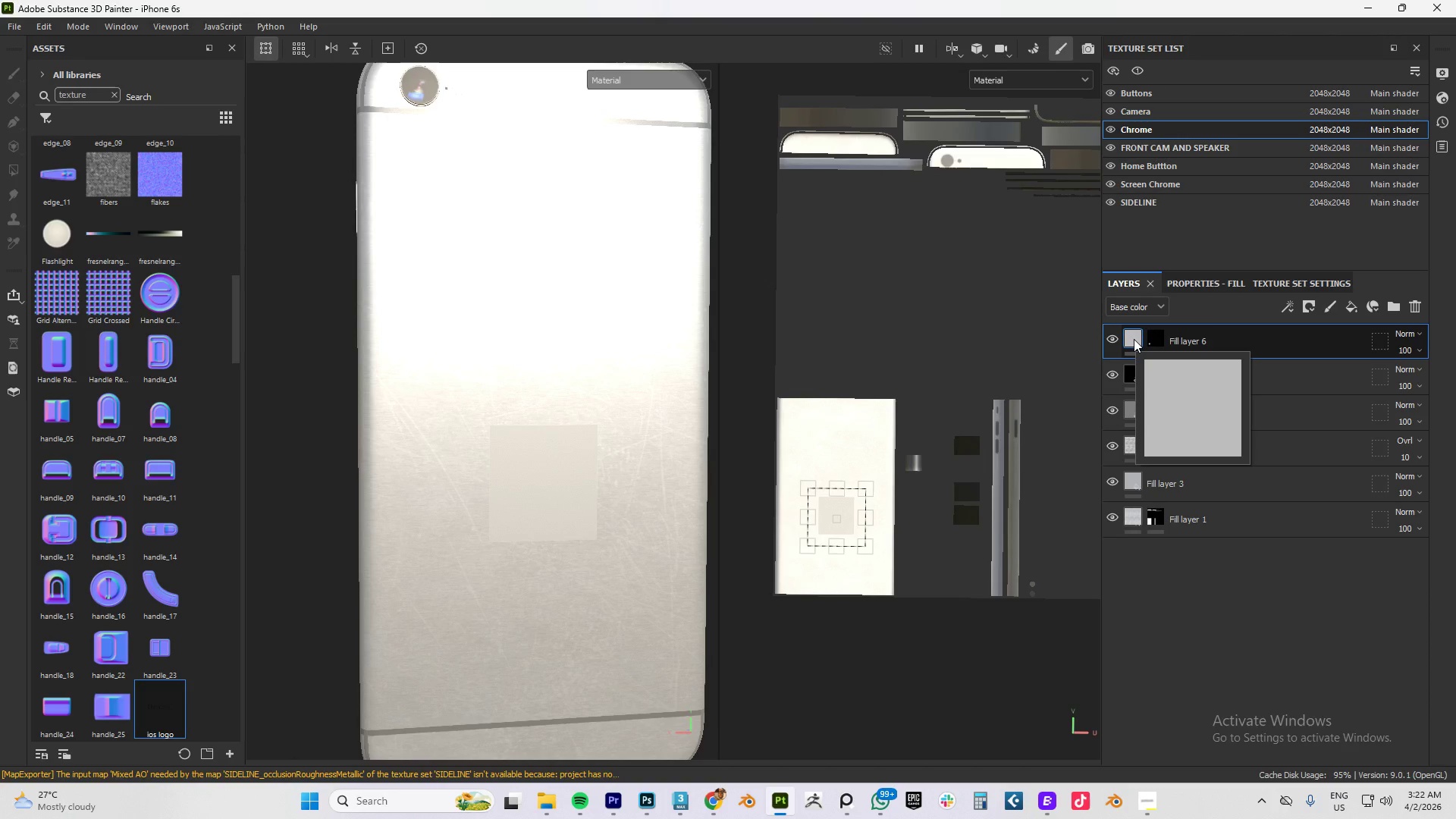 
left_click([1134, 339])
 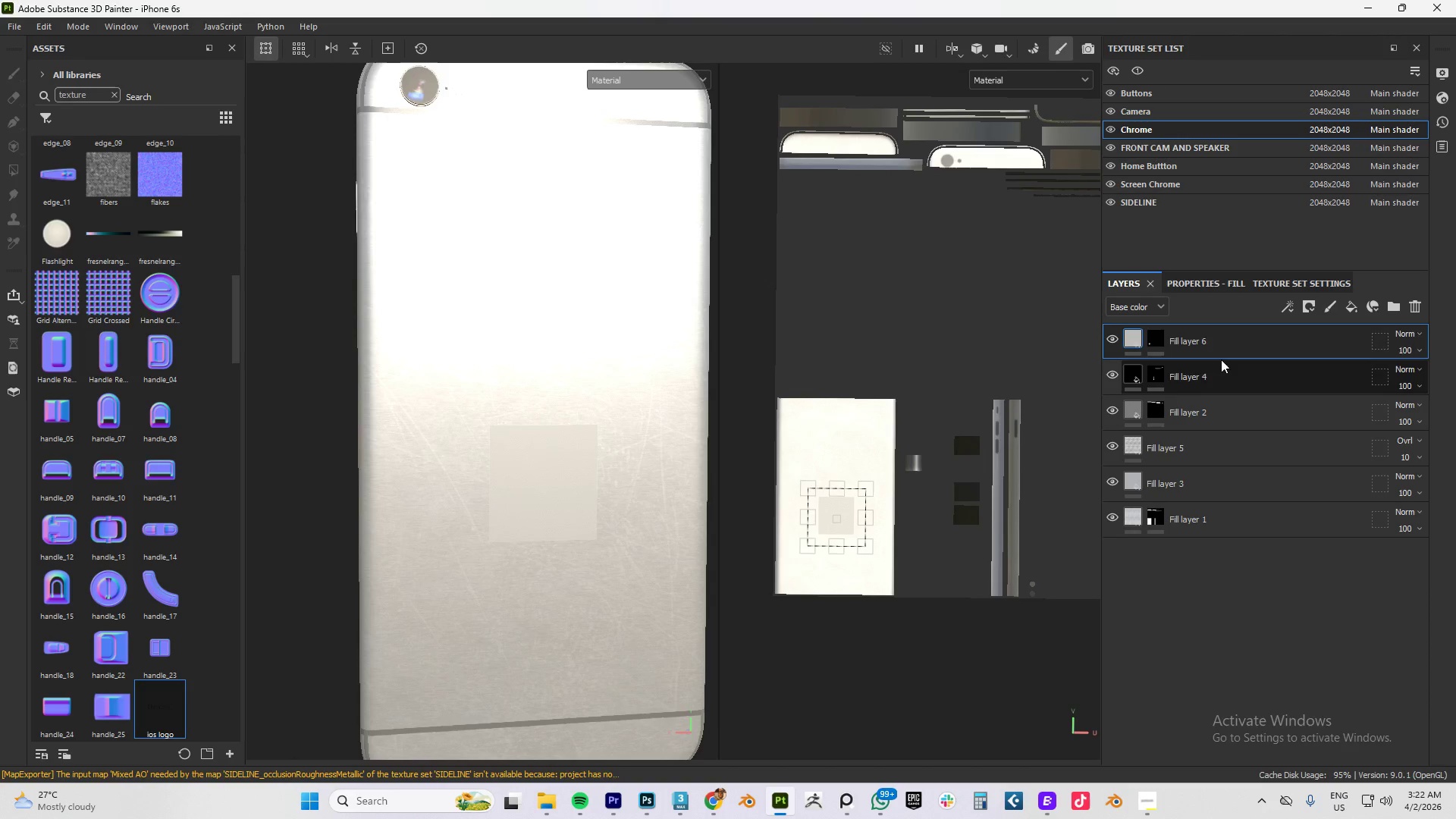 
left_click([1196, 285])
 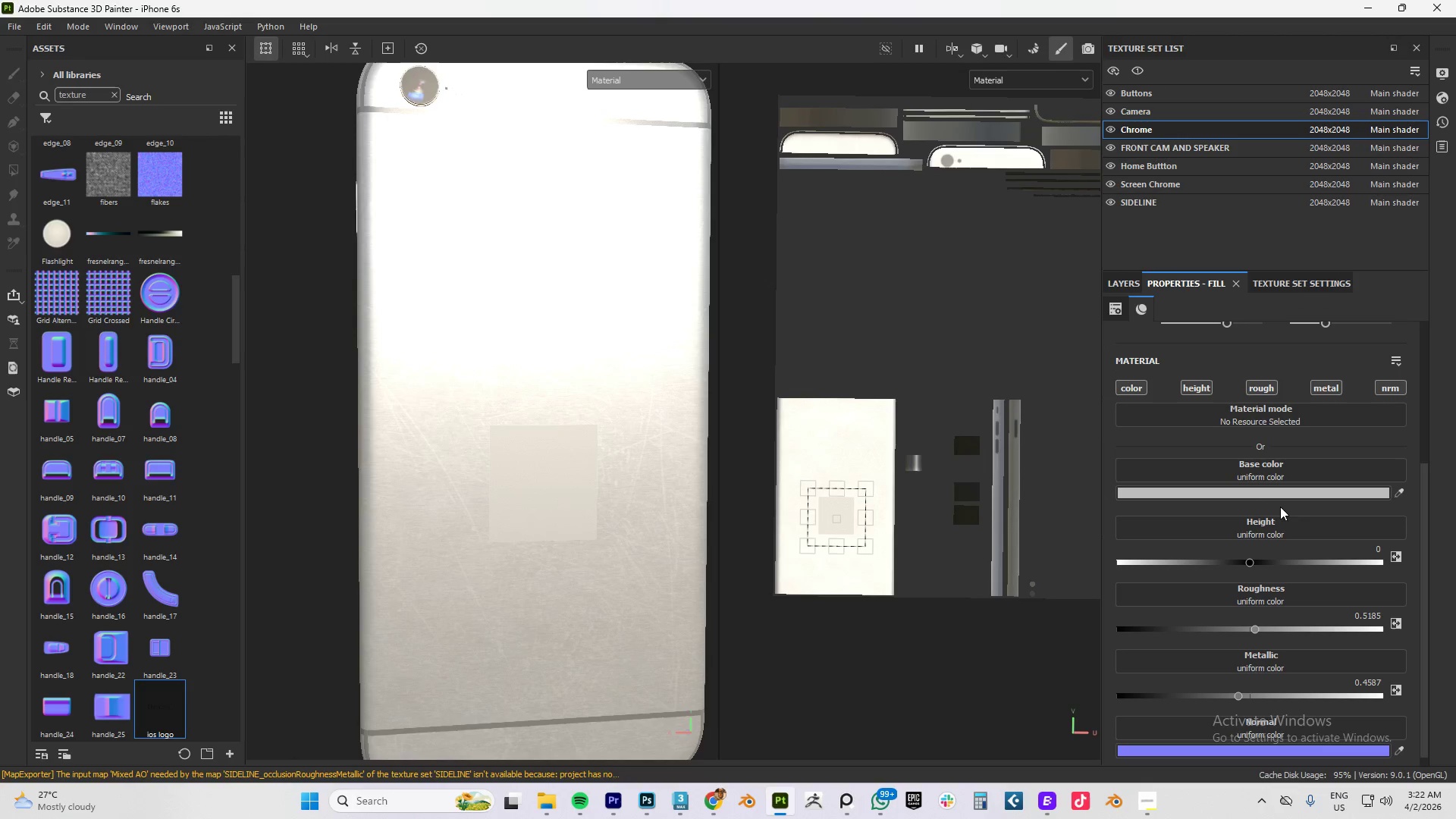 
left_click([1273, 488])
 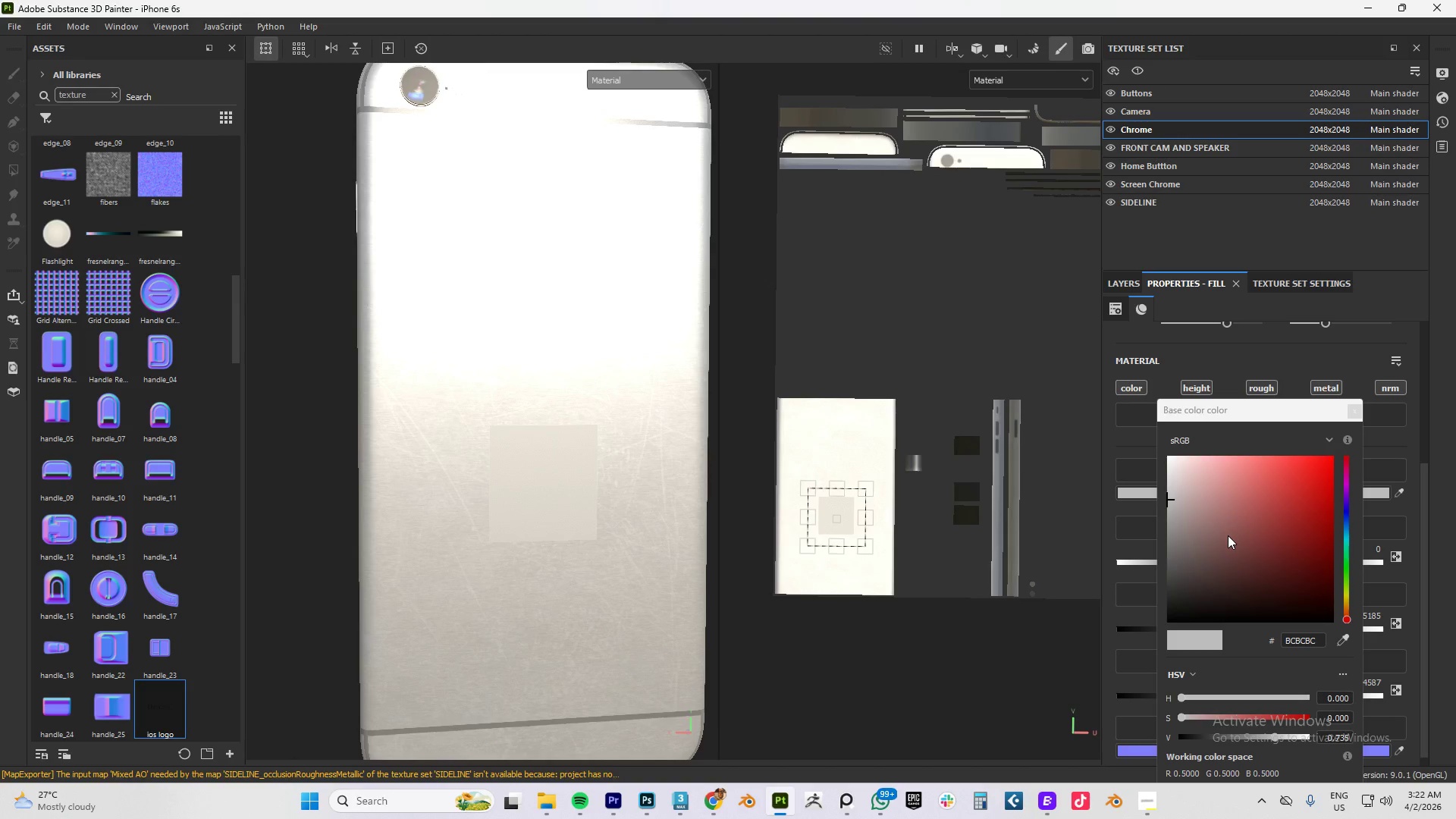 
left_click_drag(start_coordinate=[1228, 535], to_coordinate=[1301, 497])
 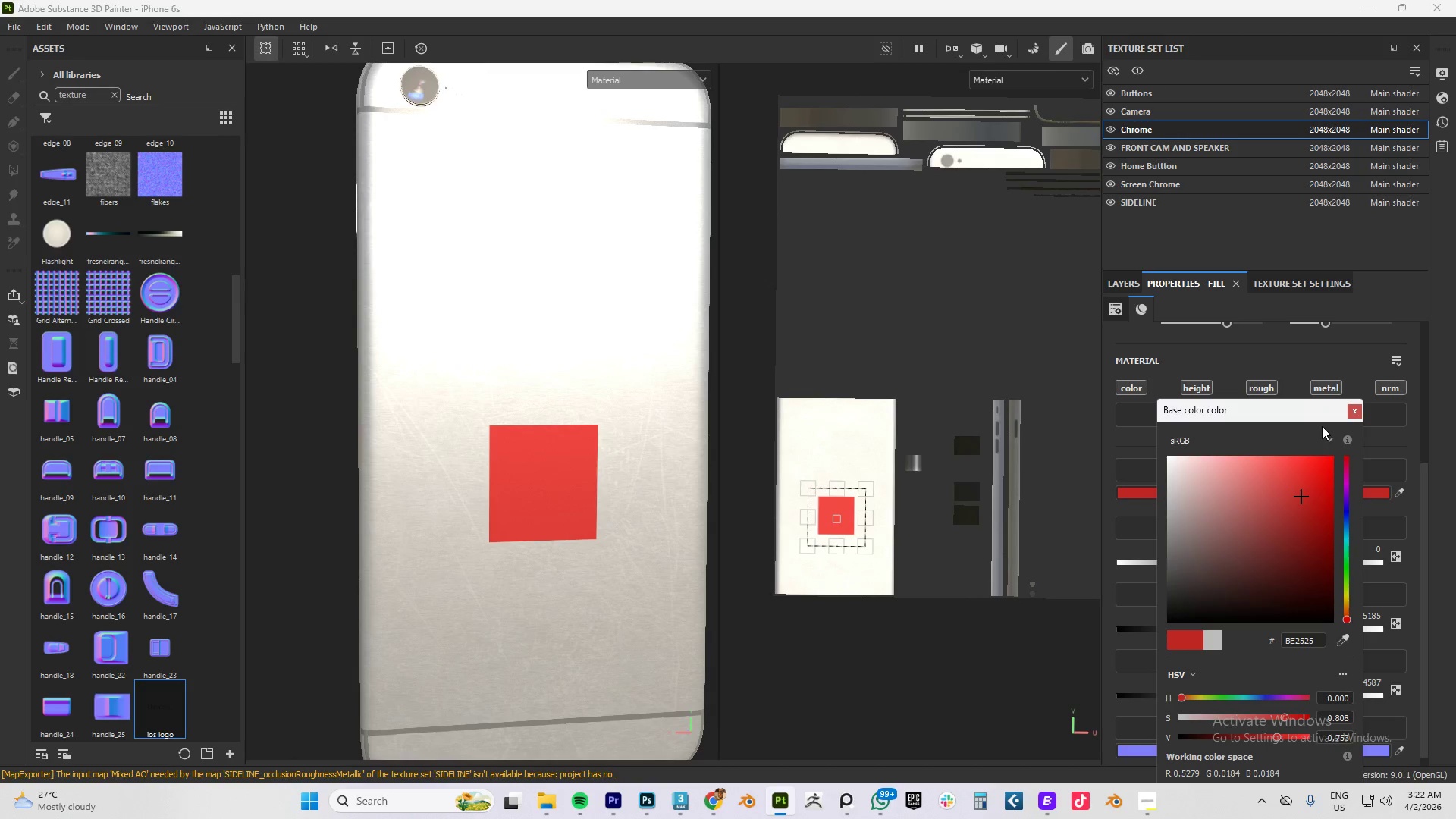 
left_click([1349, 412])
 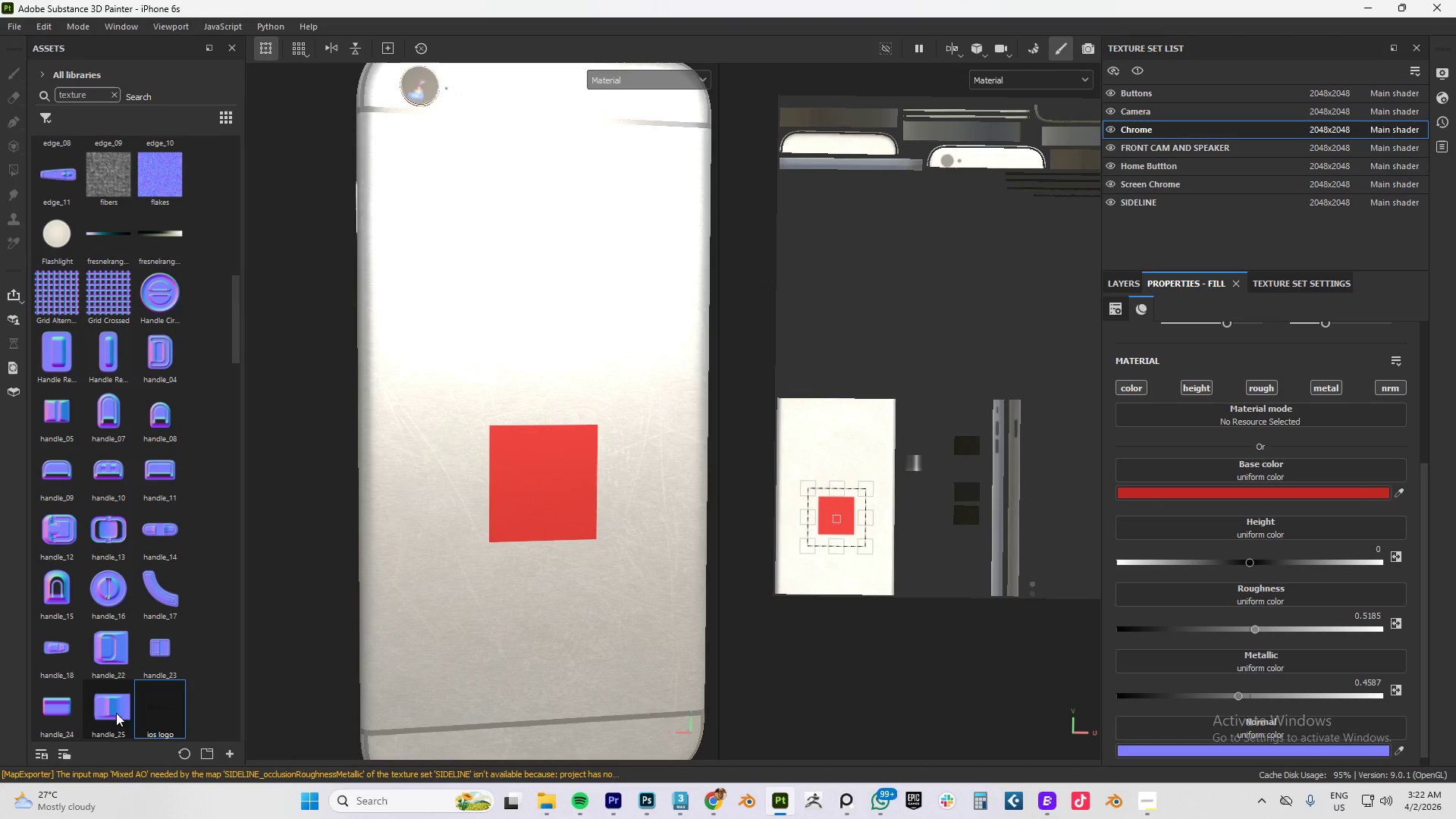 
left_click_drag(start_coordinate=[157, 706], to_coordinate=[1234, 467])
 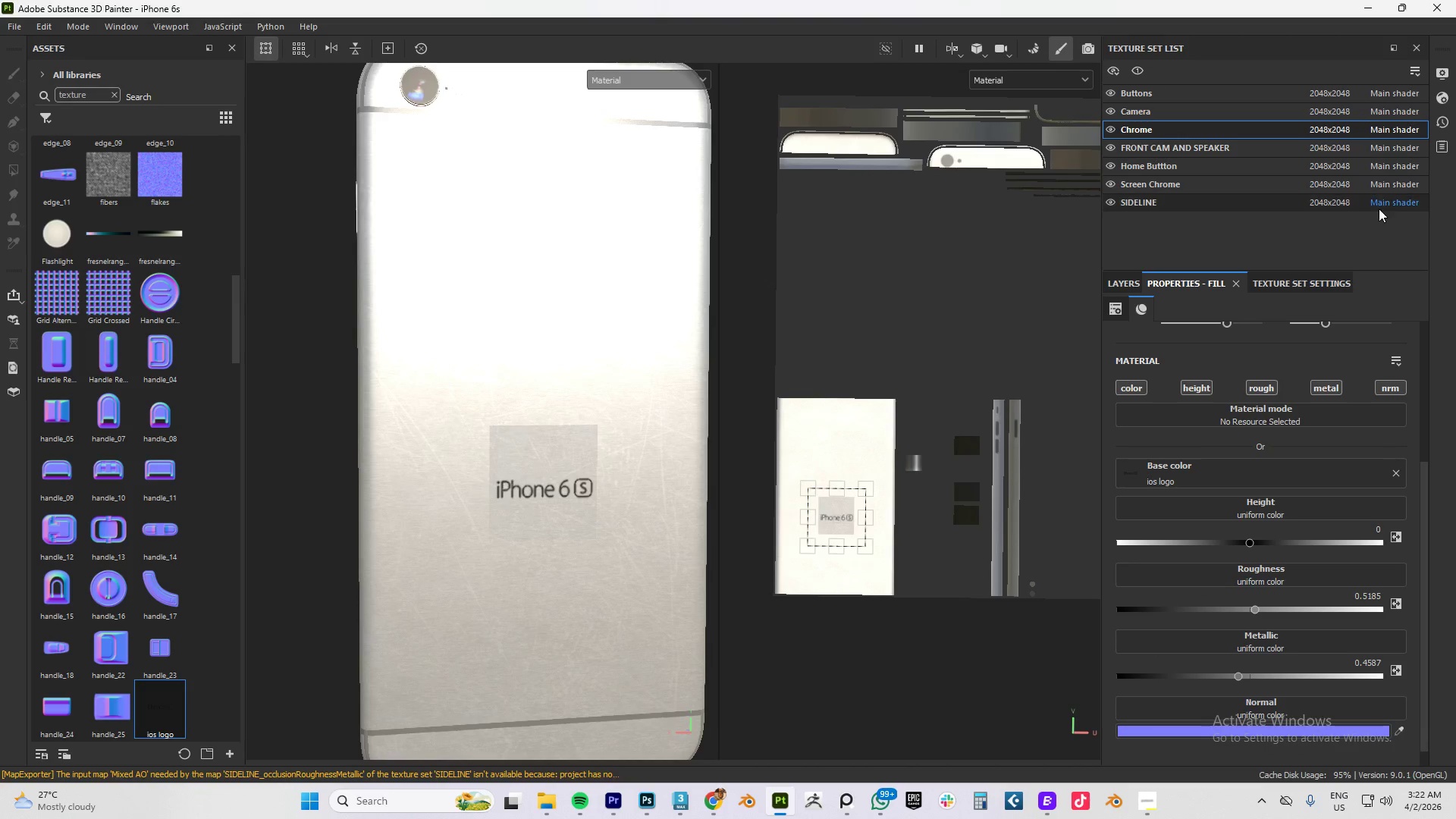 
left_click([1317, 277])
 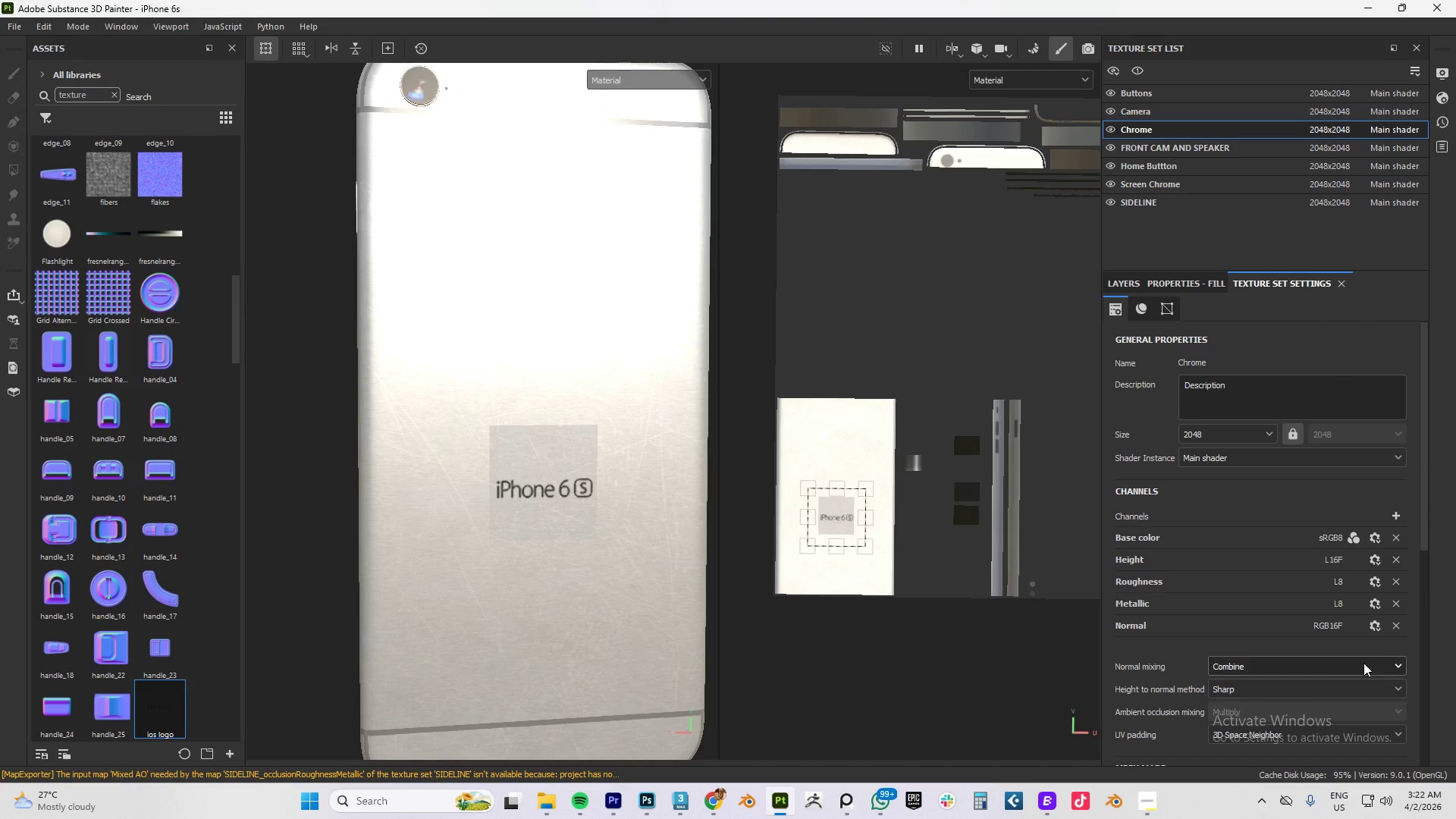 
scroll: coordinate [1383, 380], scroll_direction: up, amount: 6.0
 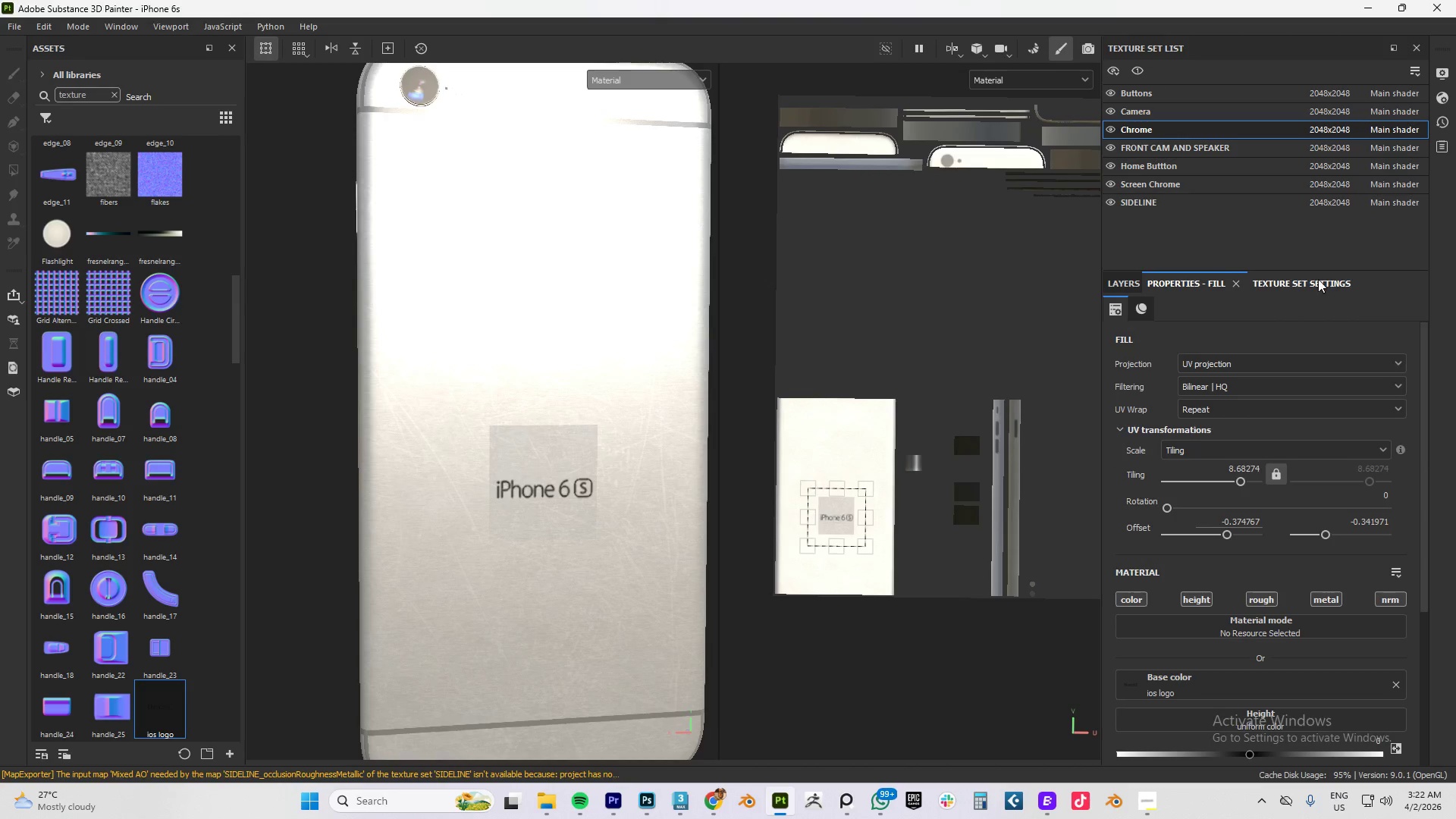 
scroll: coordinate [1340, 600], scroll_direction: down, amount: 5.0
 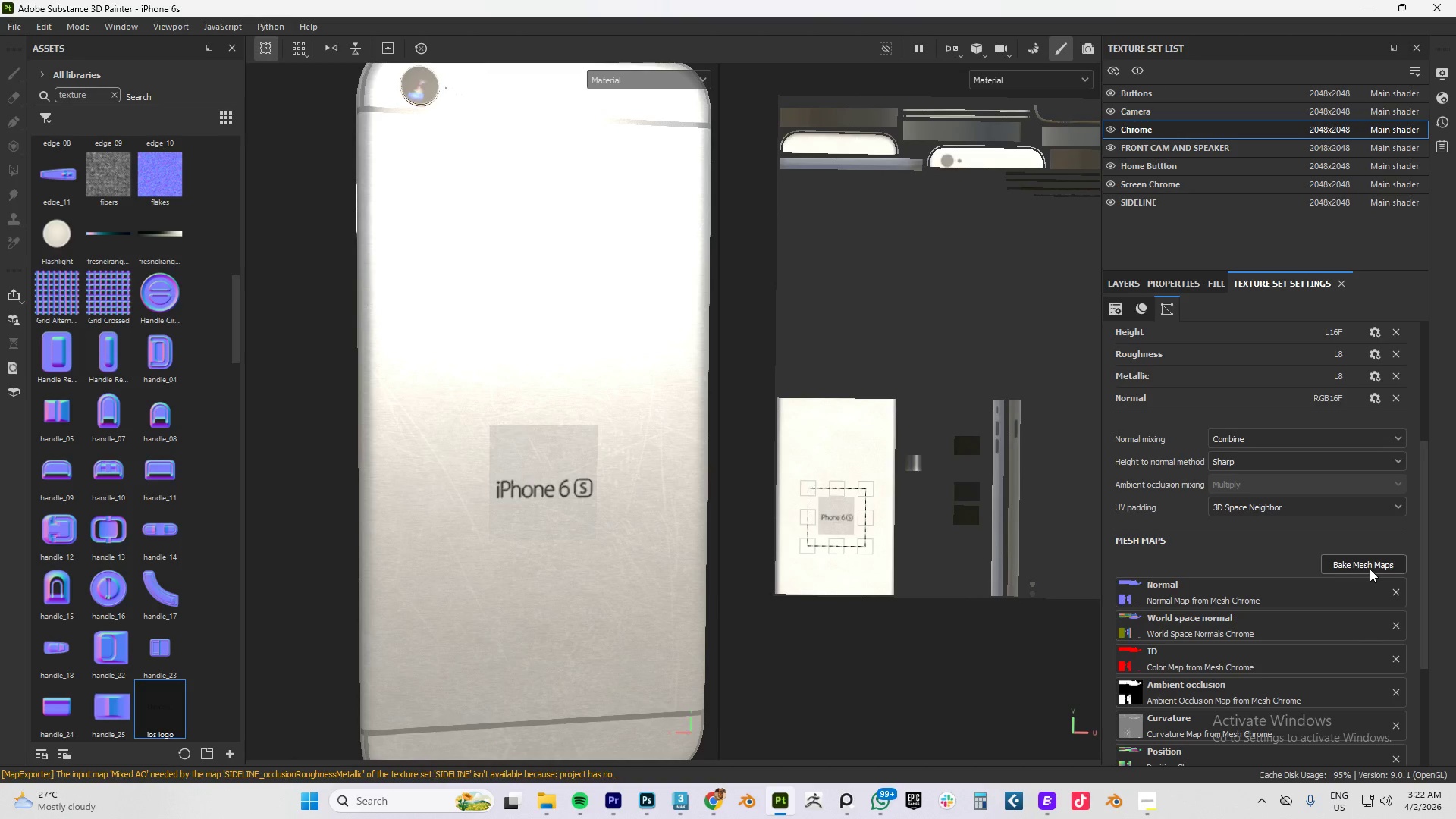 
left_click([1368, 565])
 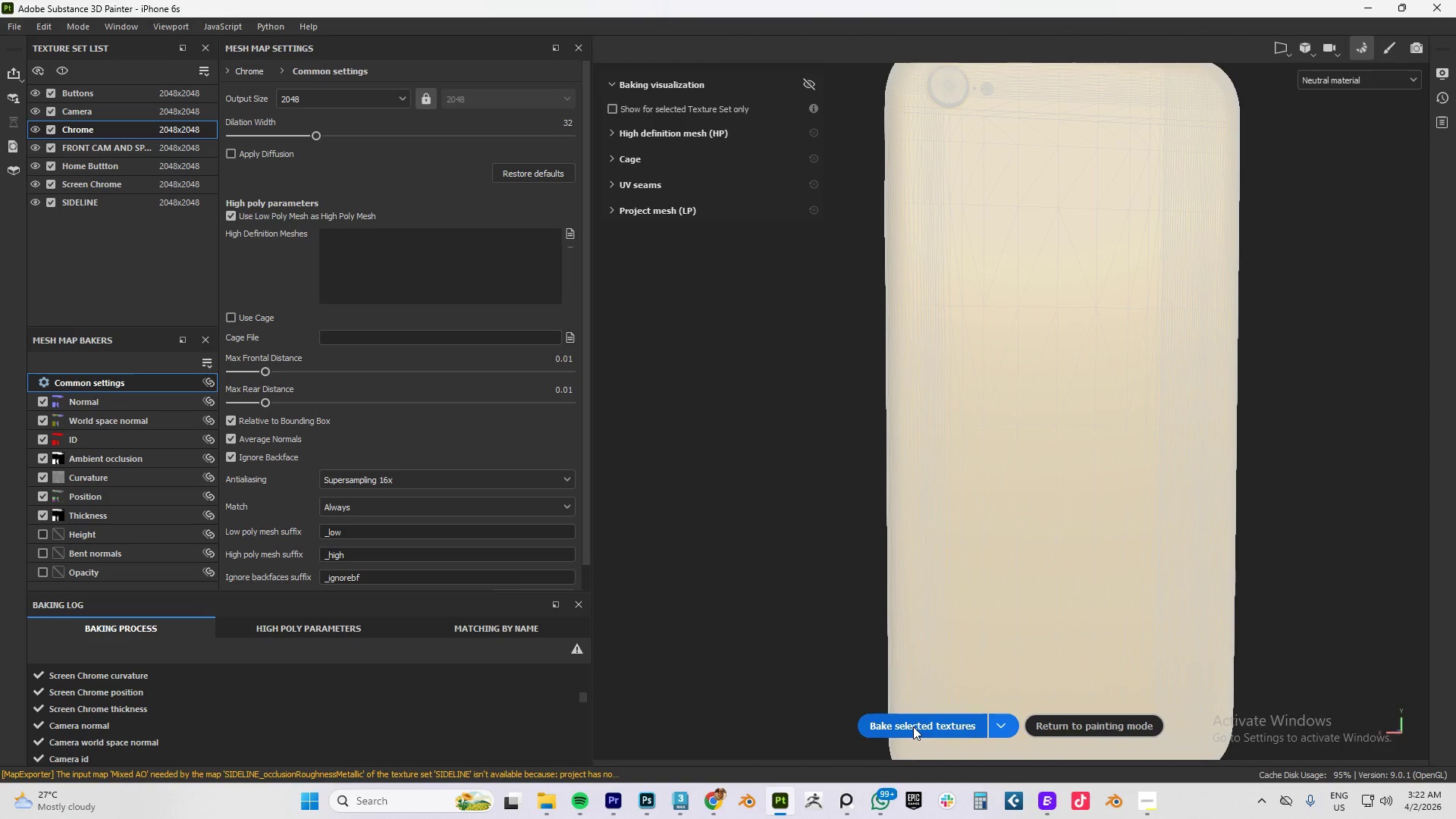 
left_click([913, 726])
 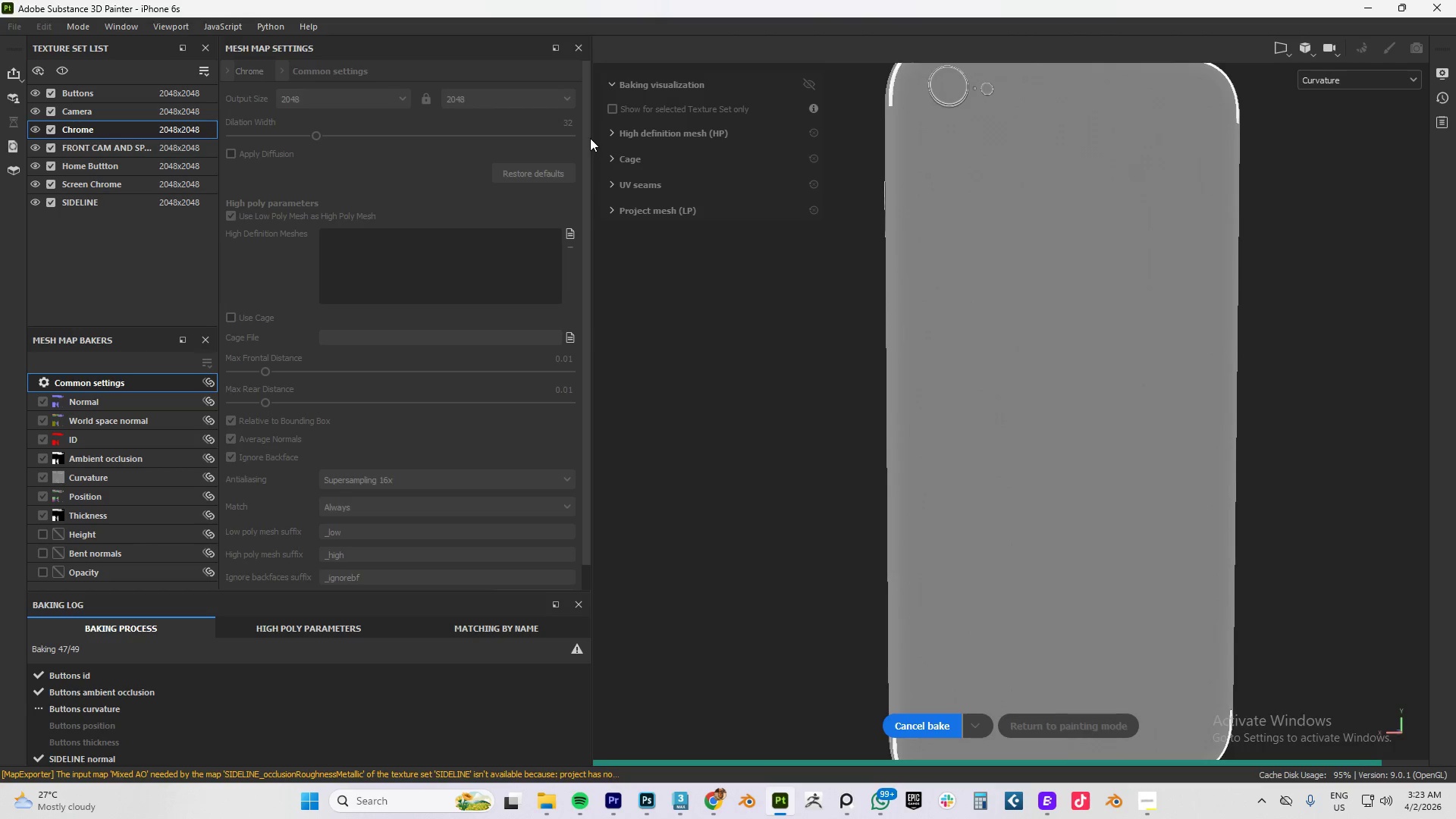 
wait(94.72)
 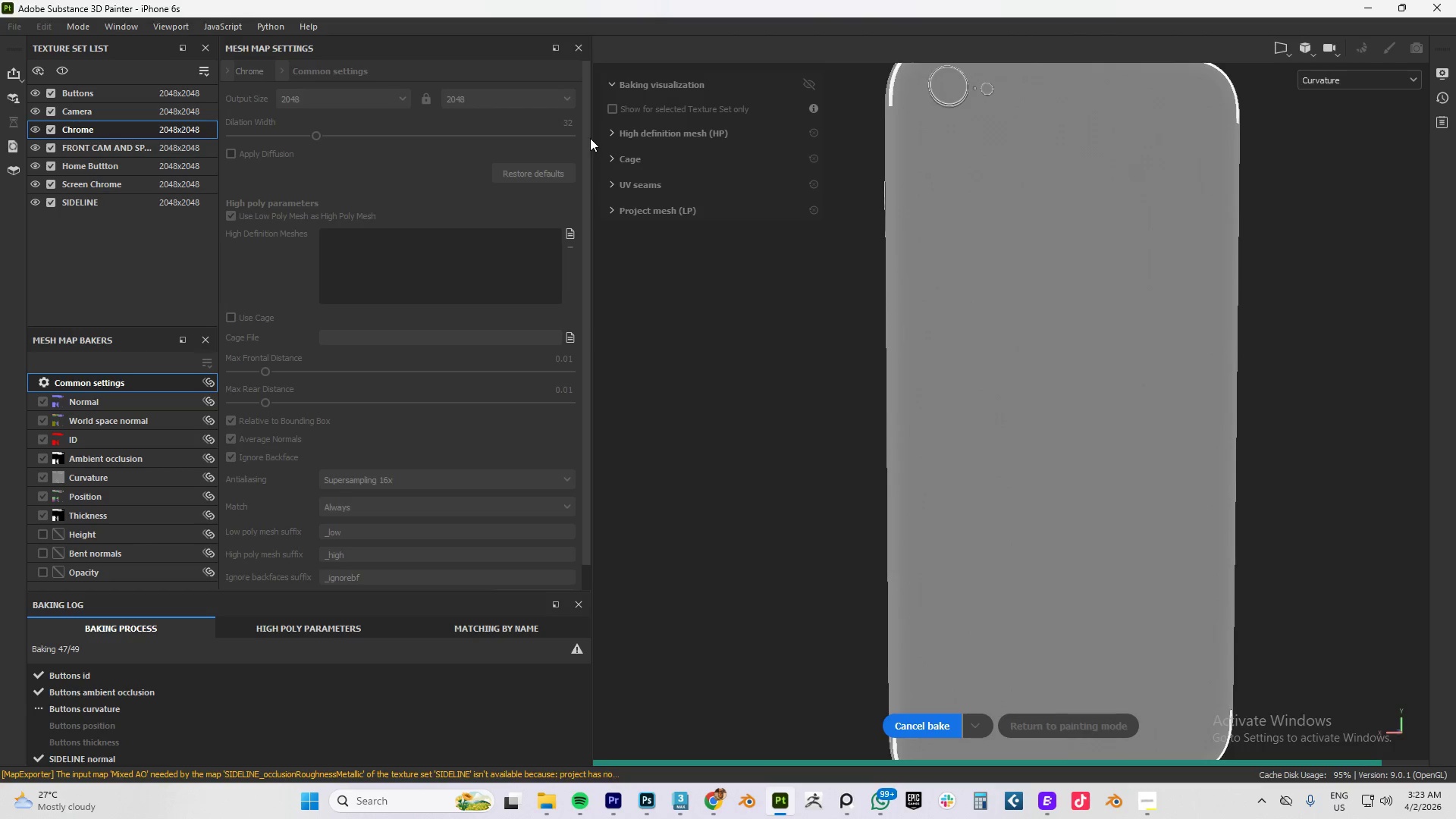 
scroll: coordinate [961, 107], scroll_direction: down, amount: 4.0
 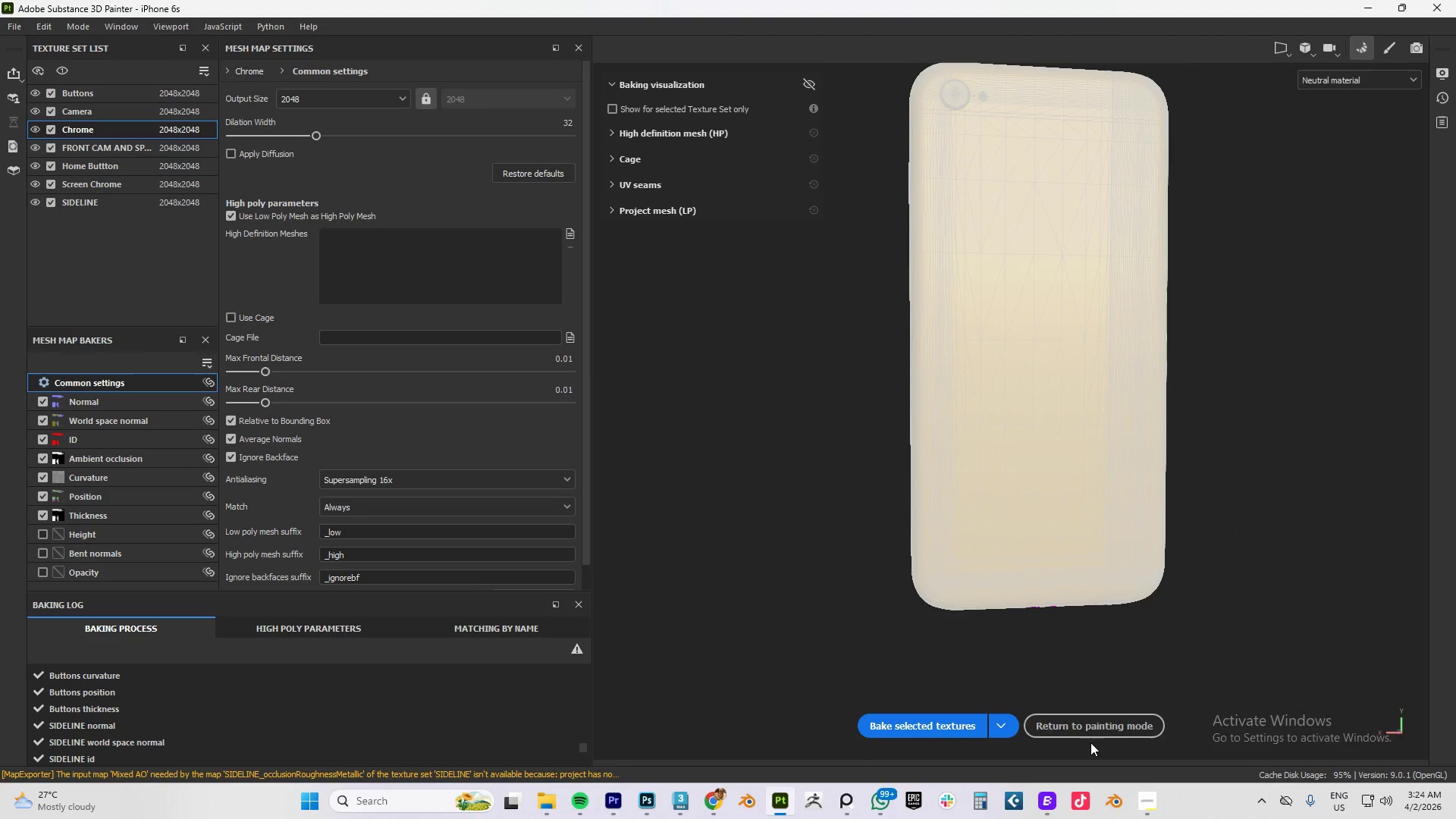 
left_click([1078, 723])
 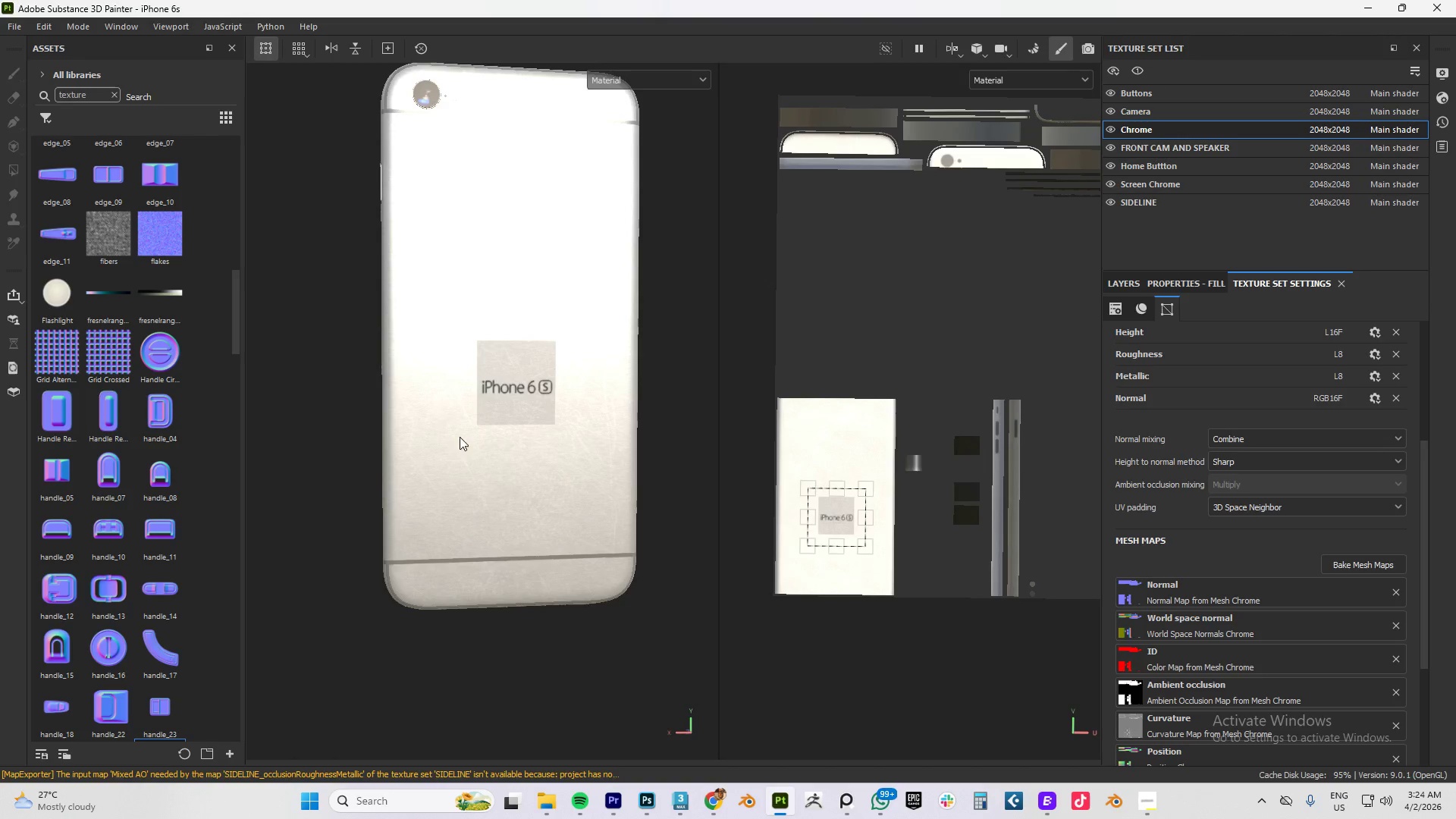 
scroll: coordinate [526, 387], scroll_direction: up, amount: 4.0
 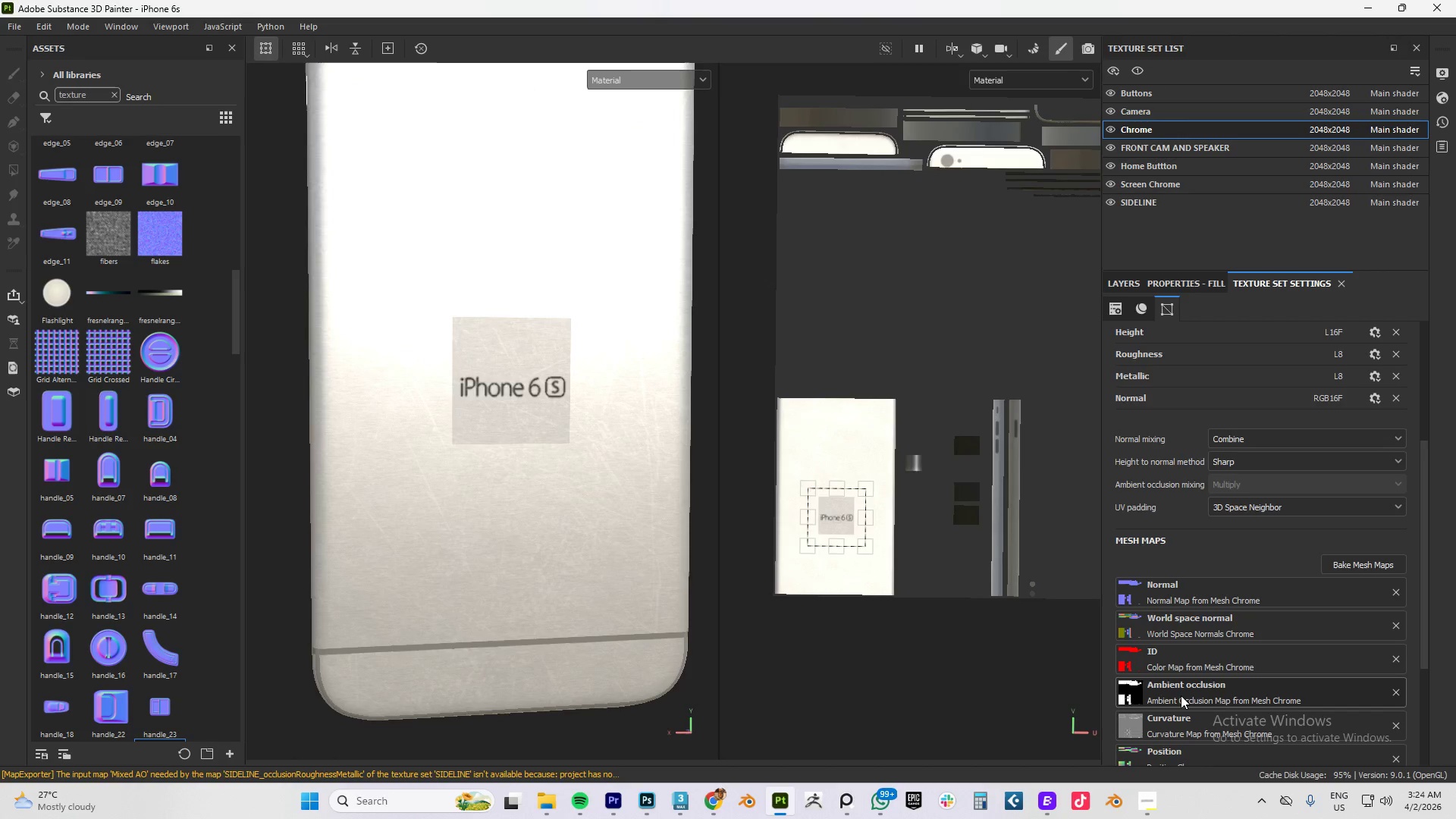 
wait(5.07)
 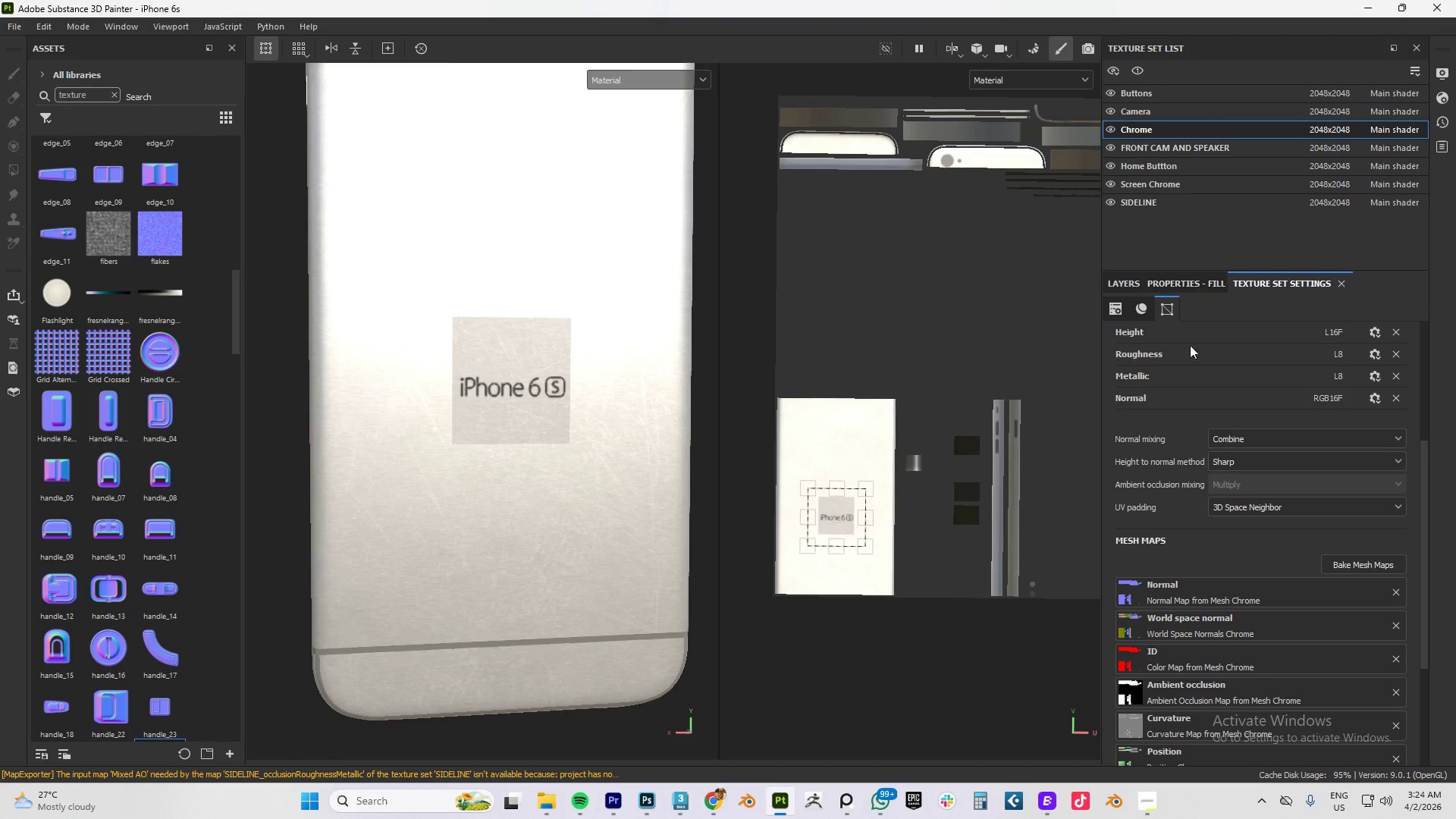 
left_click([541, 803])
 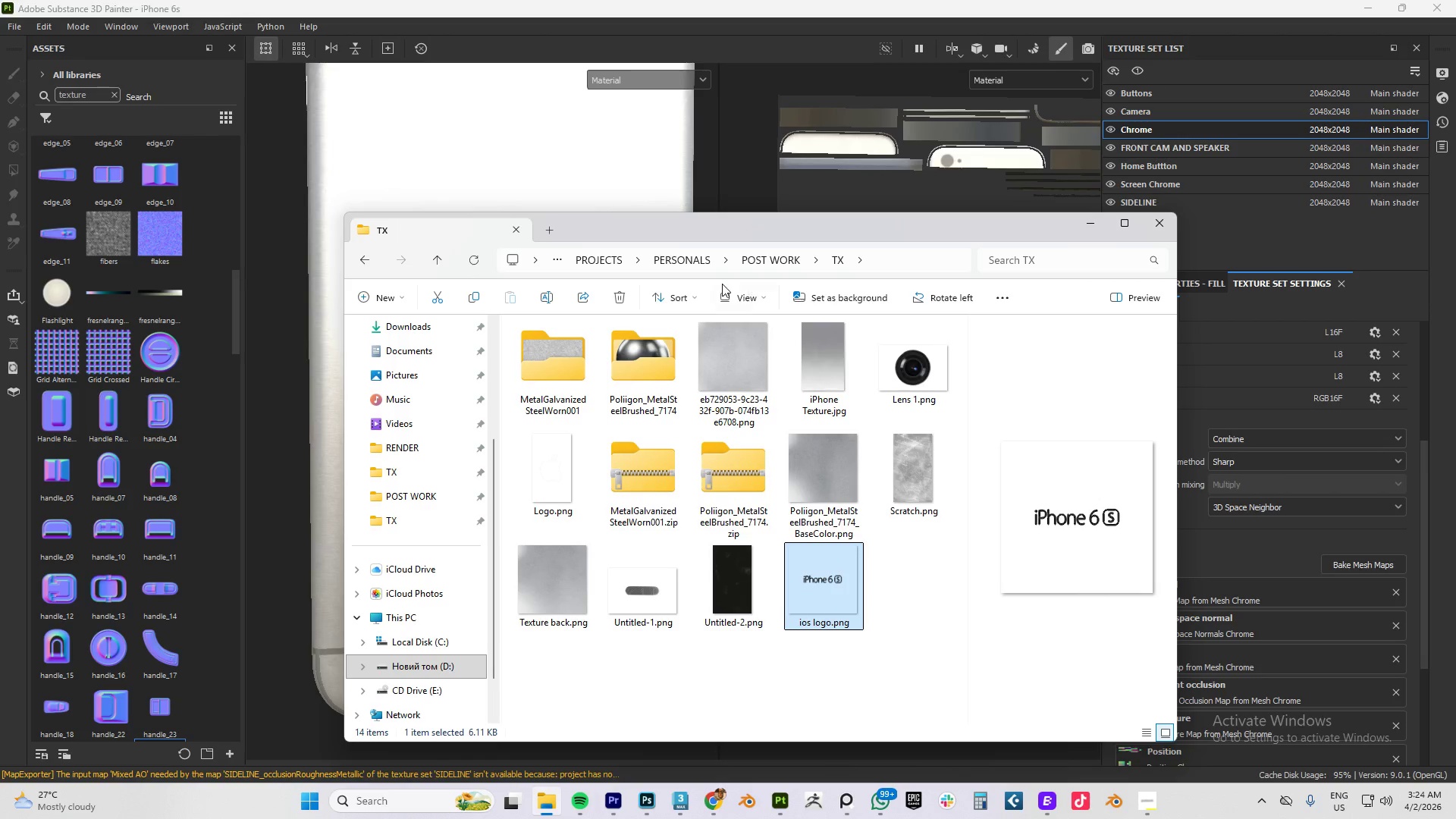 
double_click([639, 370])
 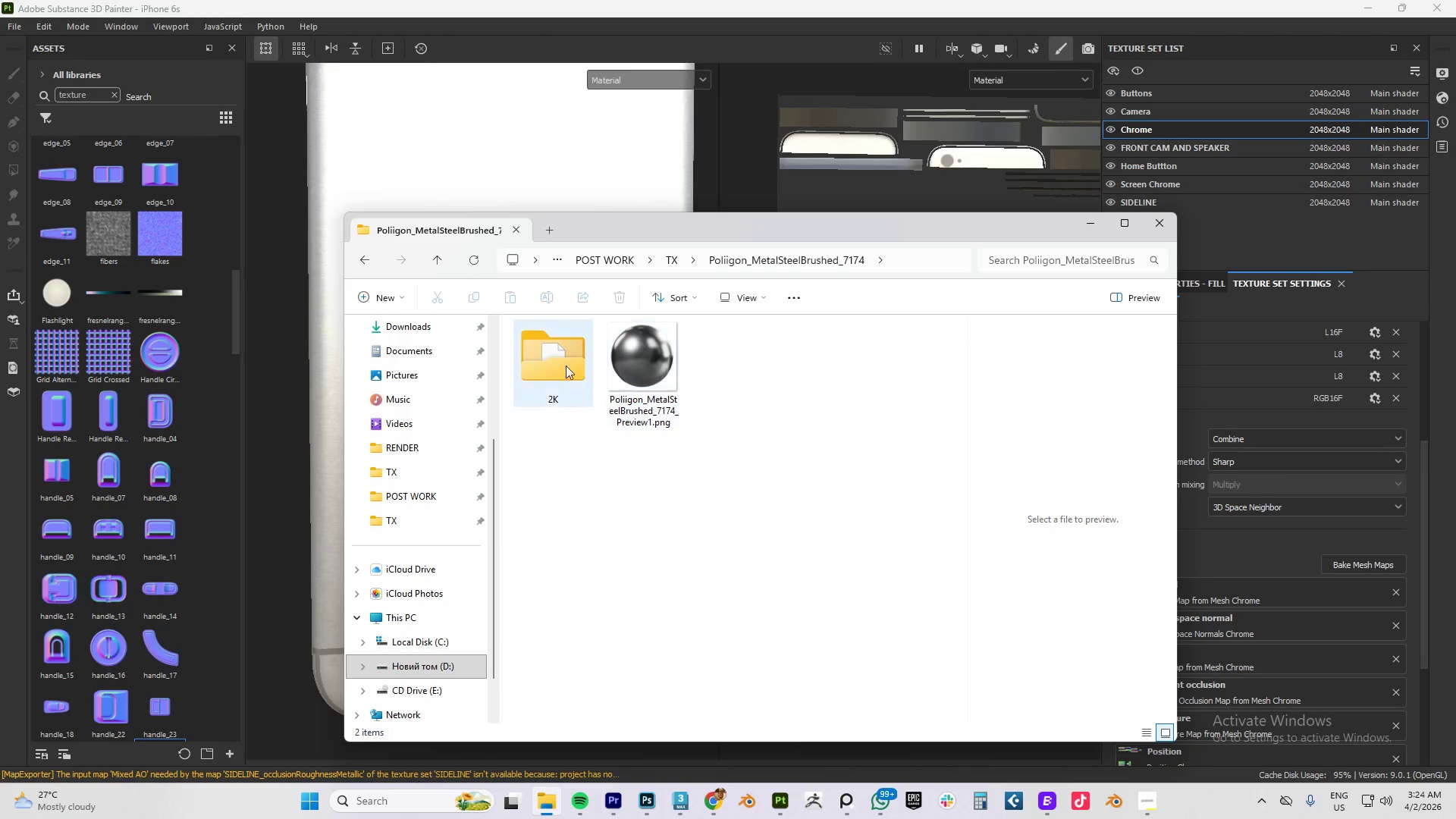 
double_click([557, 362])
 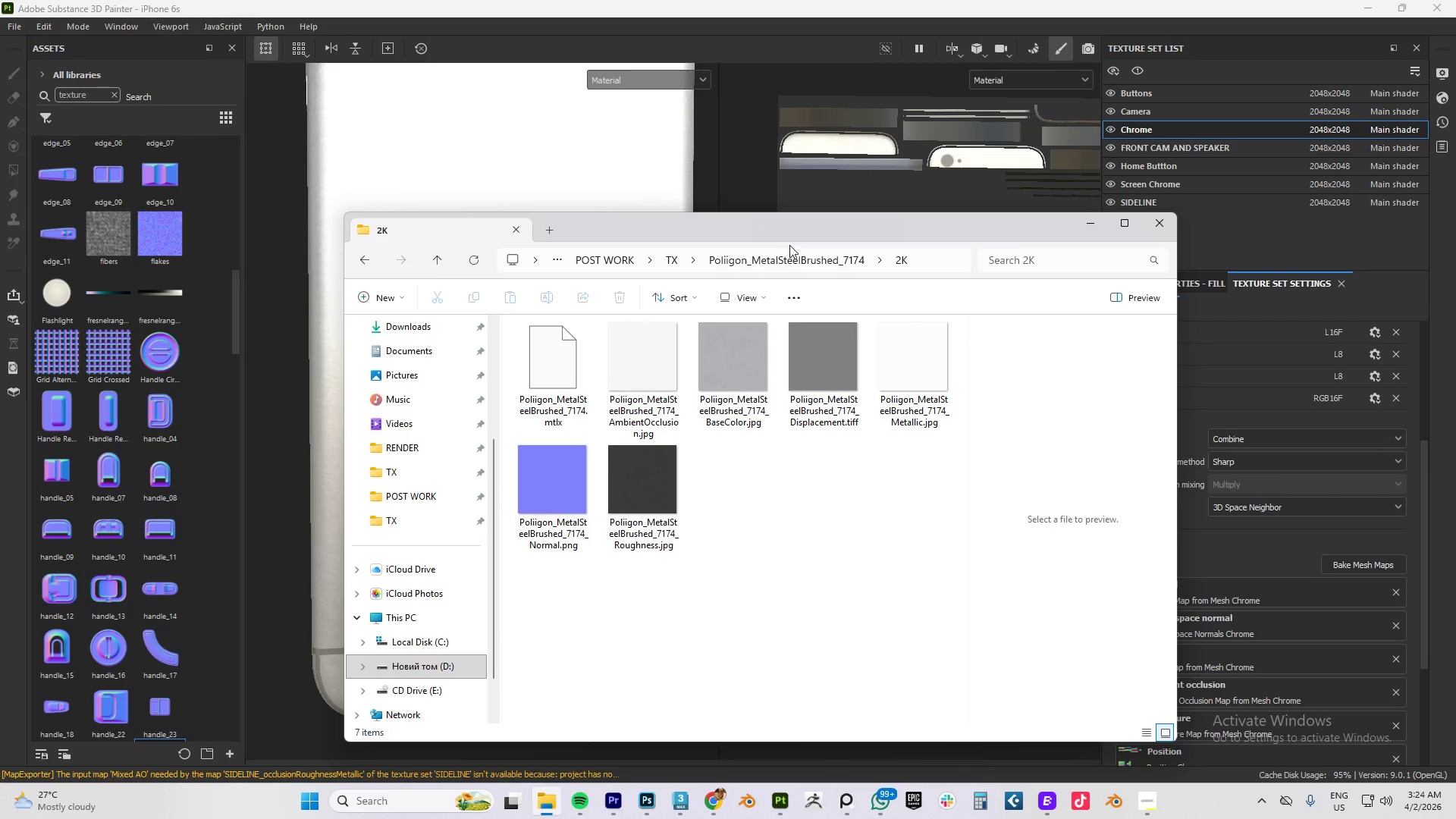 
left_click_drag(start_coordinate=[795, 228], to_coordinate=[560, 281])
 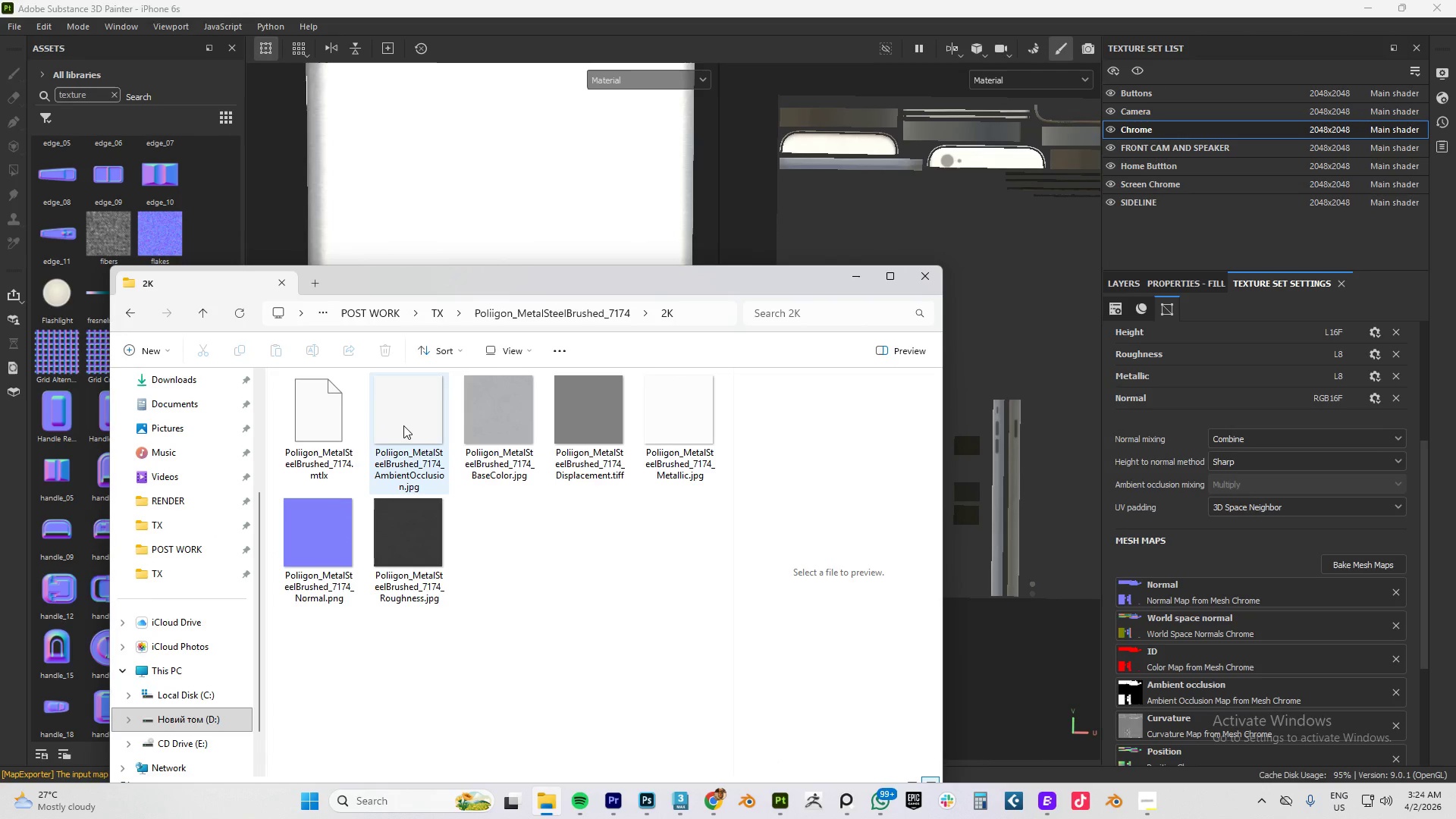 
left_click_drag(start_coordinate=[406, 425], to_coordinate=[53, 557])
 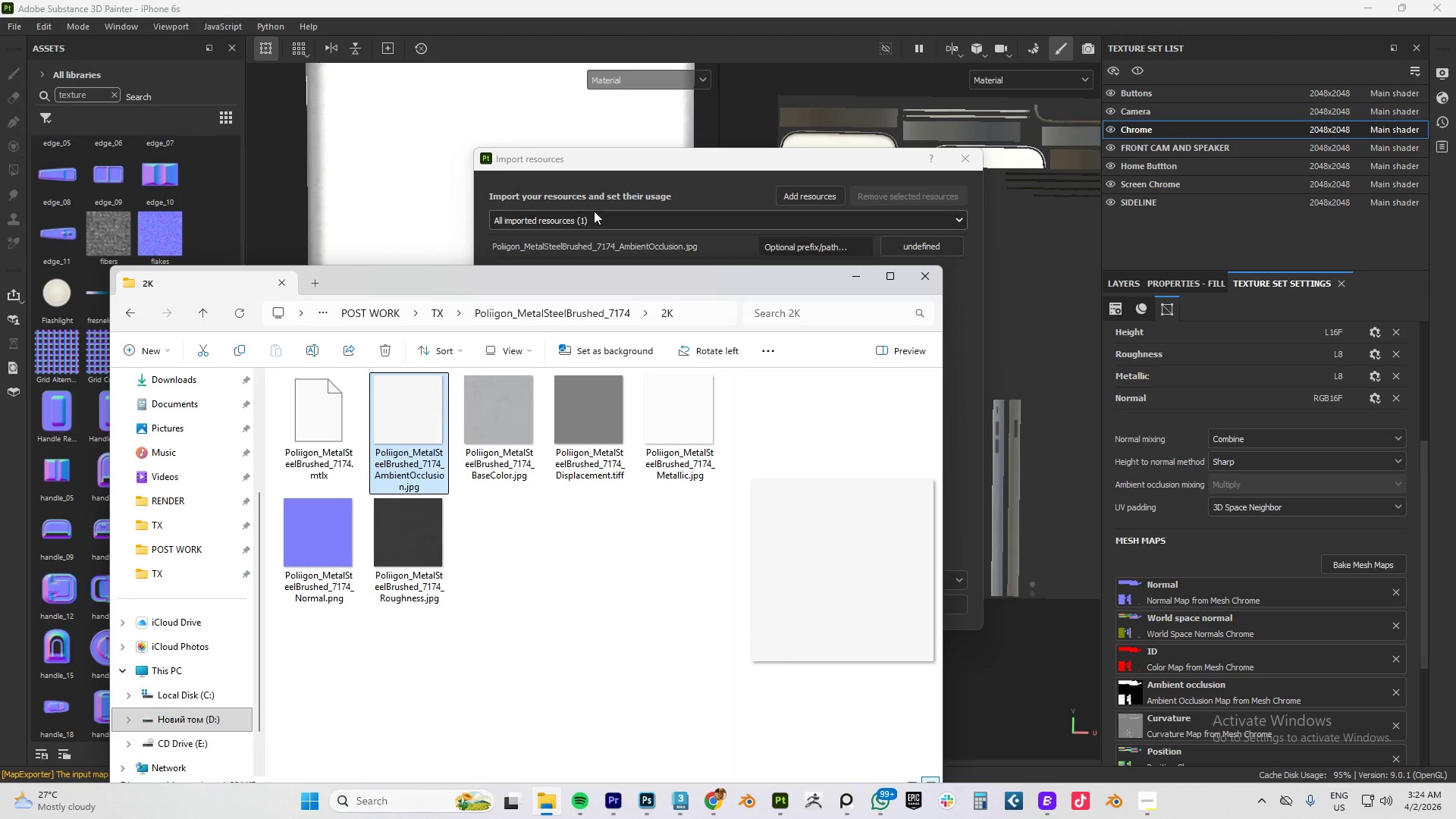 
left_click([605, 186])
 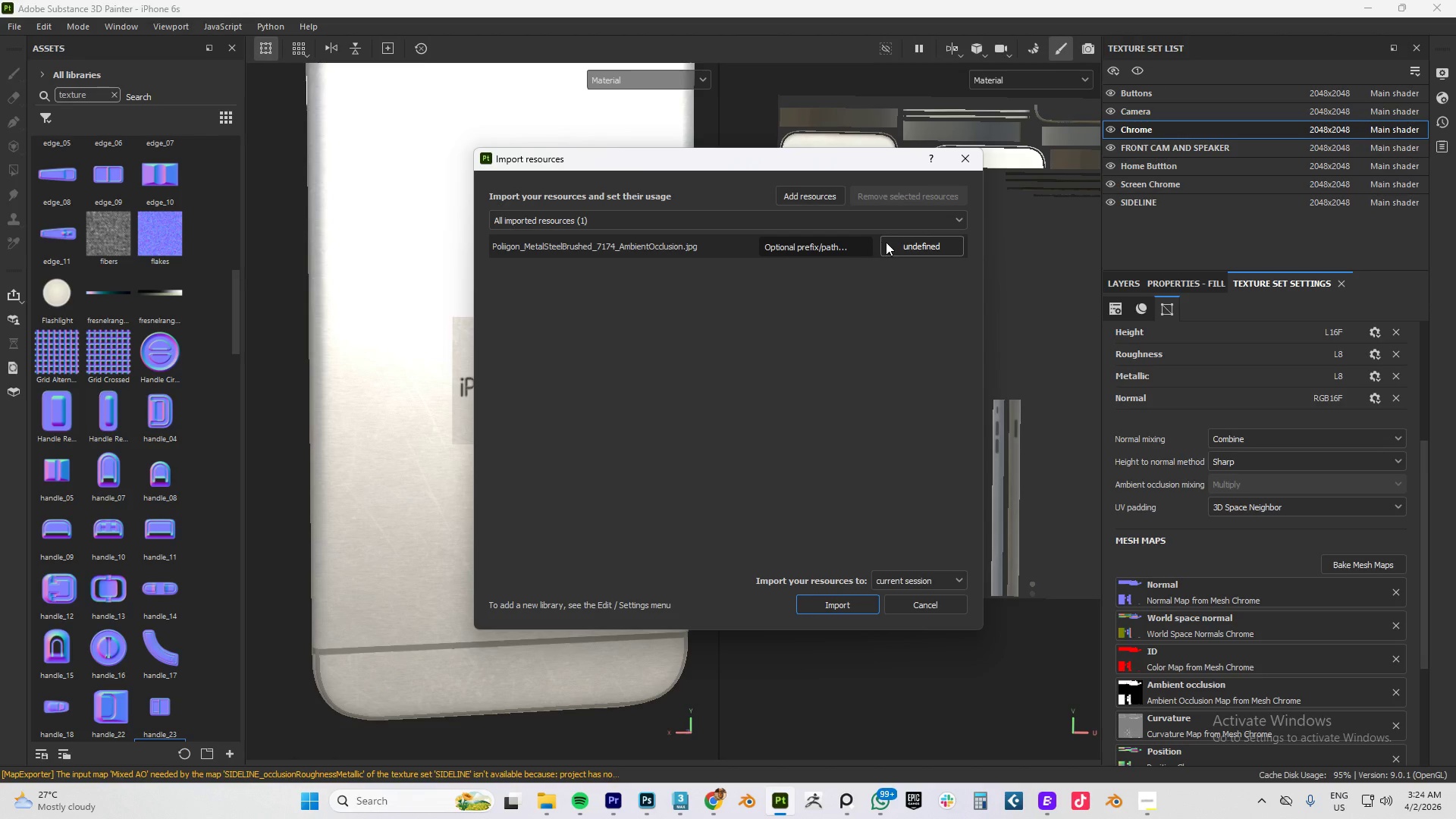 
left_click([904, 243])
 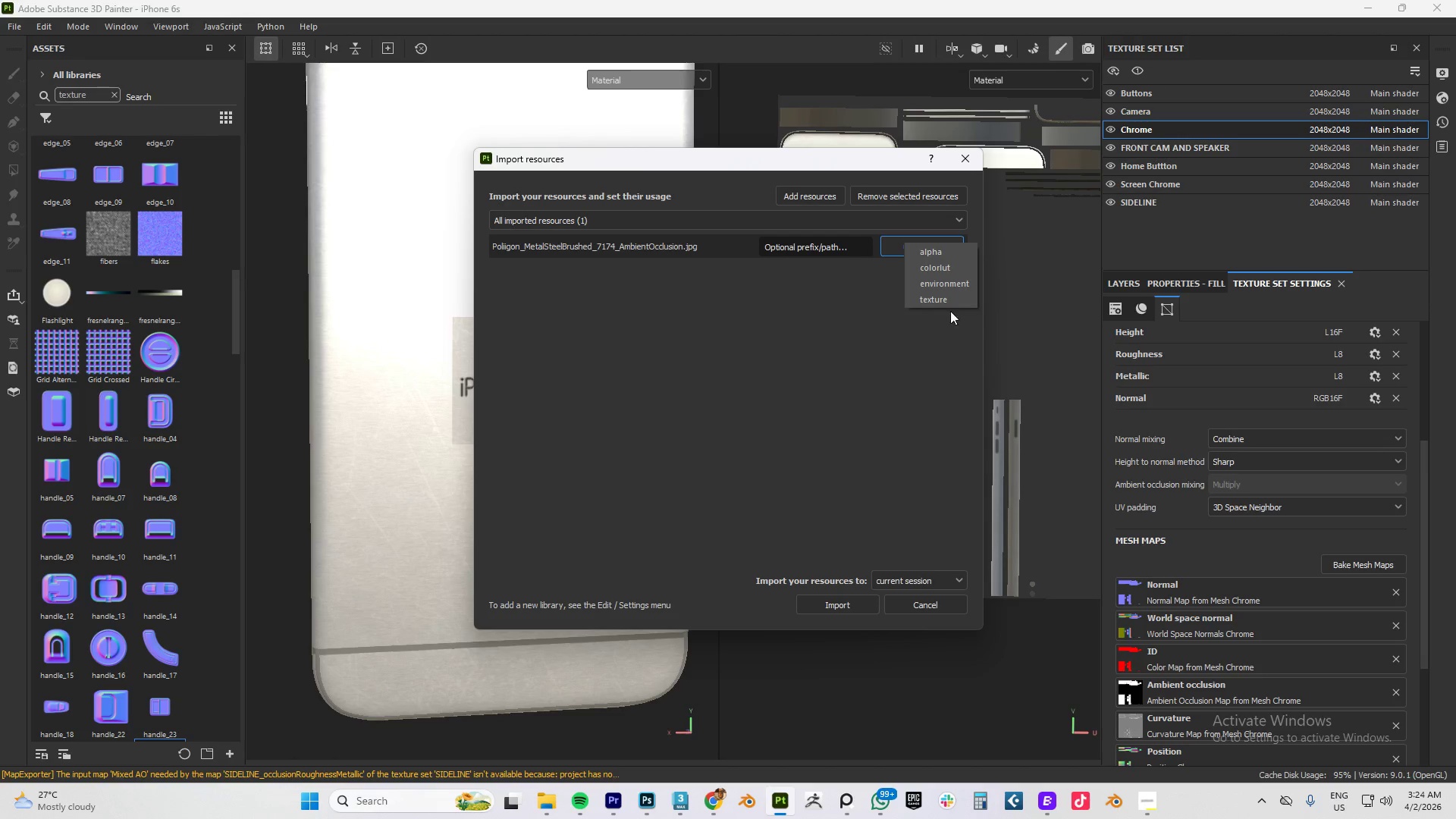 
left_click([934, 301])
 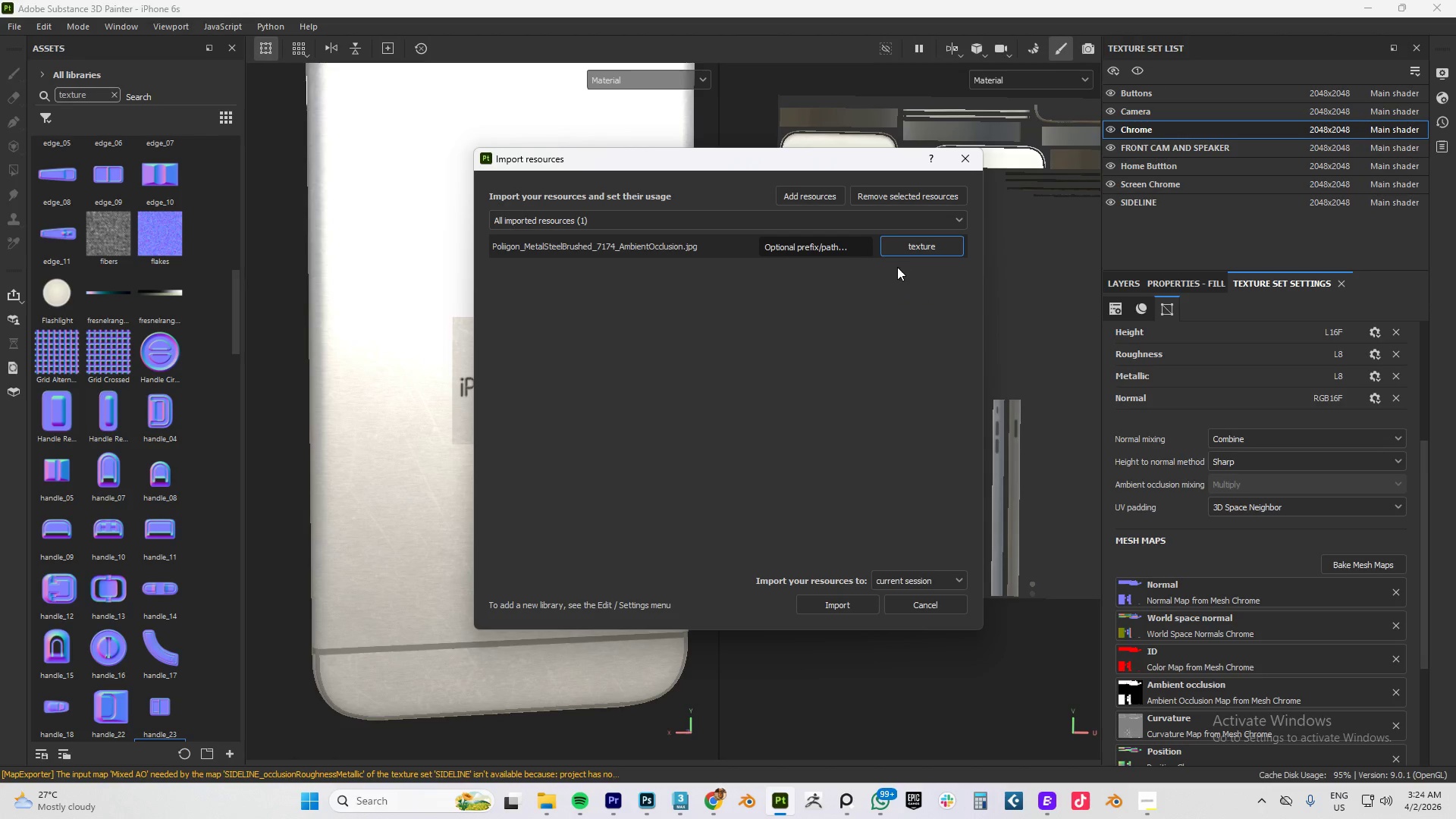 
left_click([835, 606])
 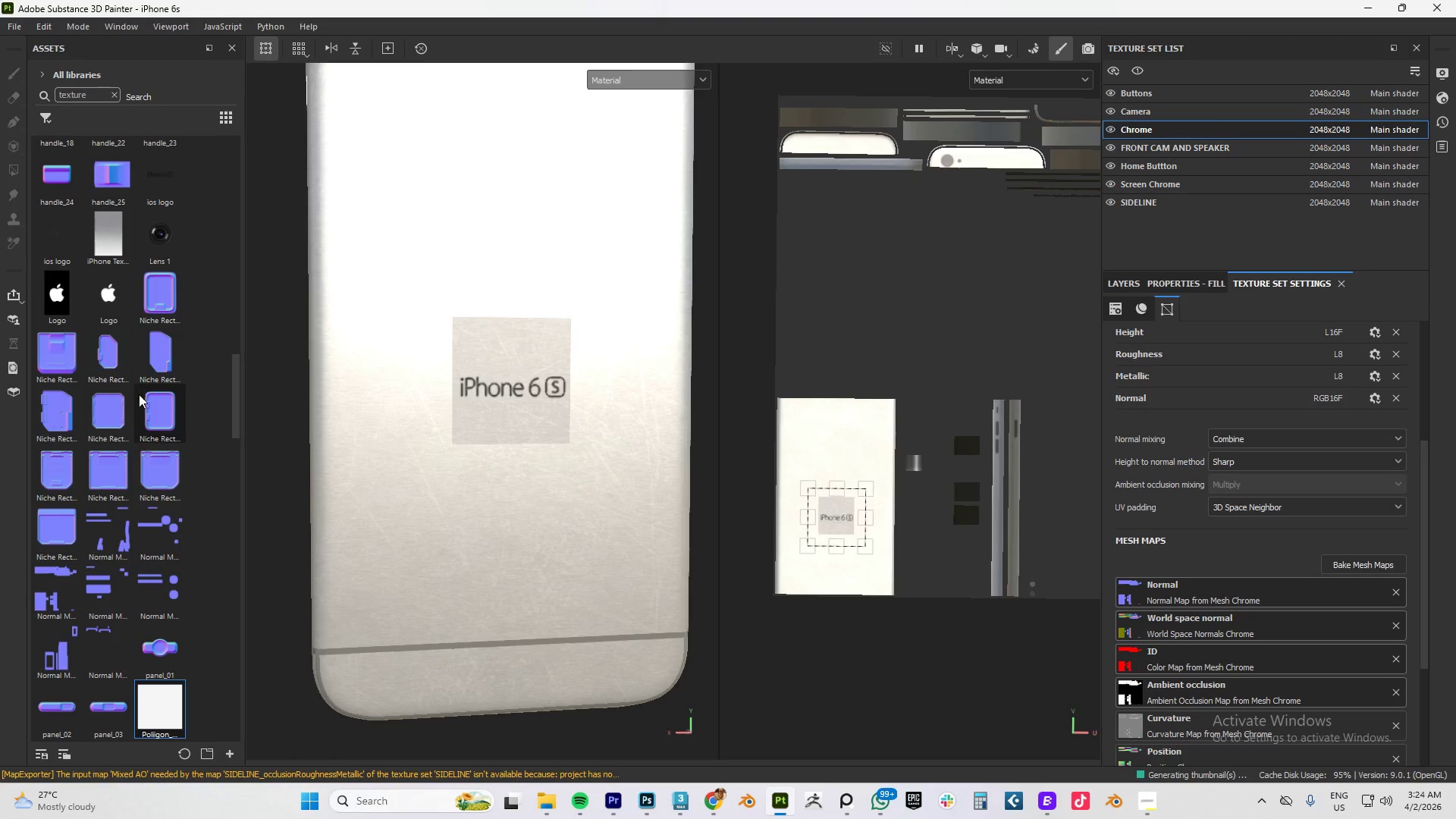 
left_click_drag(start_coordinate=[158, 701], to_coordinate=[1188, 686])
 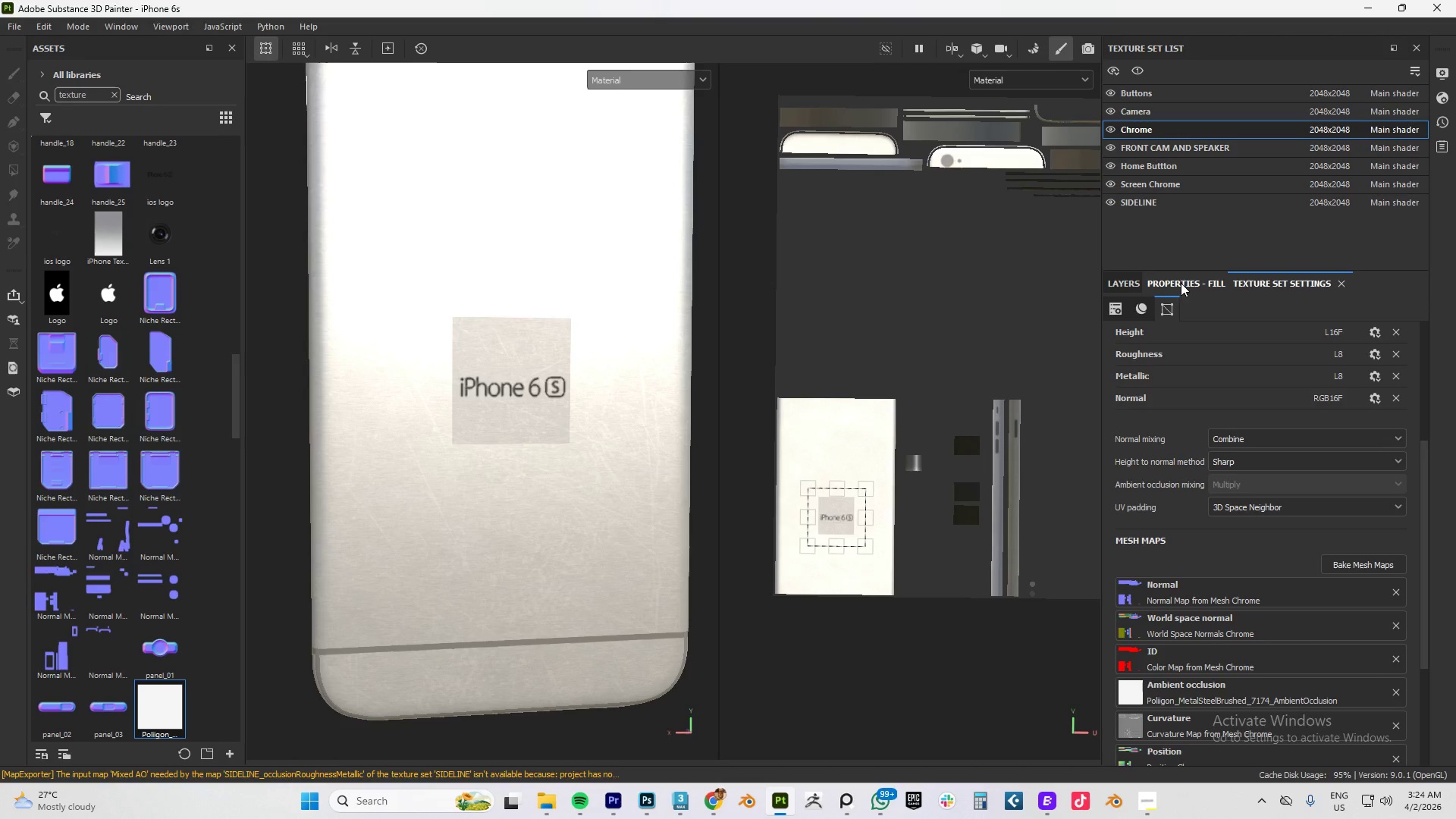 
left_click([1125, 280])
 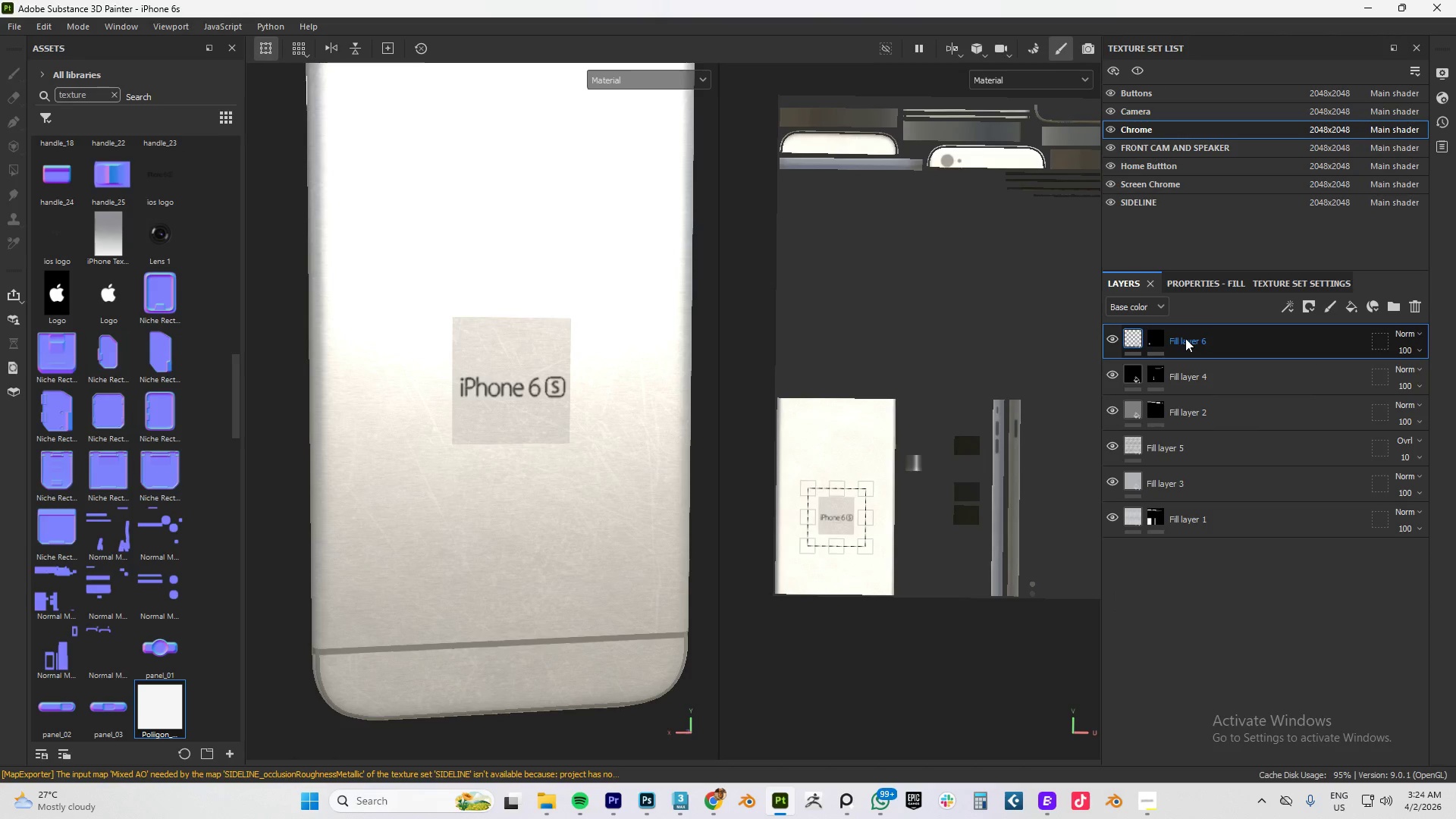 
left_click([1199, 281])
 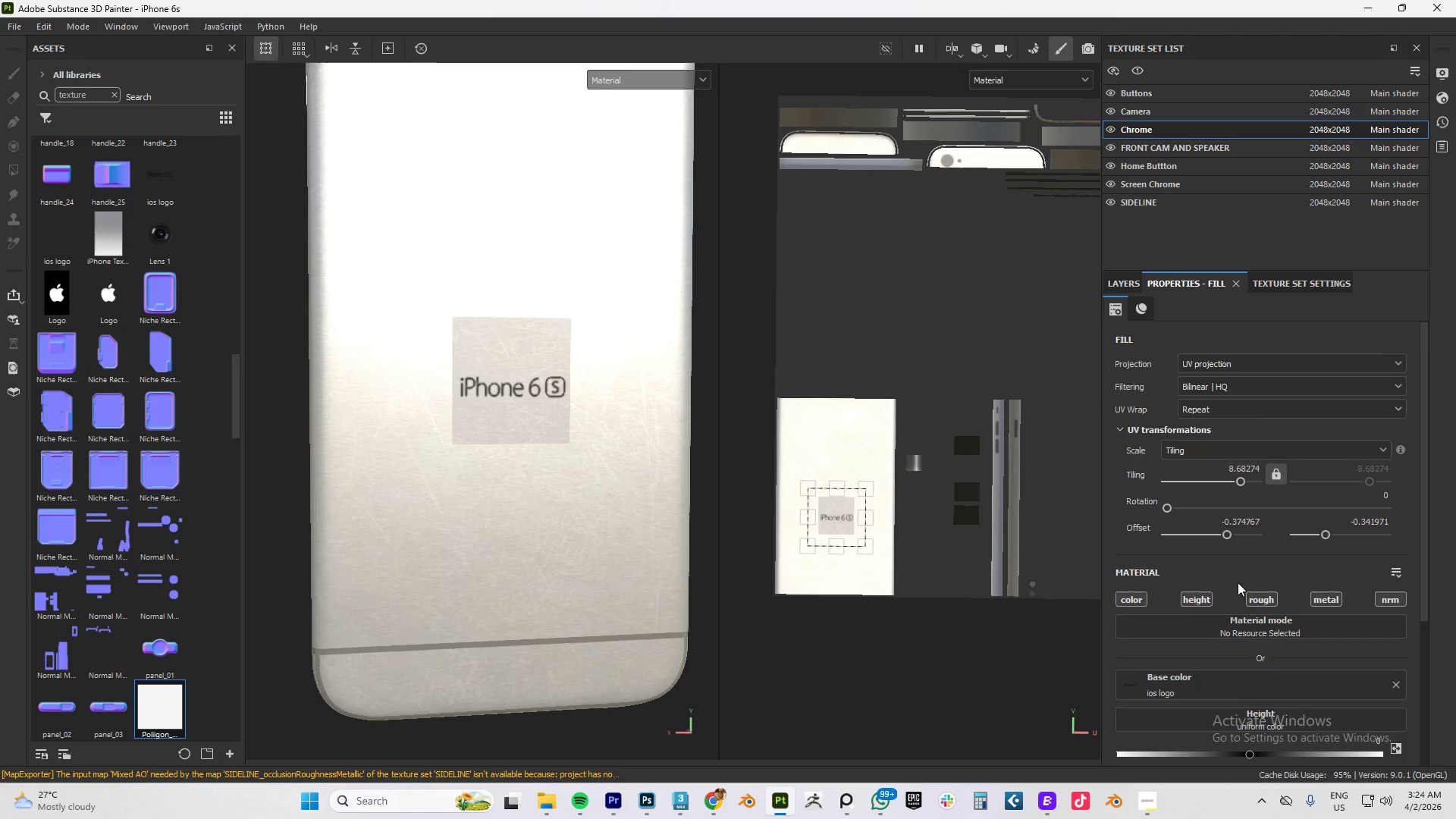 
scroll: coordinate [1232, 582], scroll_direction: down, amount: 4.0
 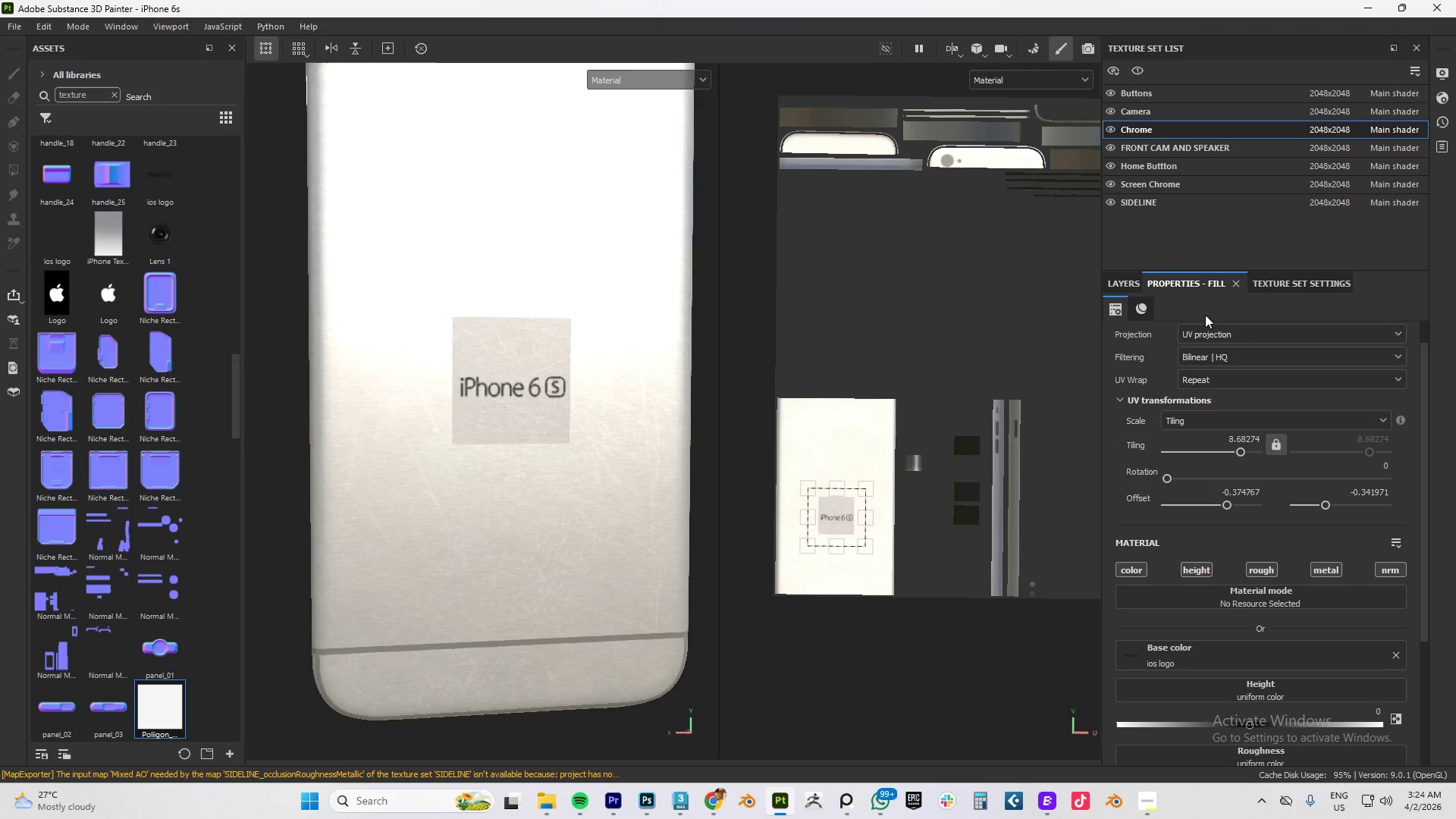 
left_click([1122, 280])
 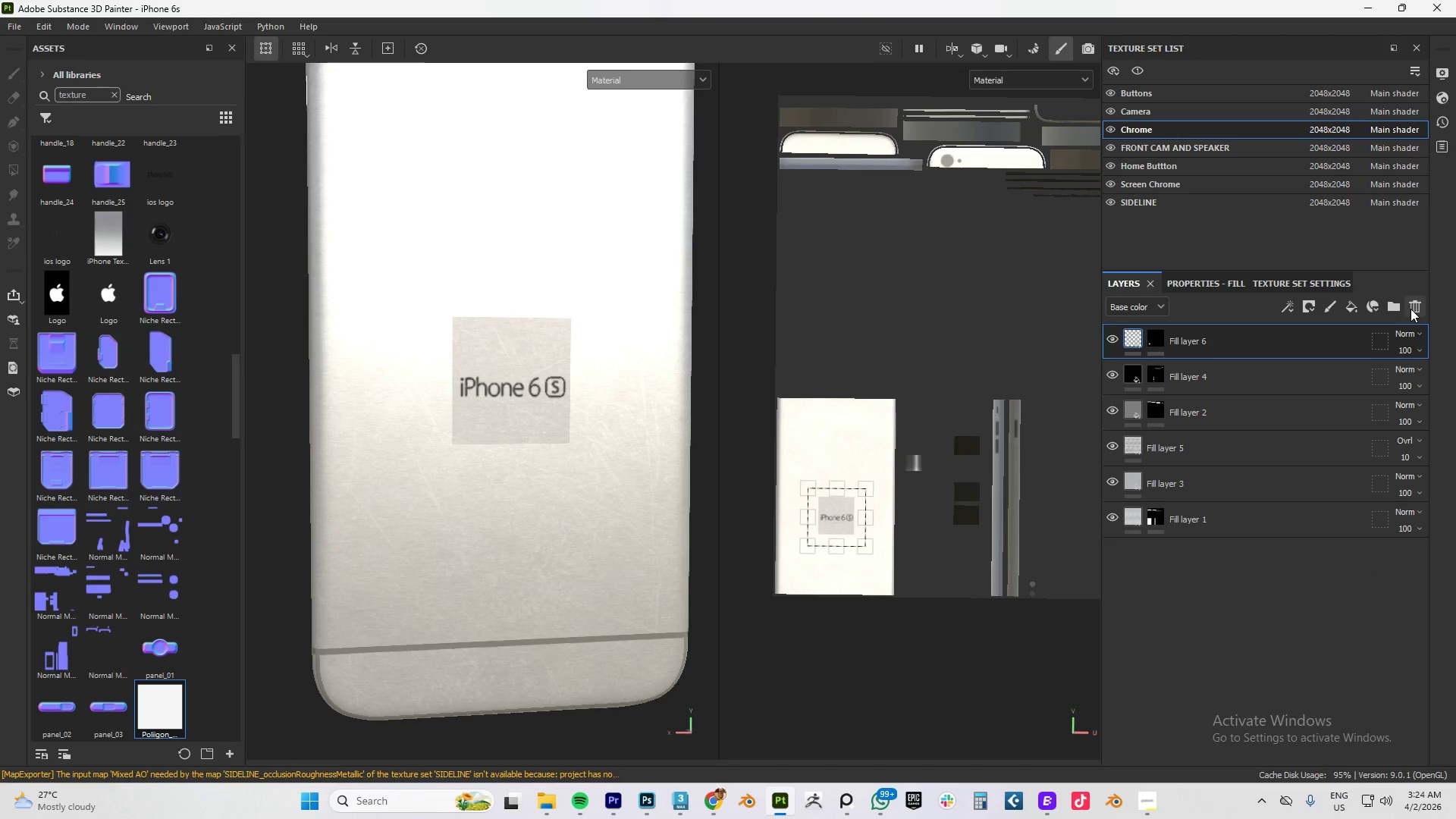 
left_click([1413, 309])
 